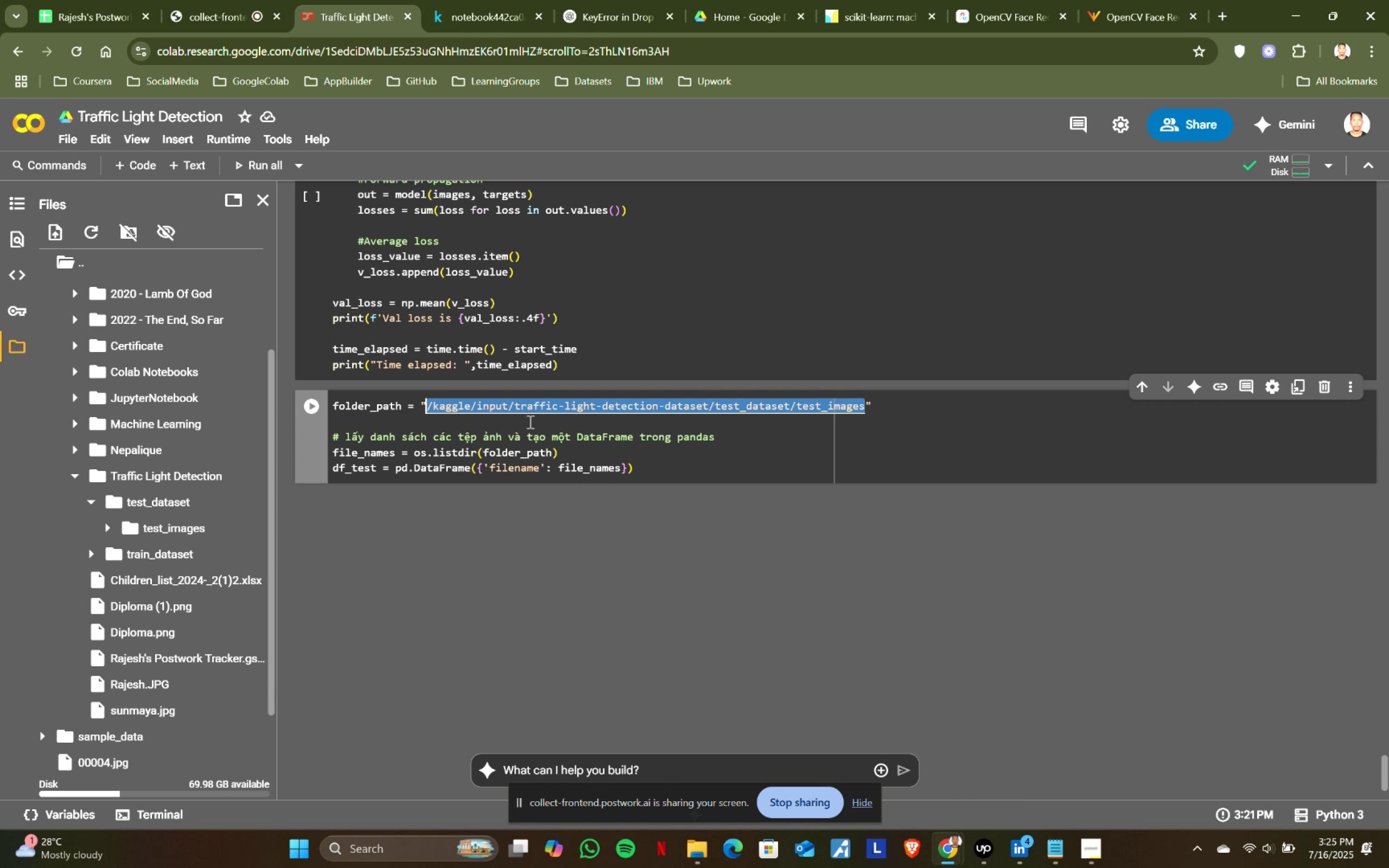 
key(Control+V)
 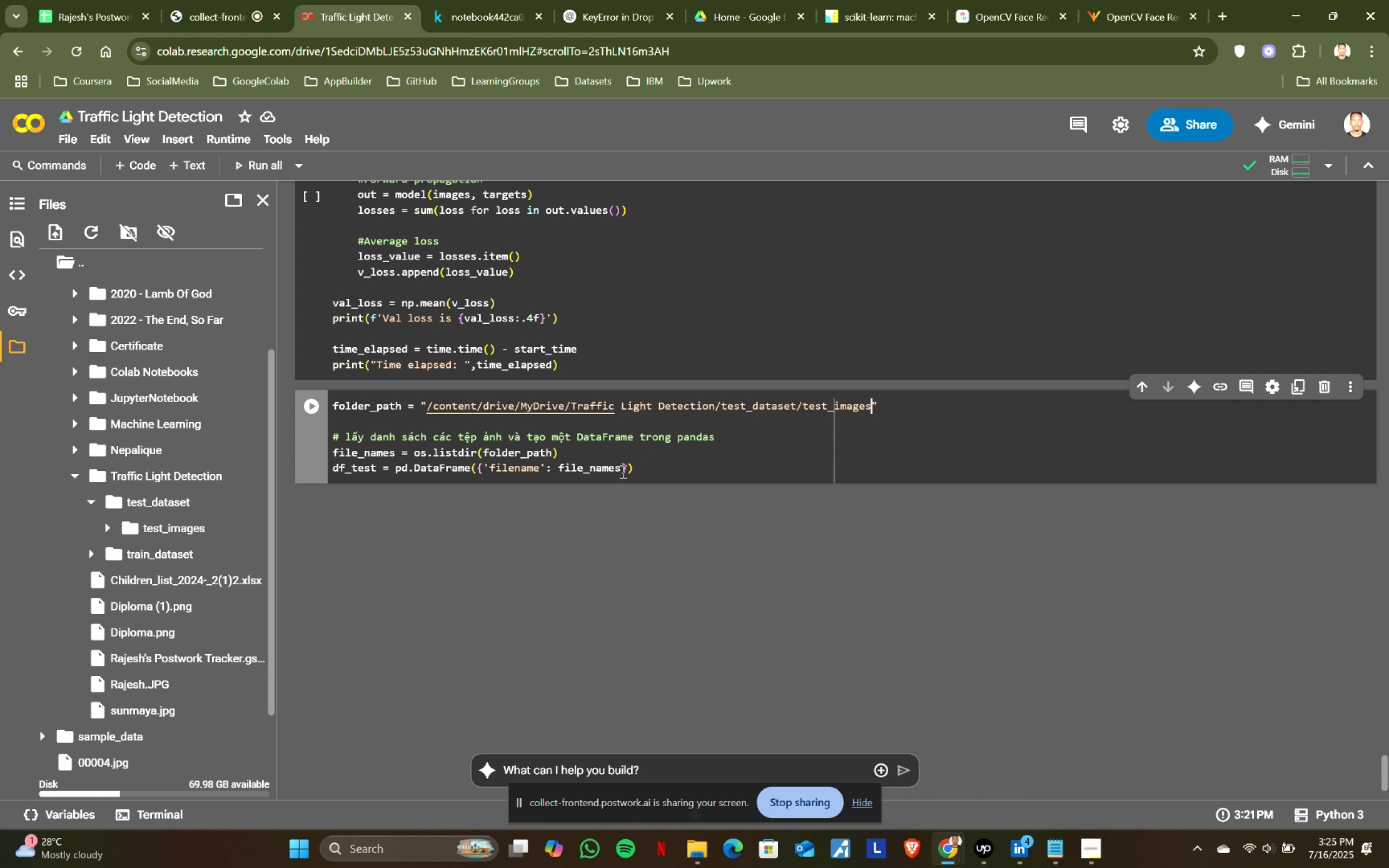 
left_click([680, 469])
 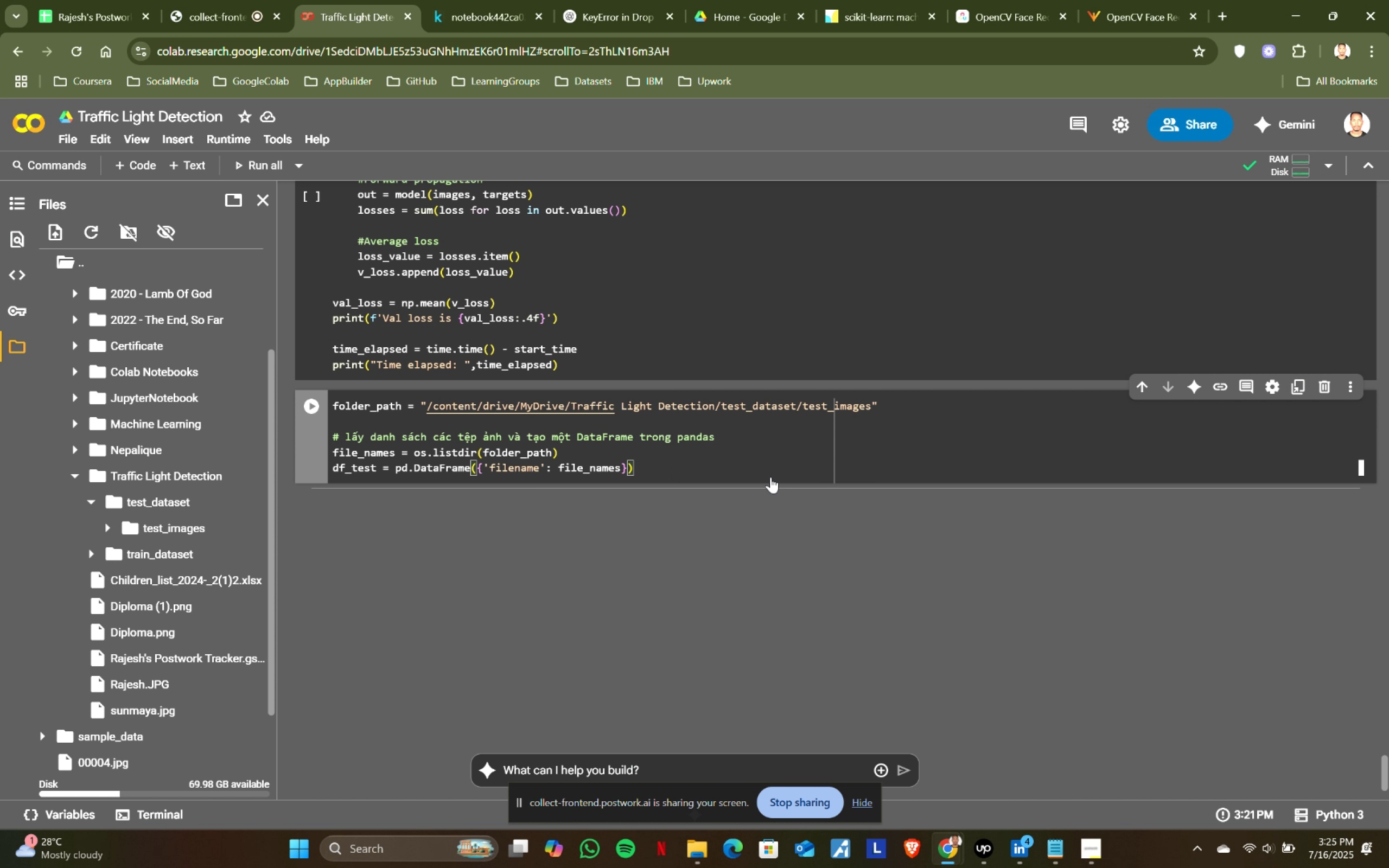 
left_click([787, 487])
 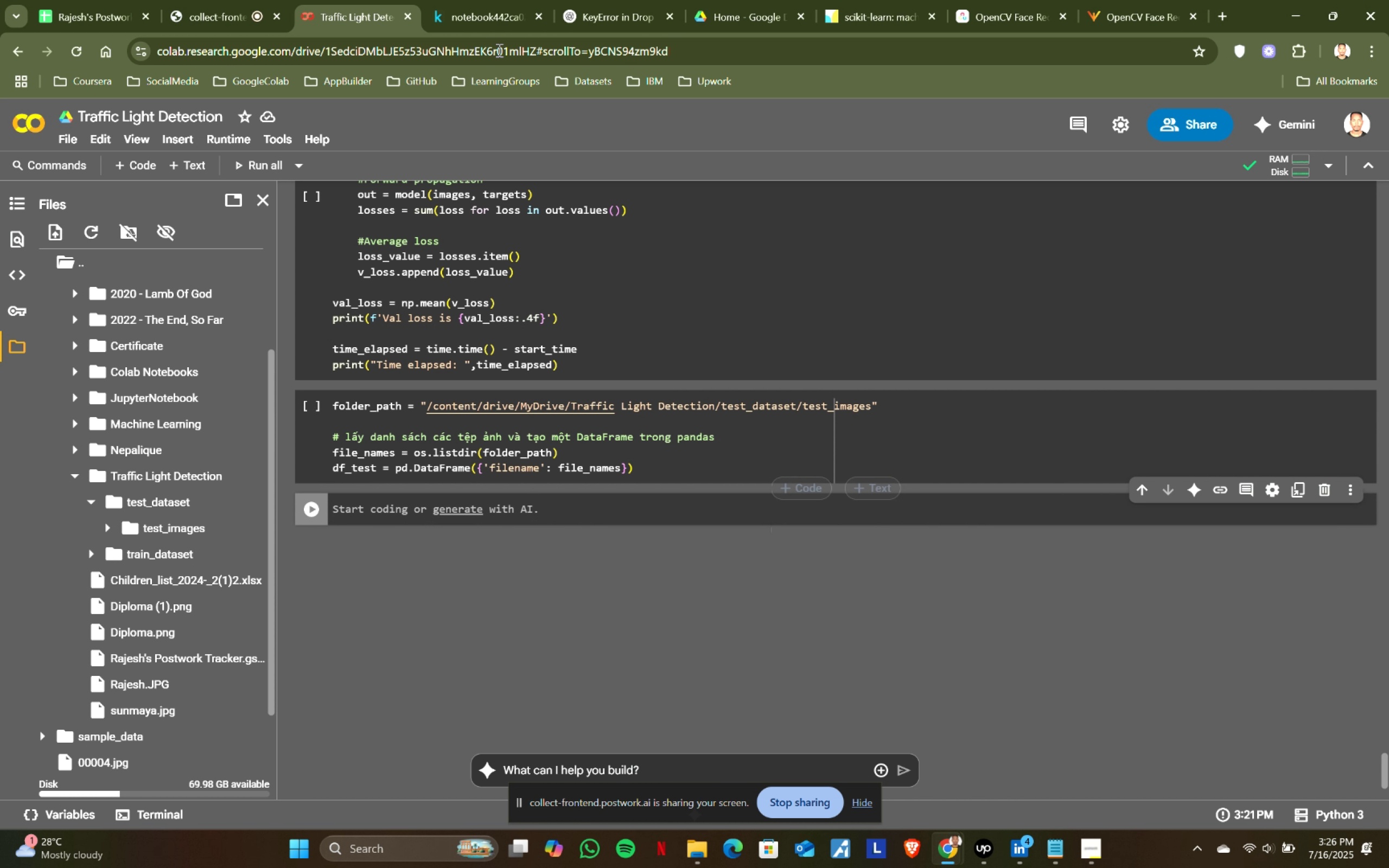 
left_click([461, 16])
 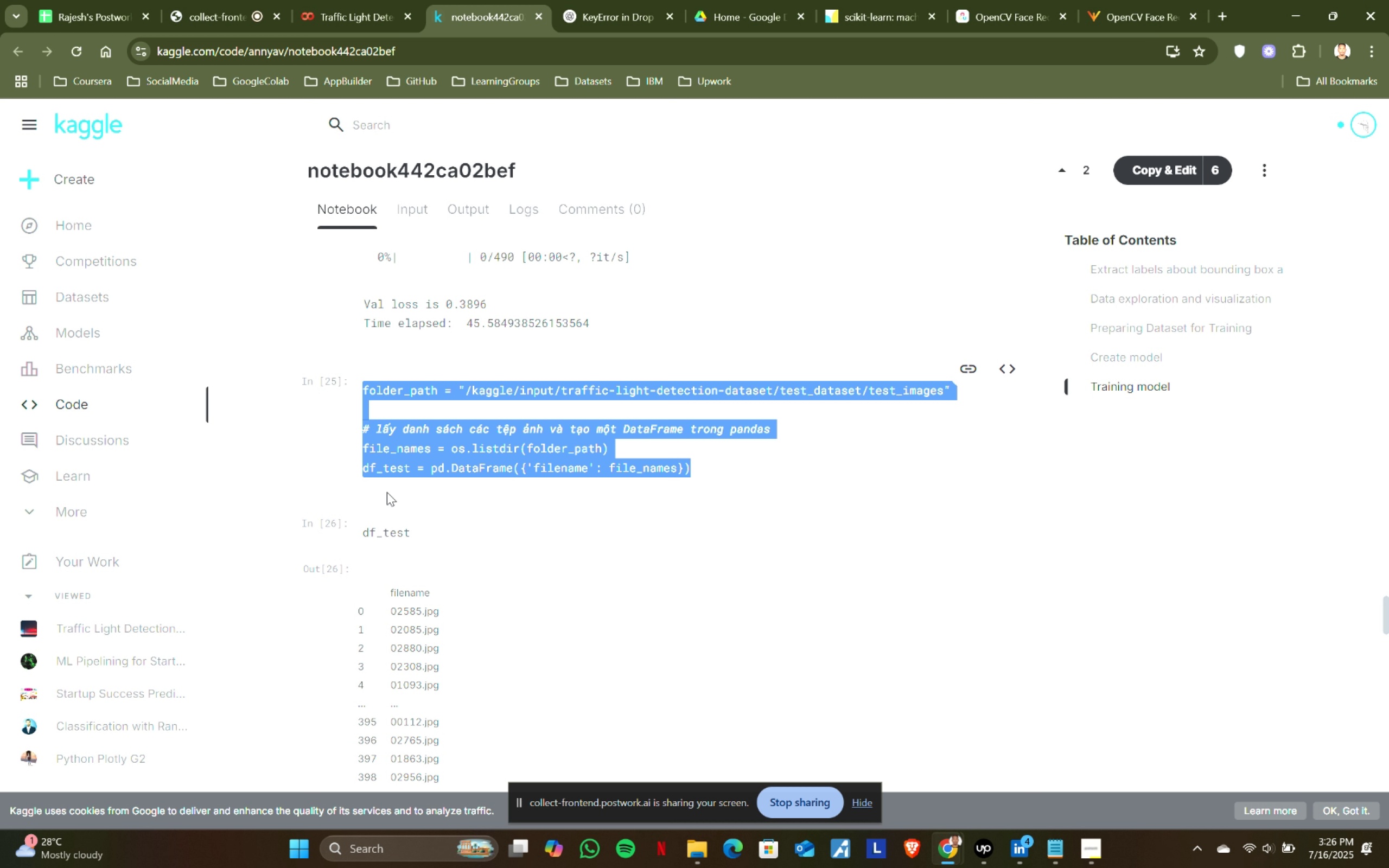 
scroll: coordinate [387, 511], scroll_direction: down, amount: 1.0
 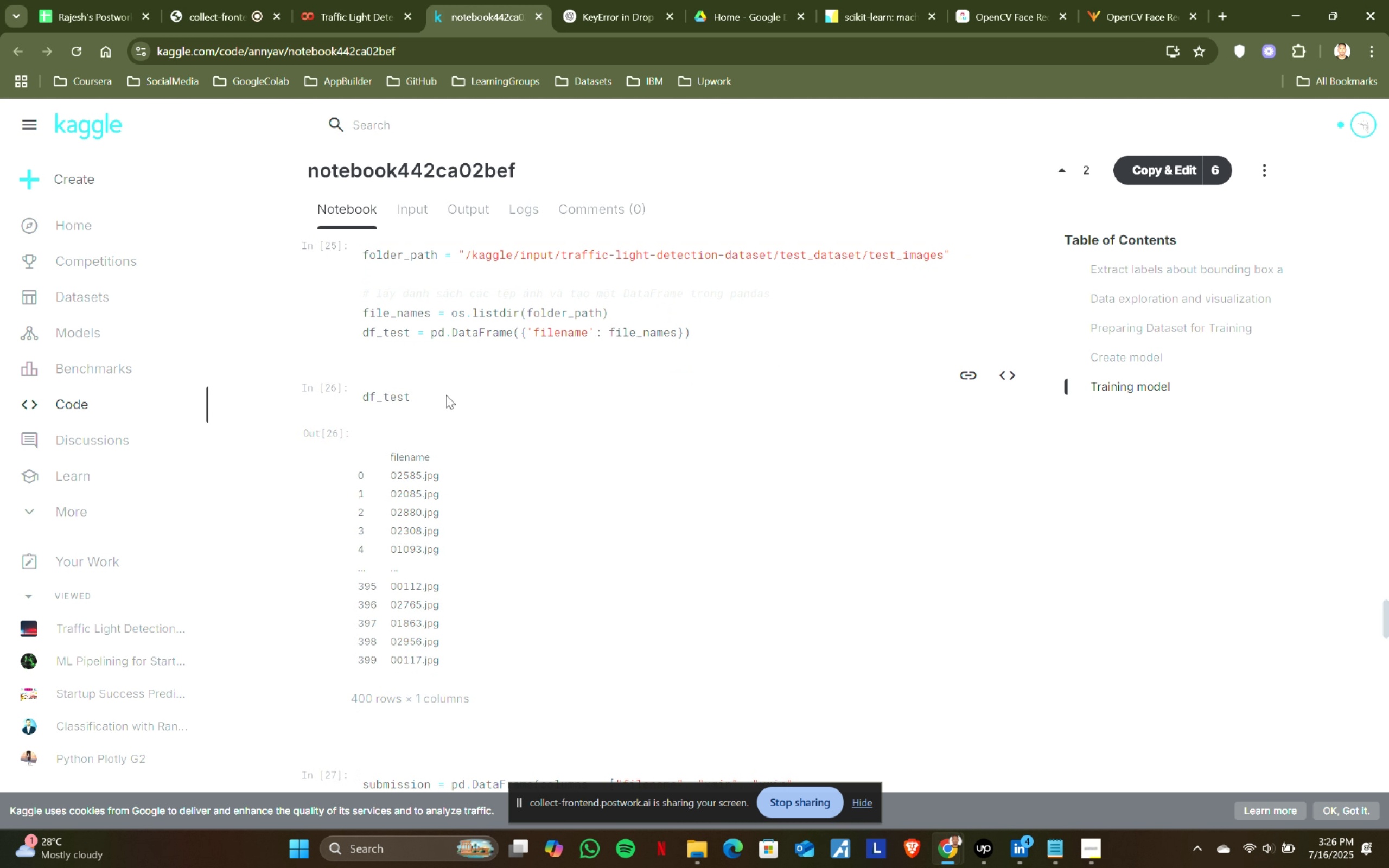 
key(Control+ControlLeft)
 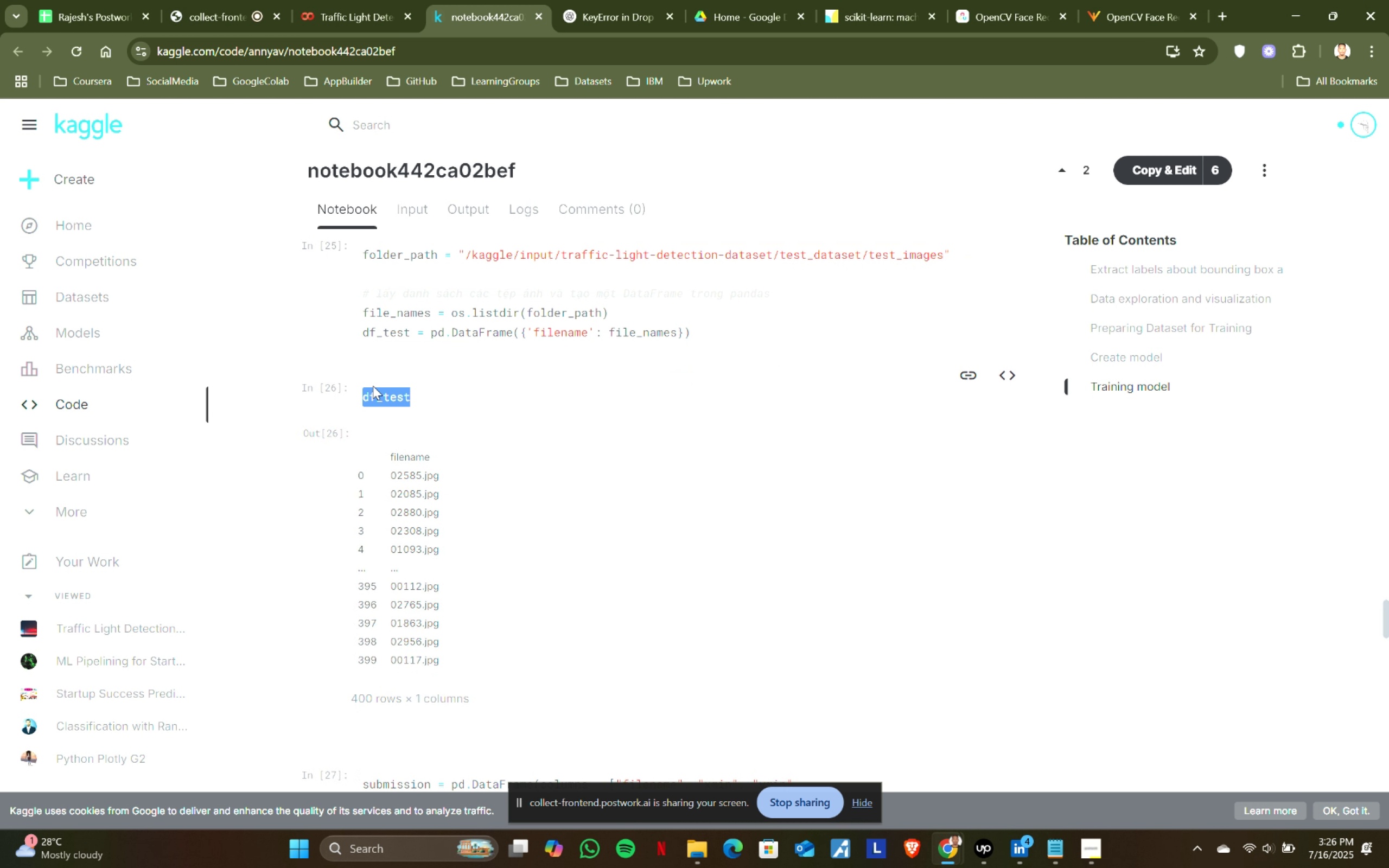 
key(Control+C)
 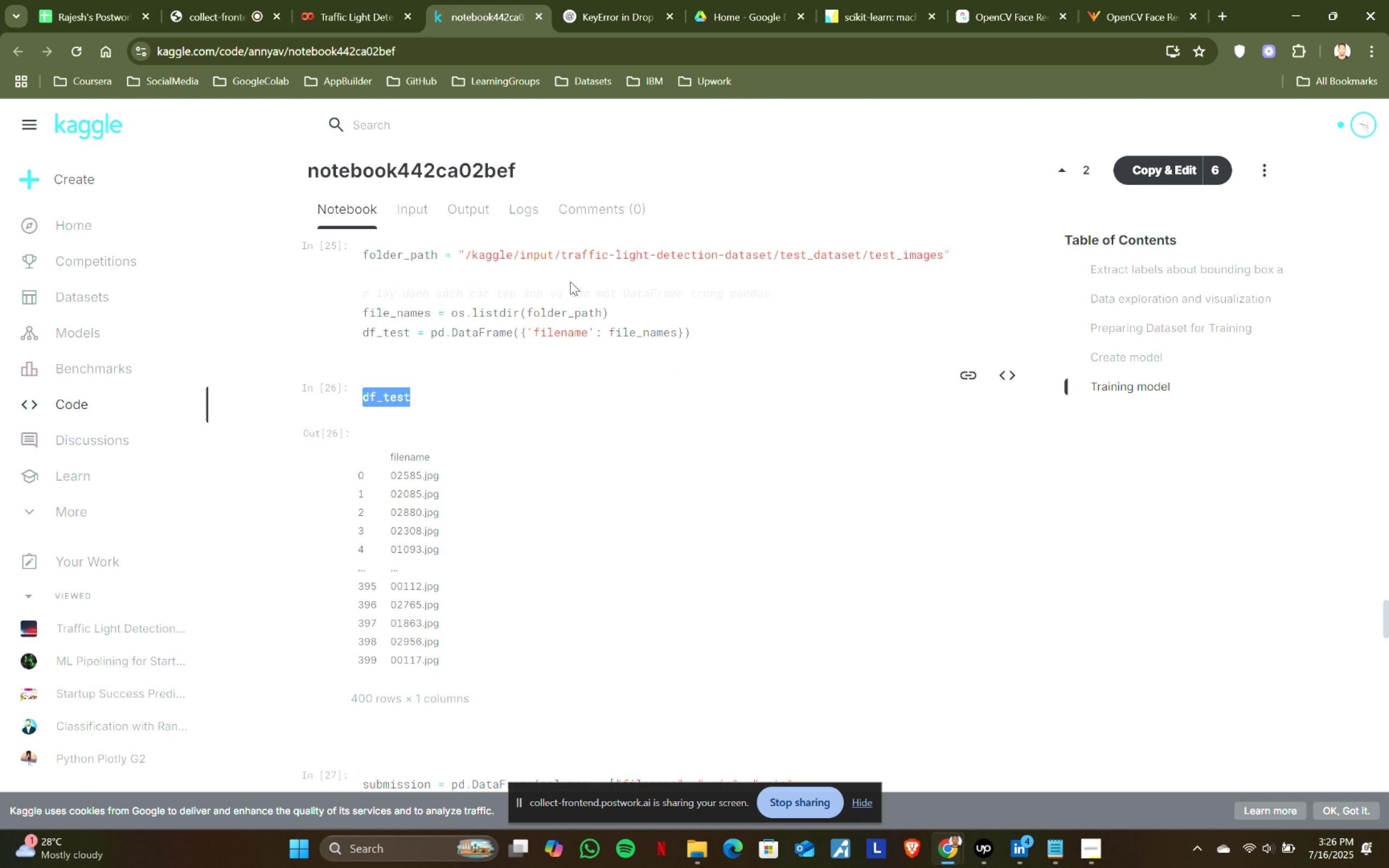 
key(Control+ControlLeft)
 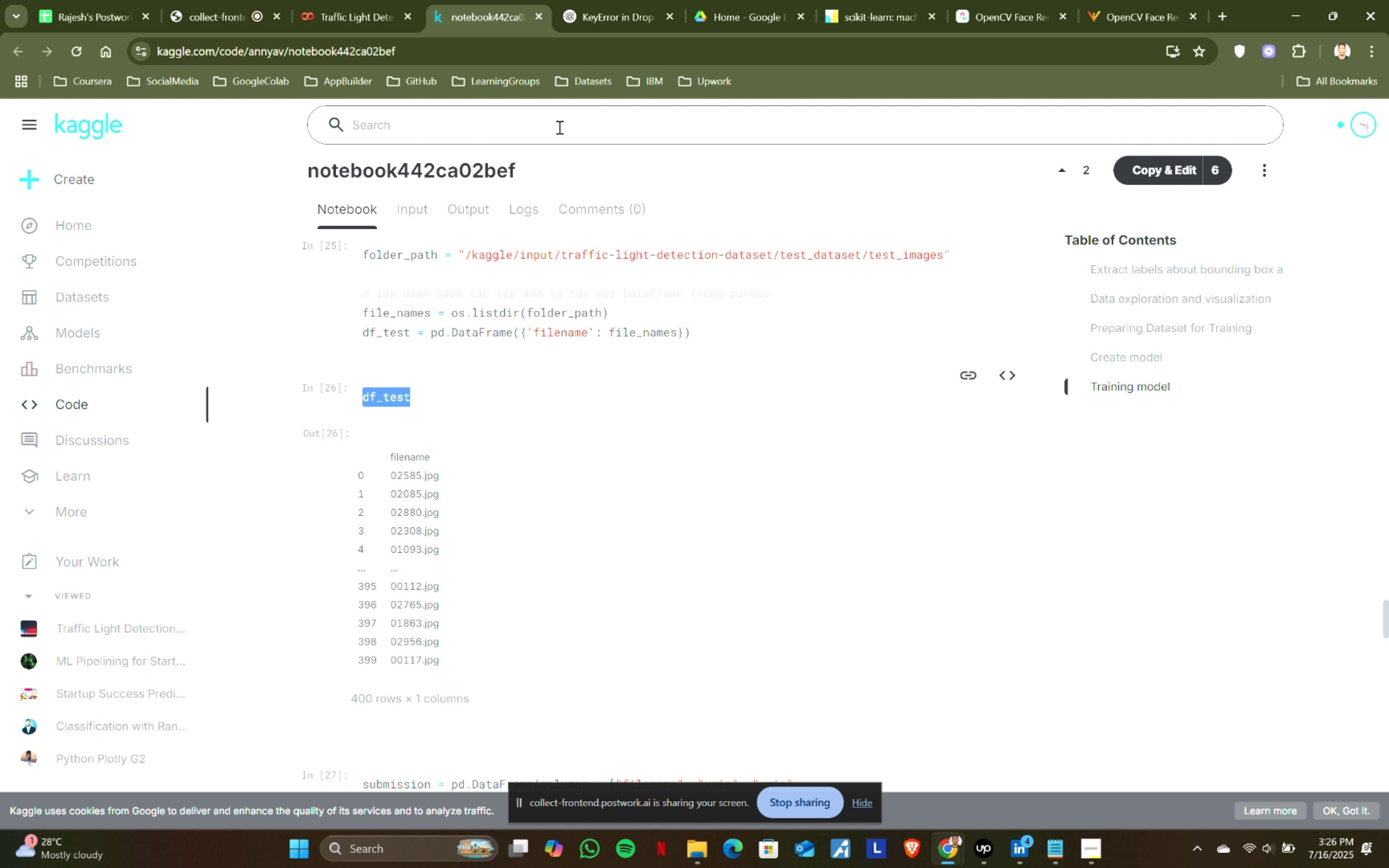 
key(Control+C)
 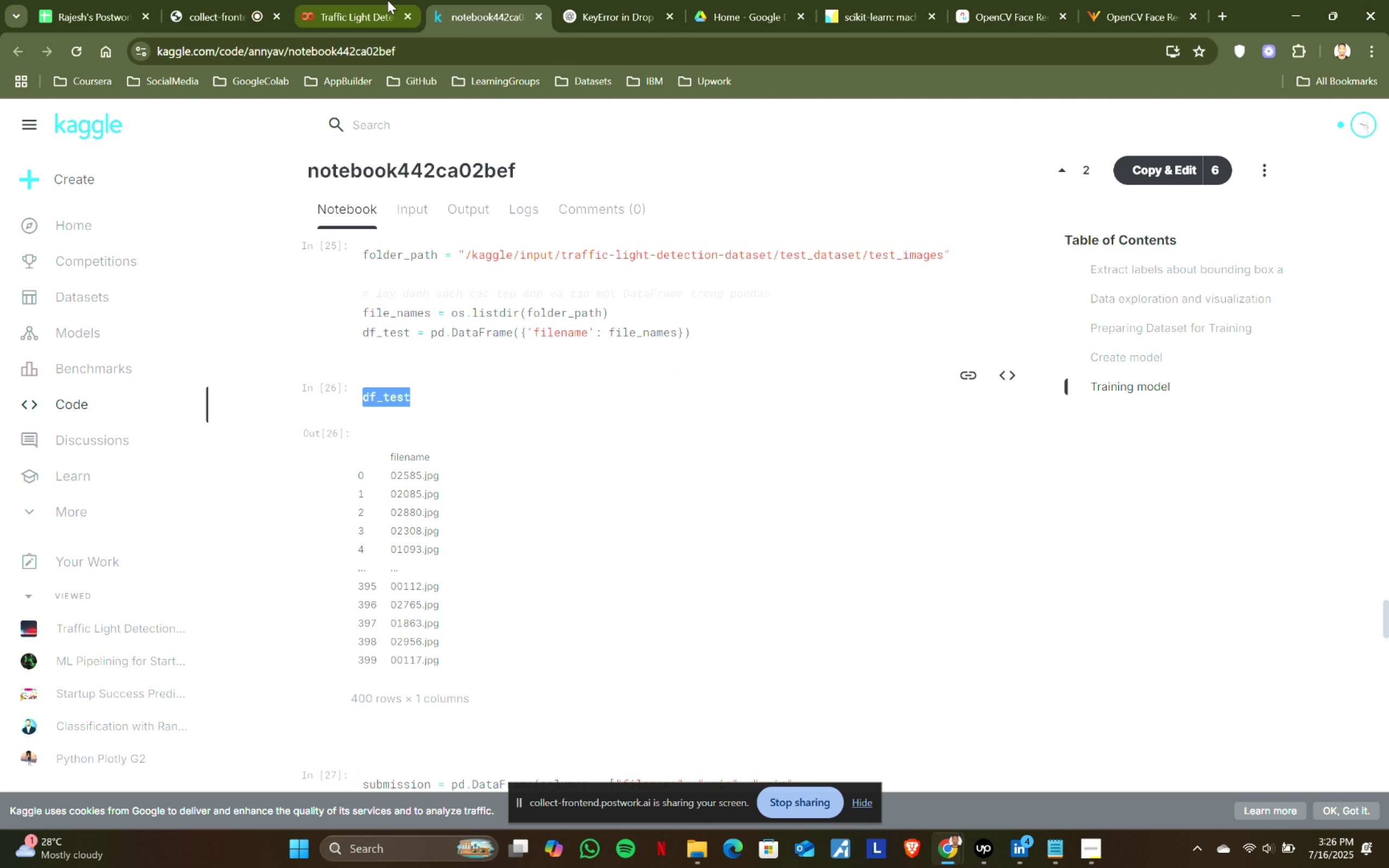 
left_click([387, 0])
 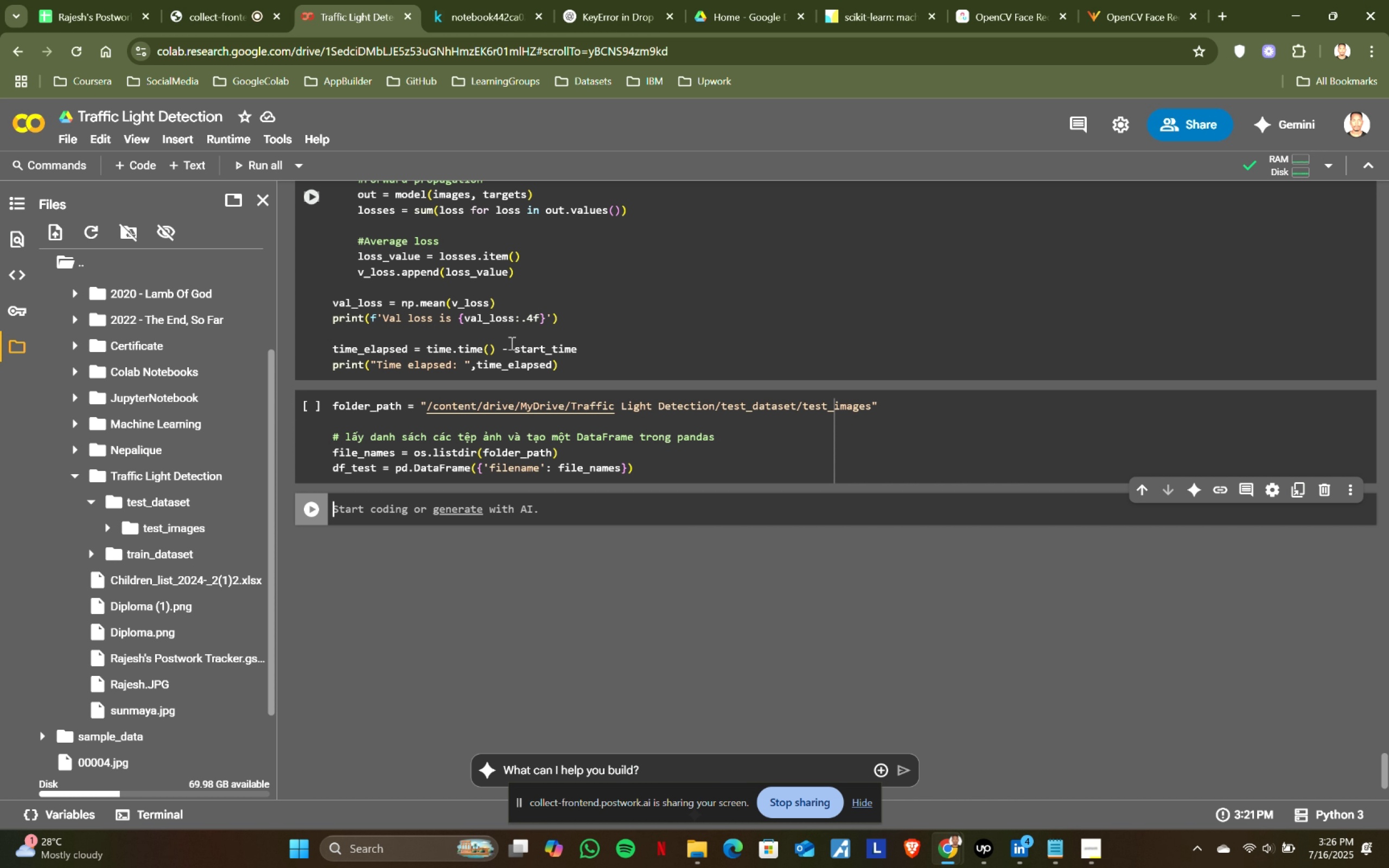 
key(Control+ControlLeft)
 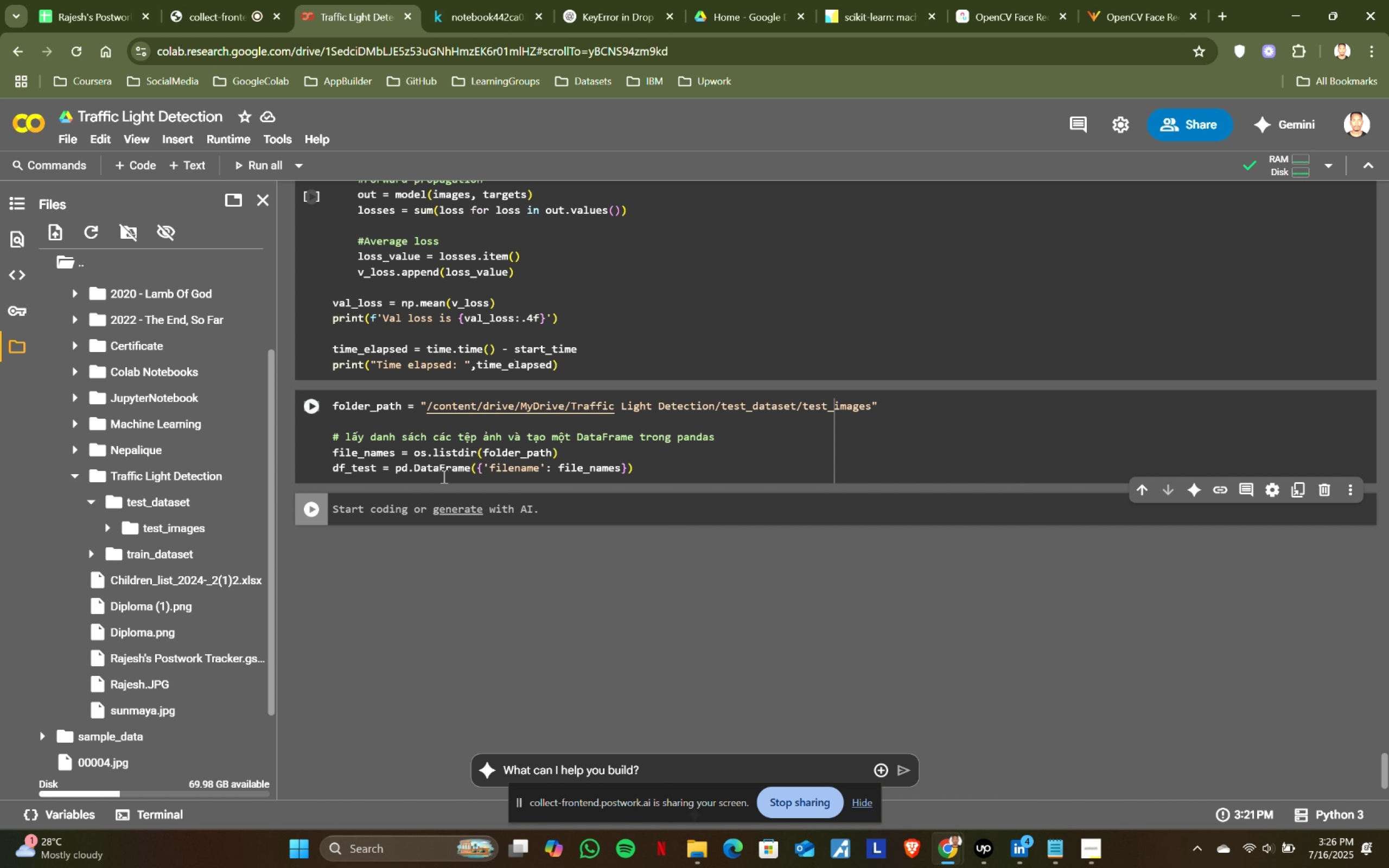 
key(Control+V)
 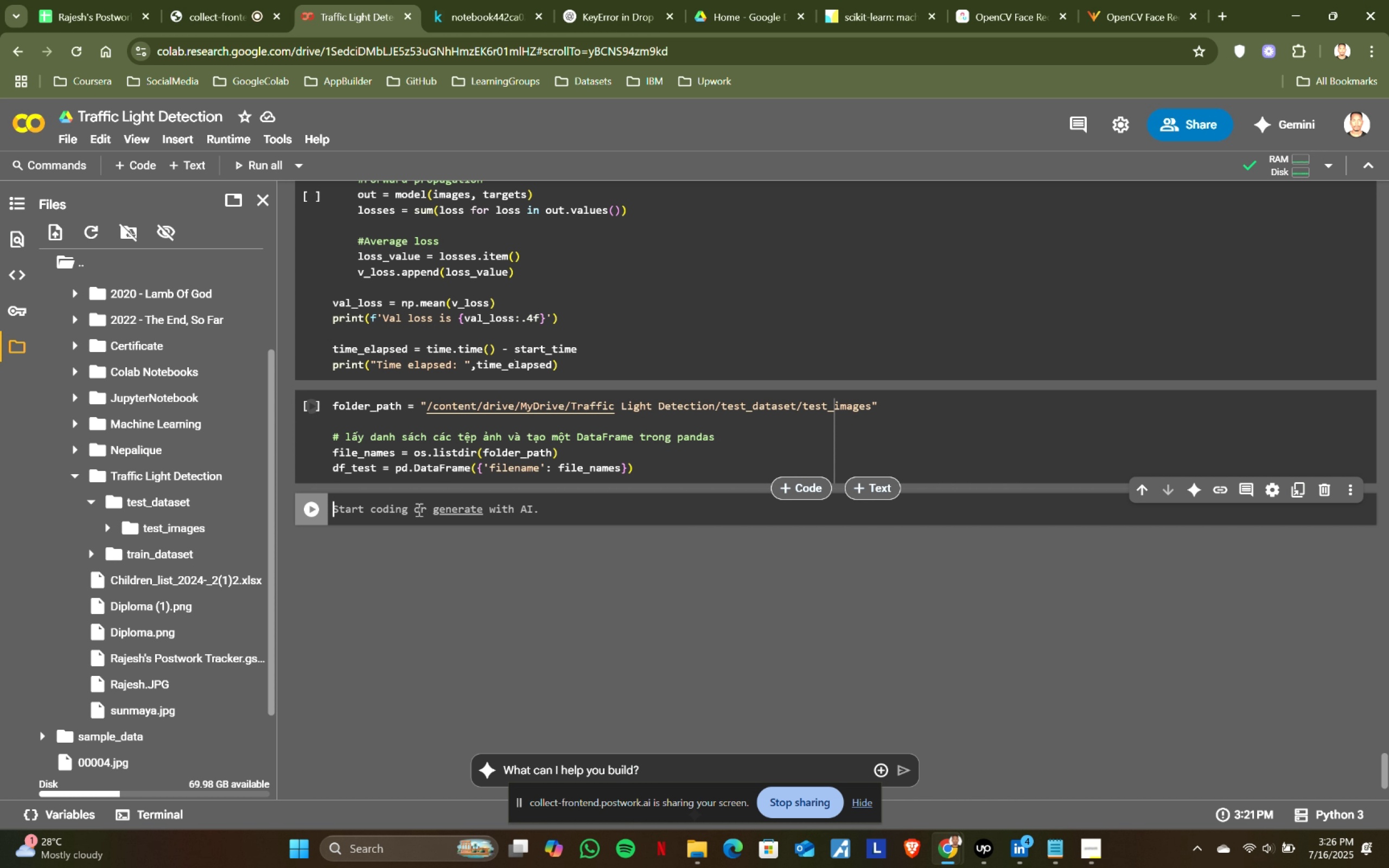 
left_click([415, 507])
 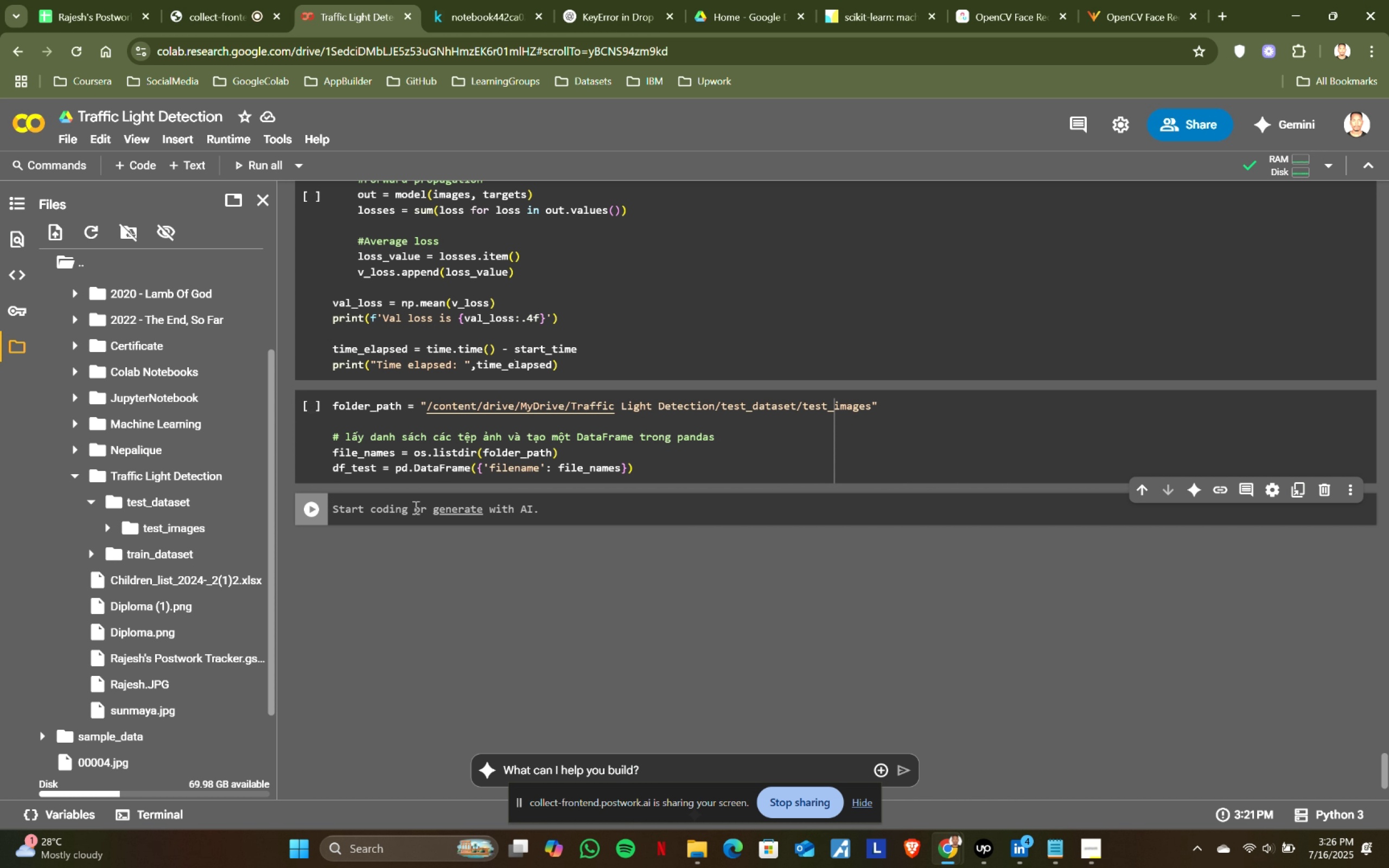 
key(Control+ControlLeft)
 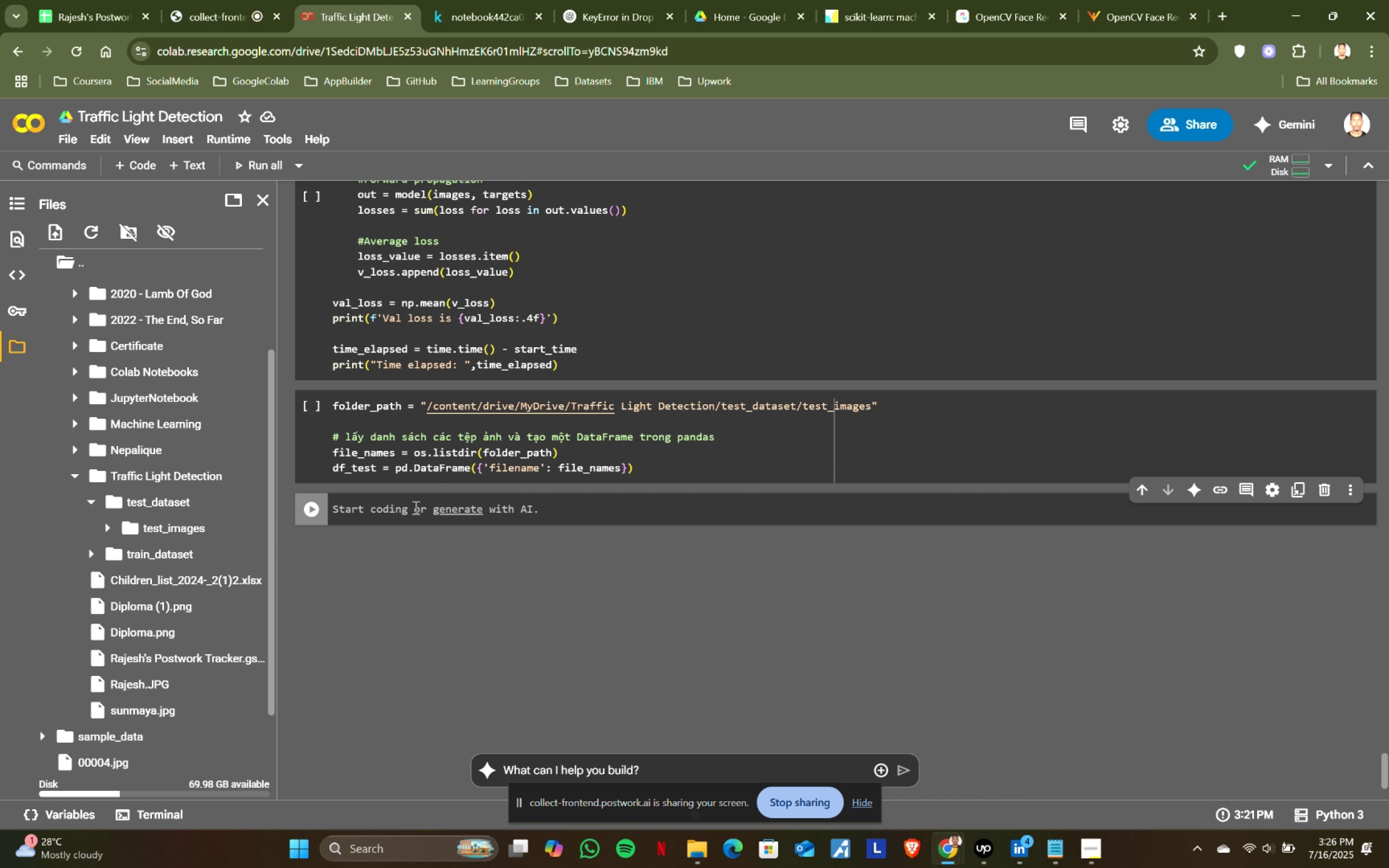 
key(Control+V)
 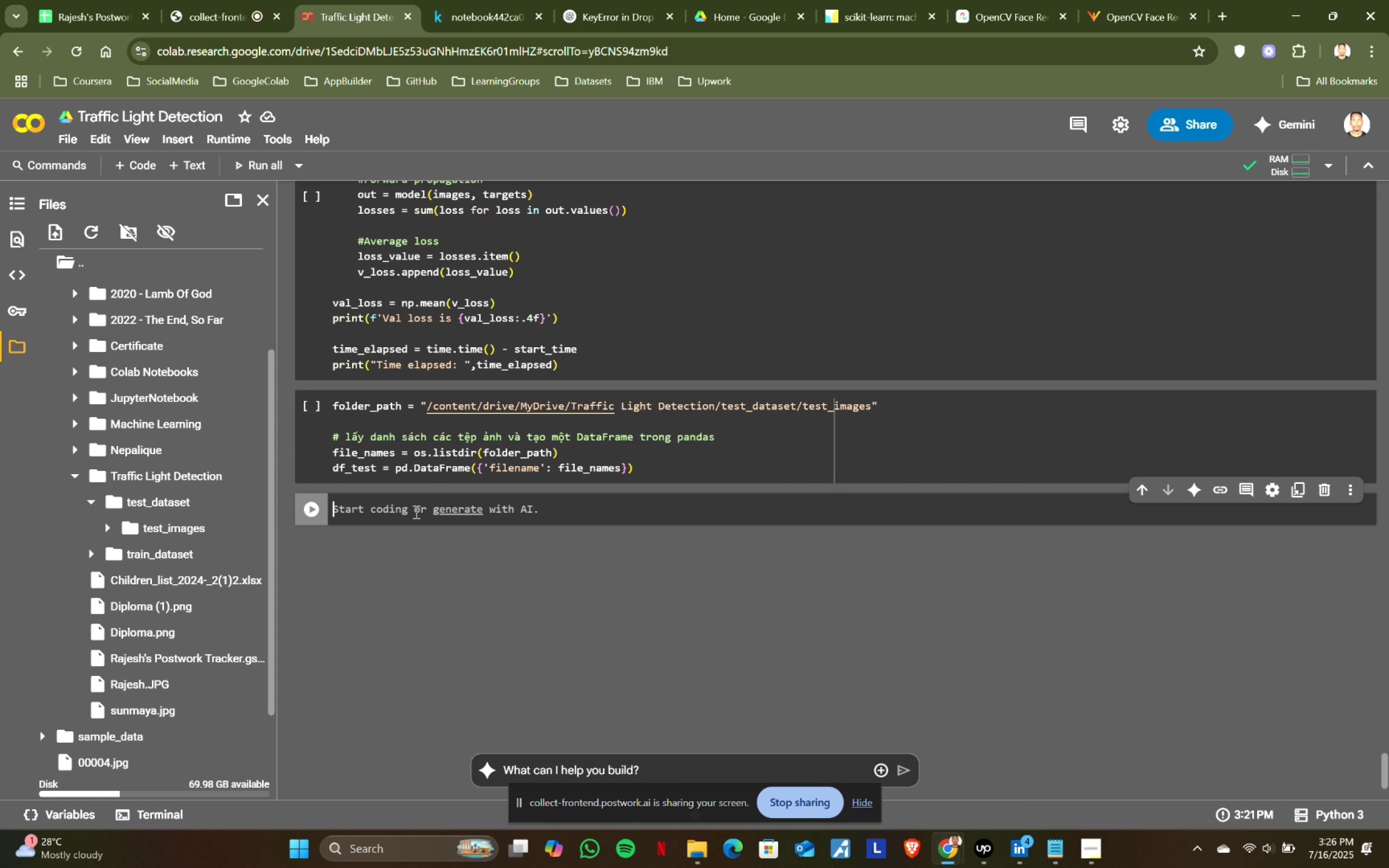 
left_click([399, 512])
 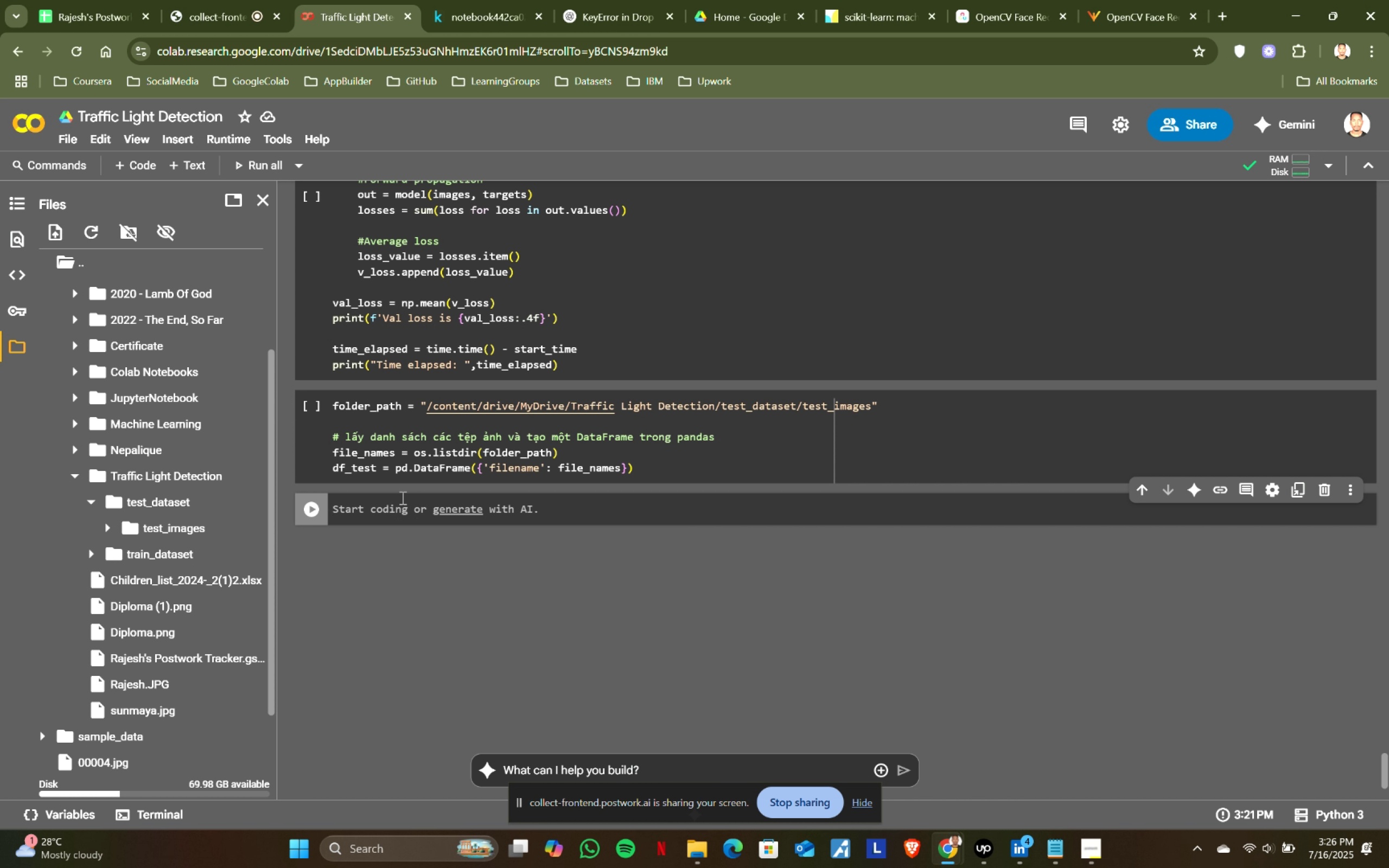 
key(Control+ControlLeft)
 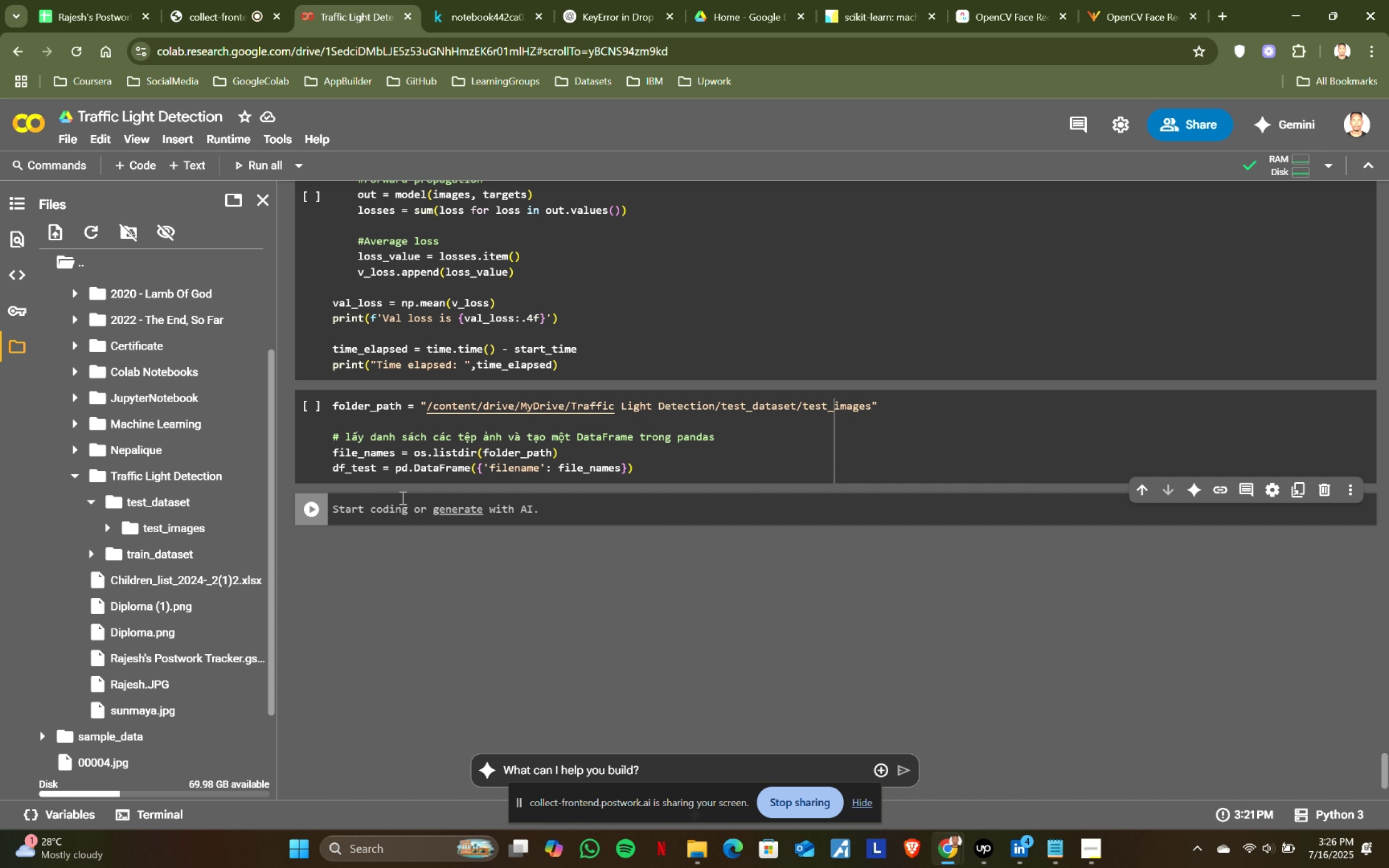 
key(Control+V)
 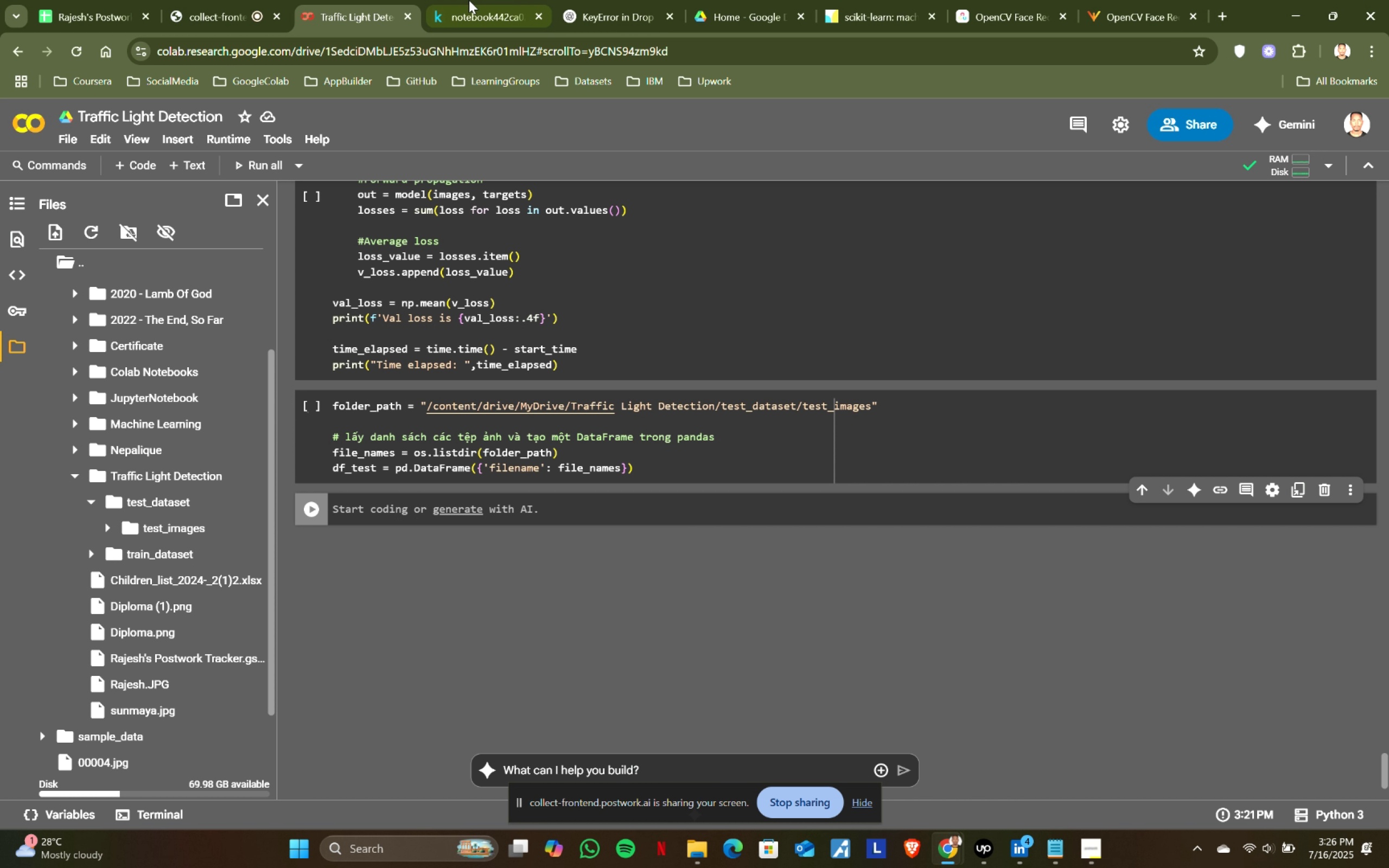 
left_click([467, 0])
 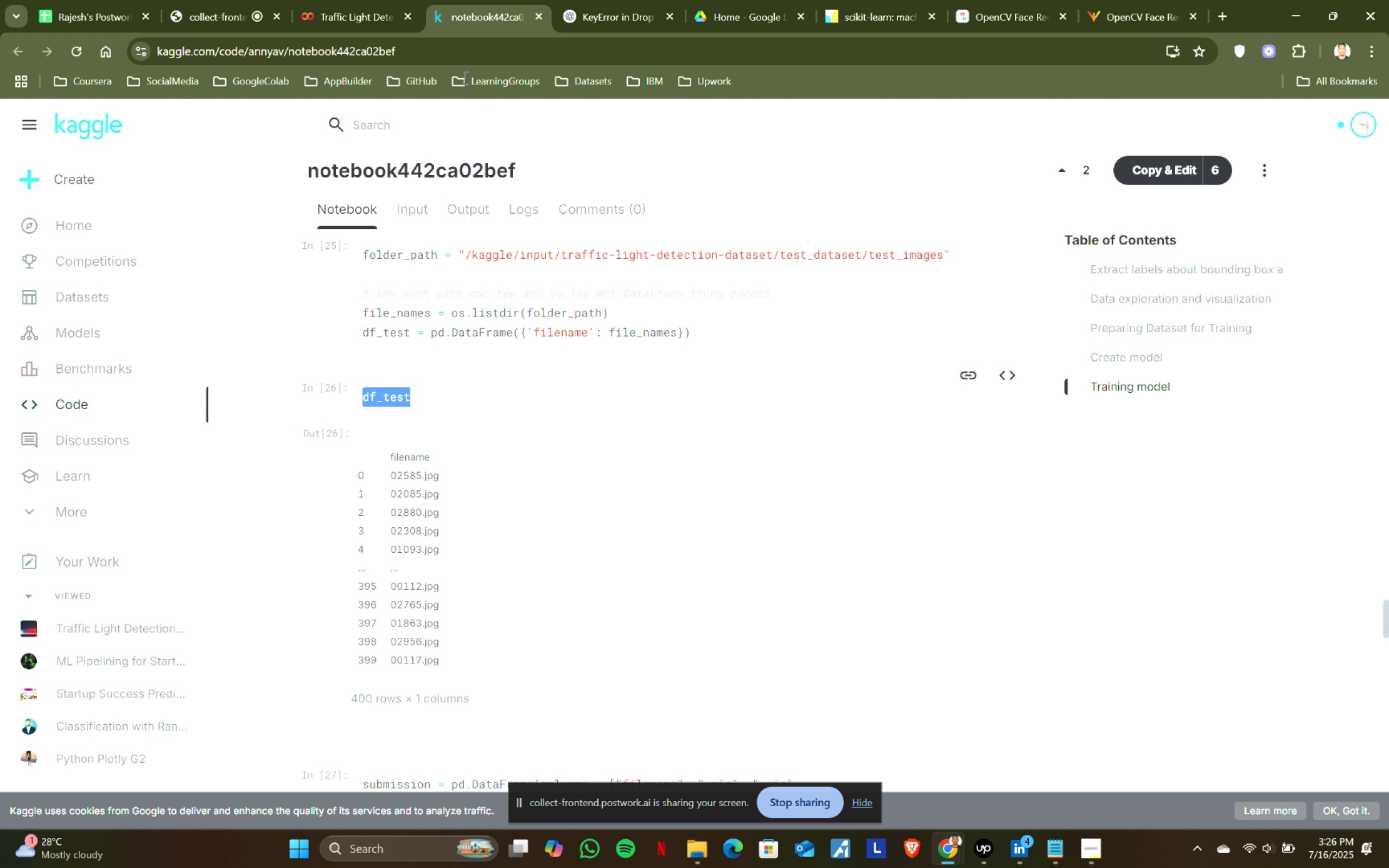 
key(Control+ControlLeft)
 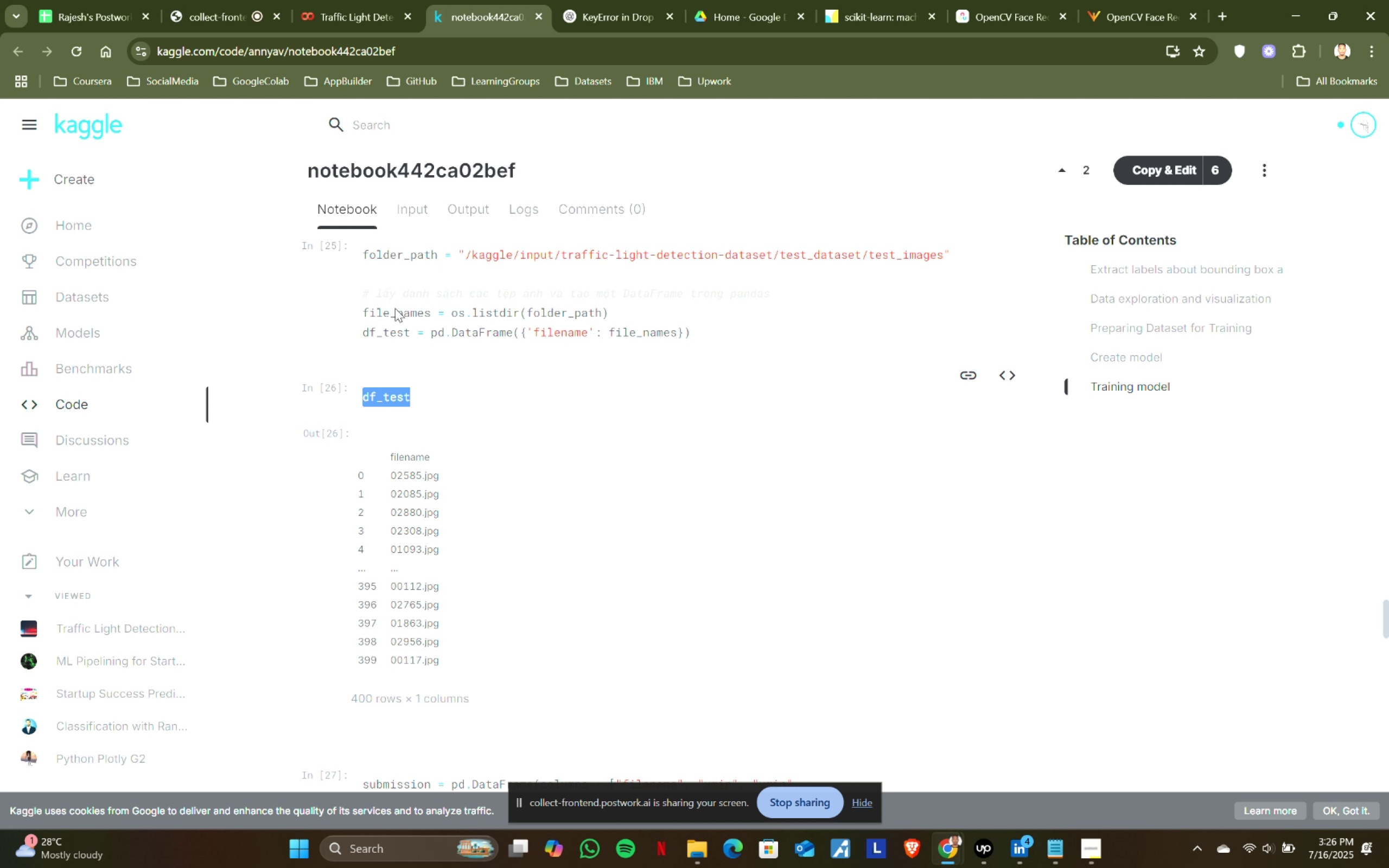 
key(Control+C)
 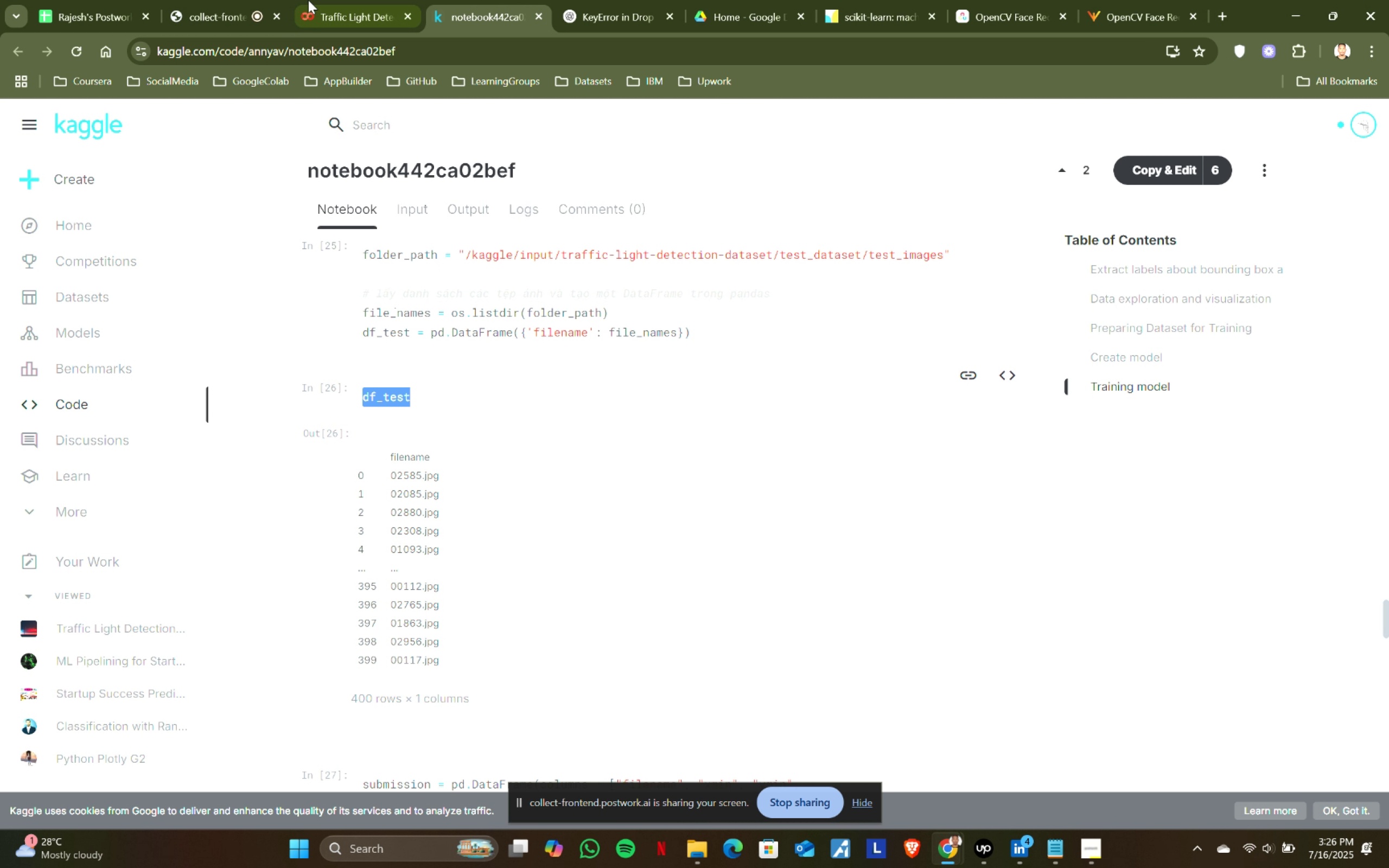 
left_click([297, 0])
 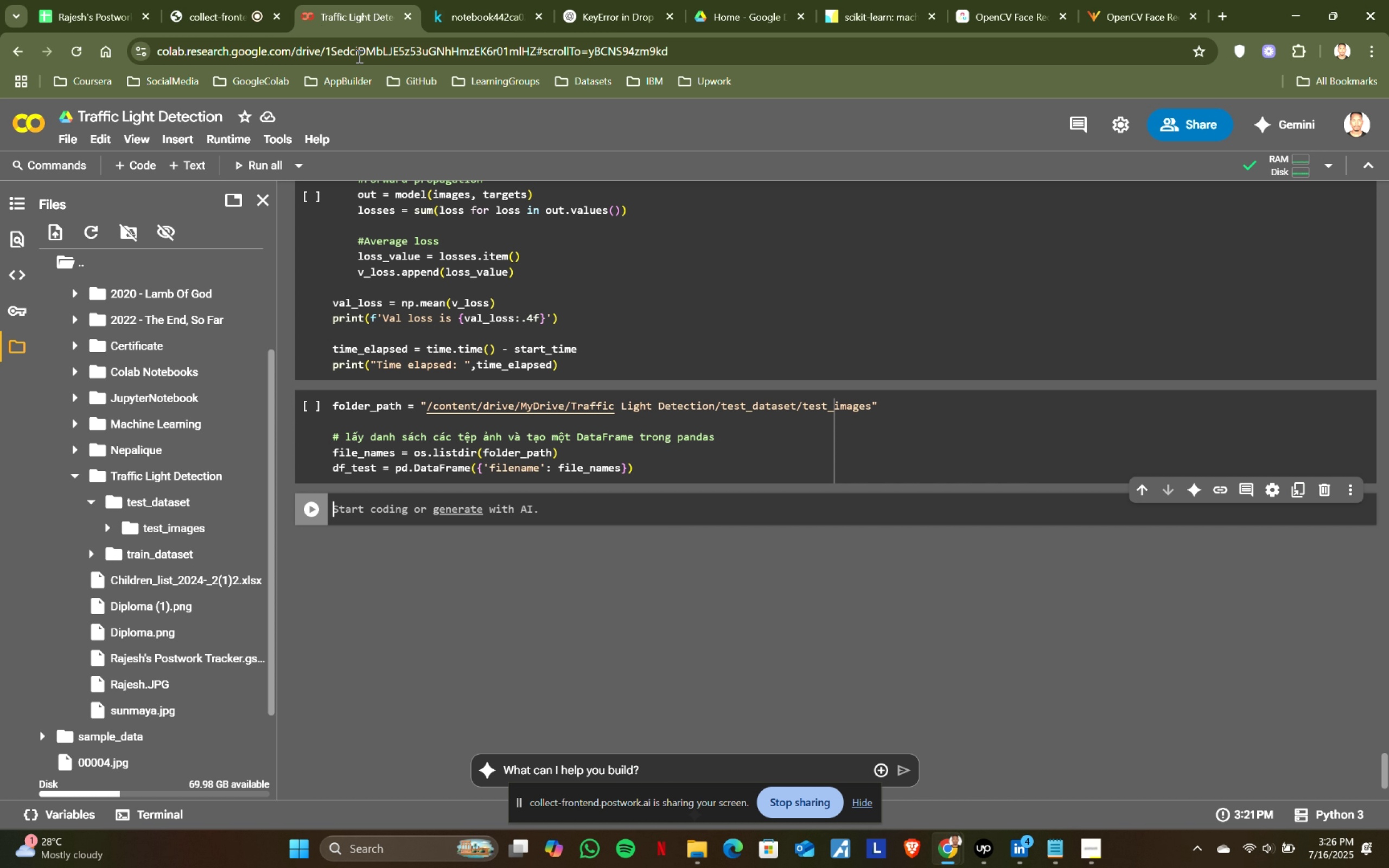 
key(Control+ControlLeft)
 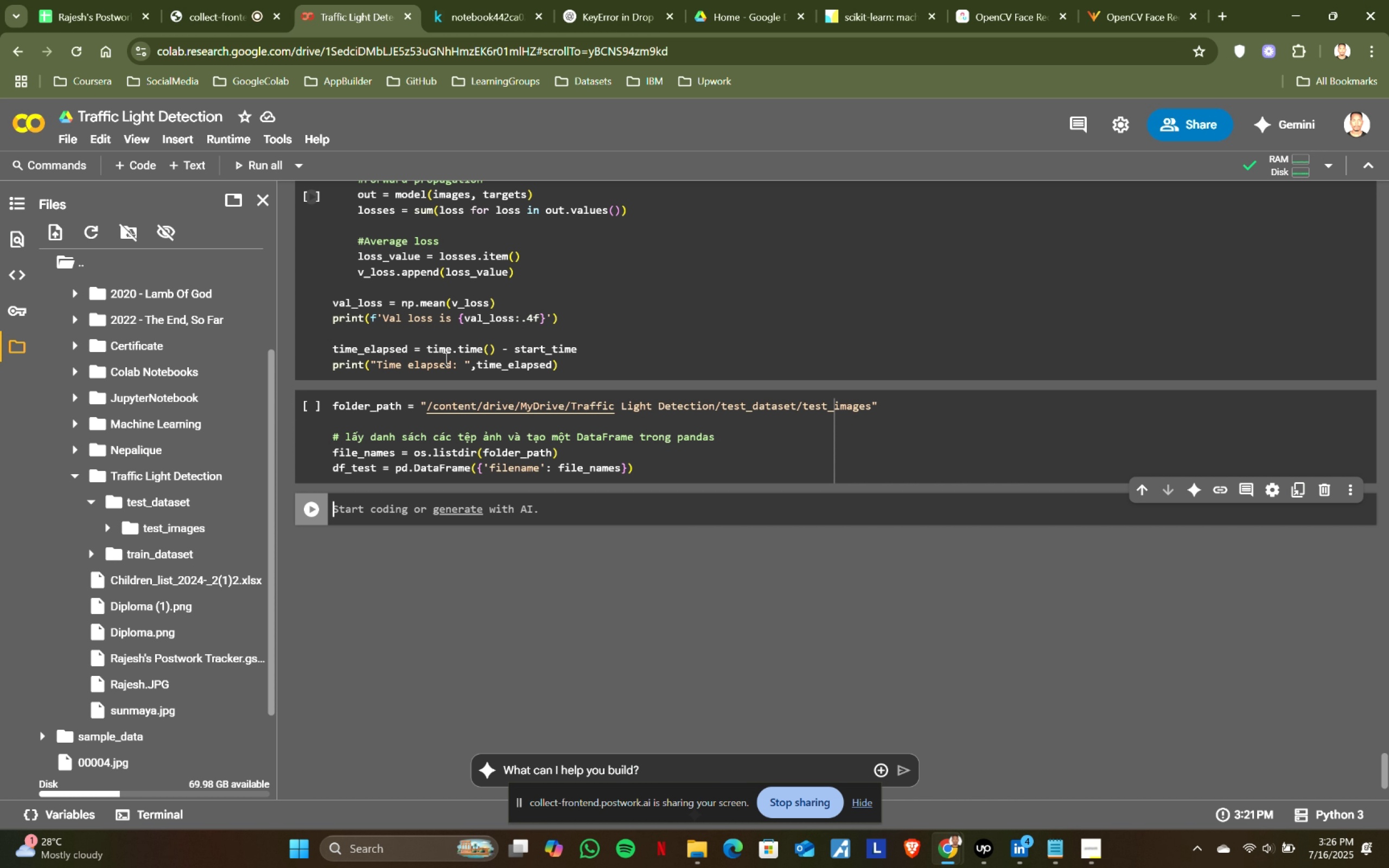 
key(Control+V)
 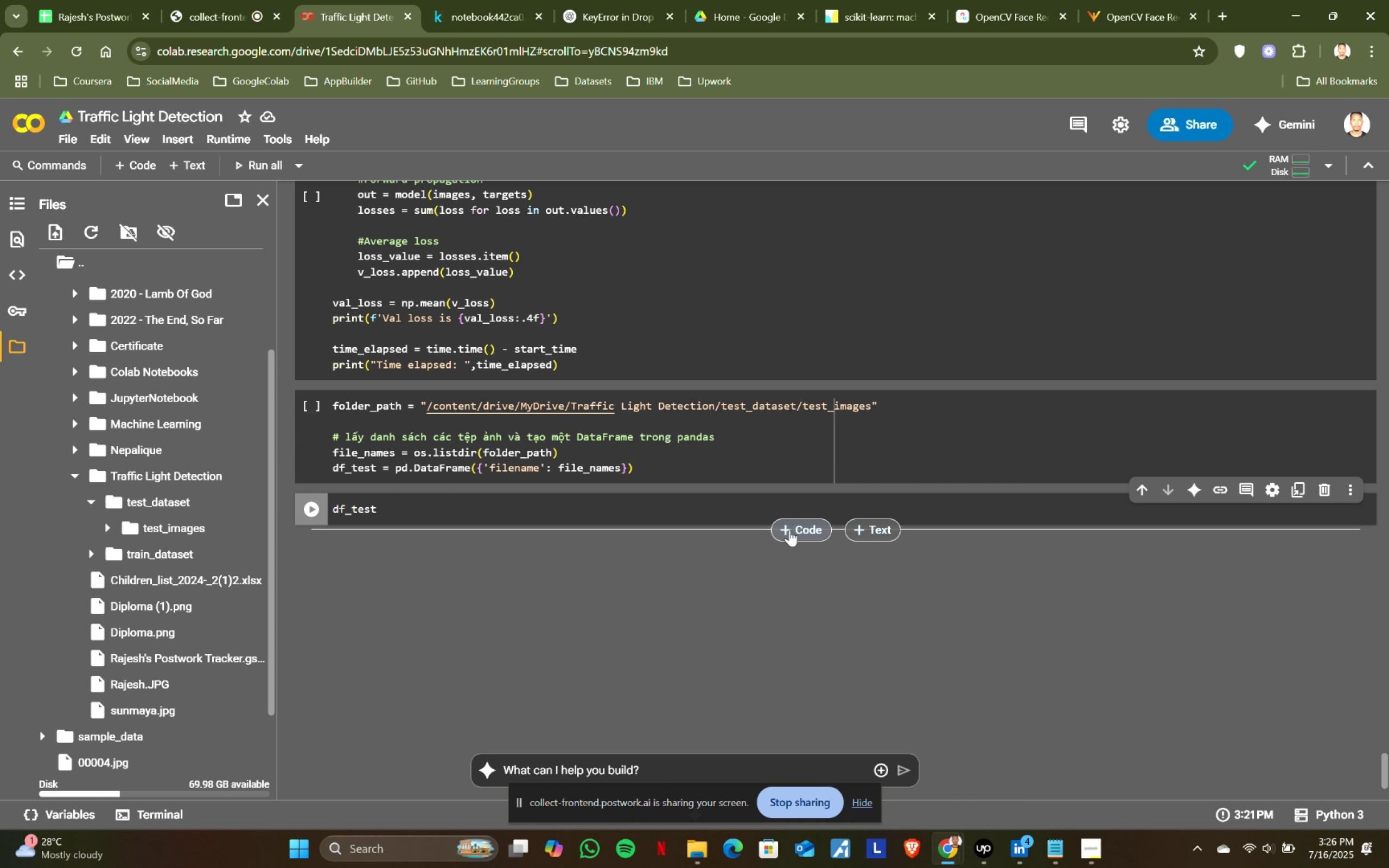 
left_click([786, 528])
 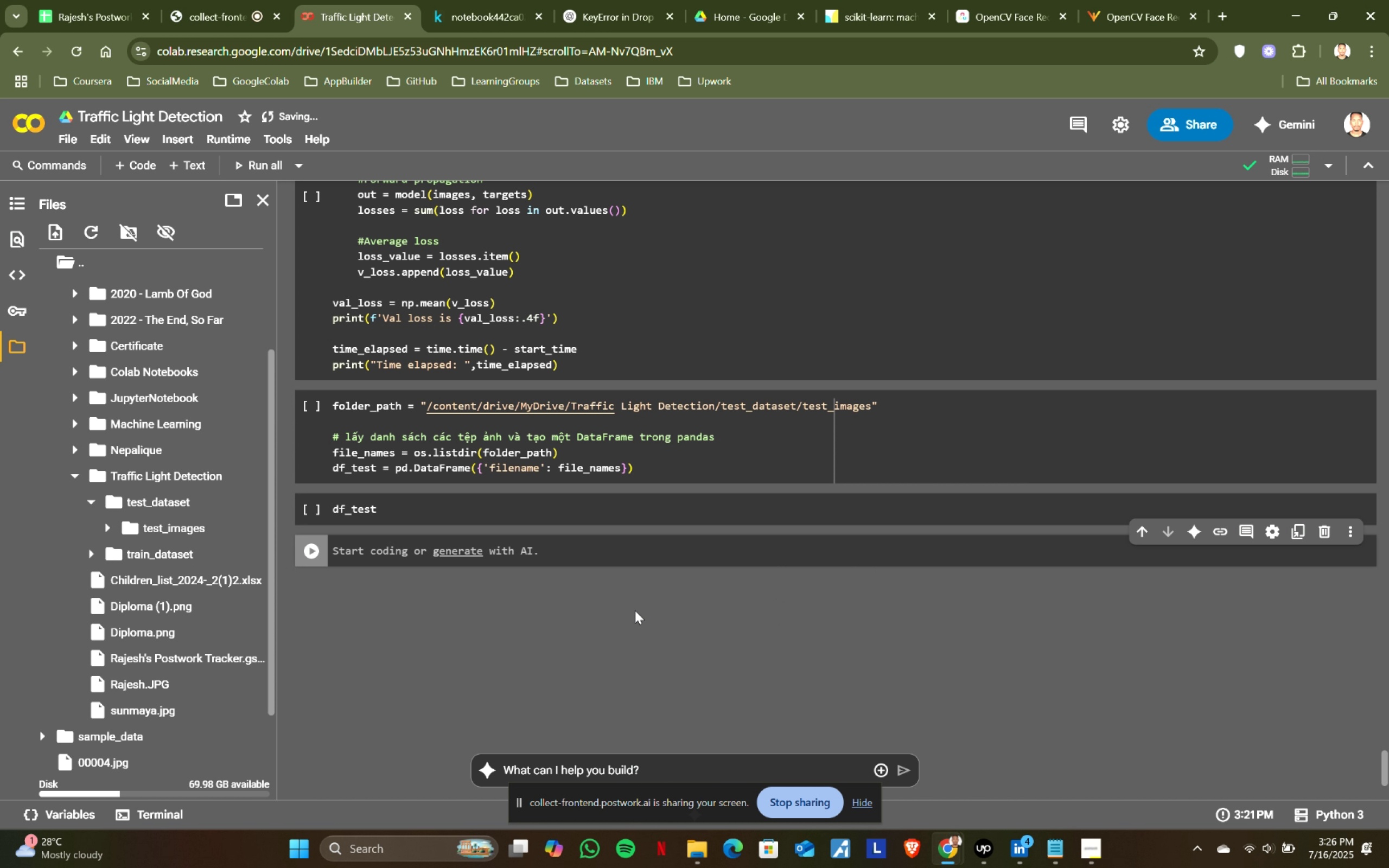 
left_click([463, 0])
 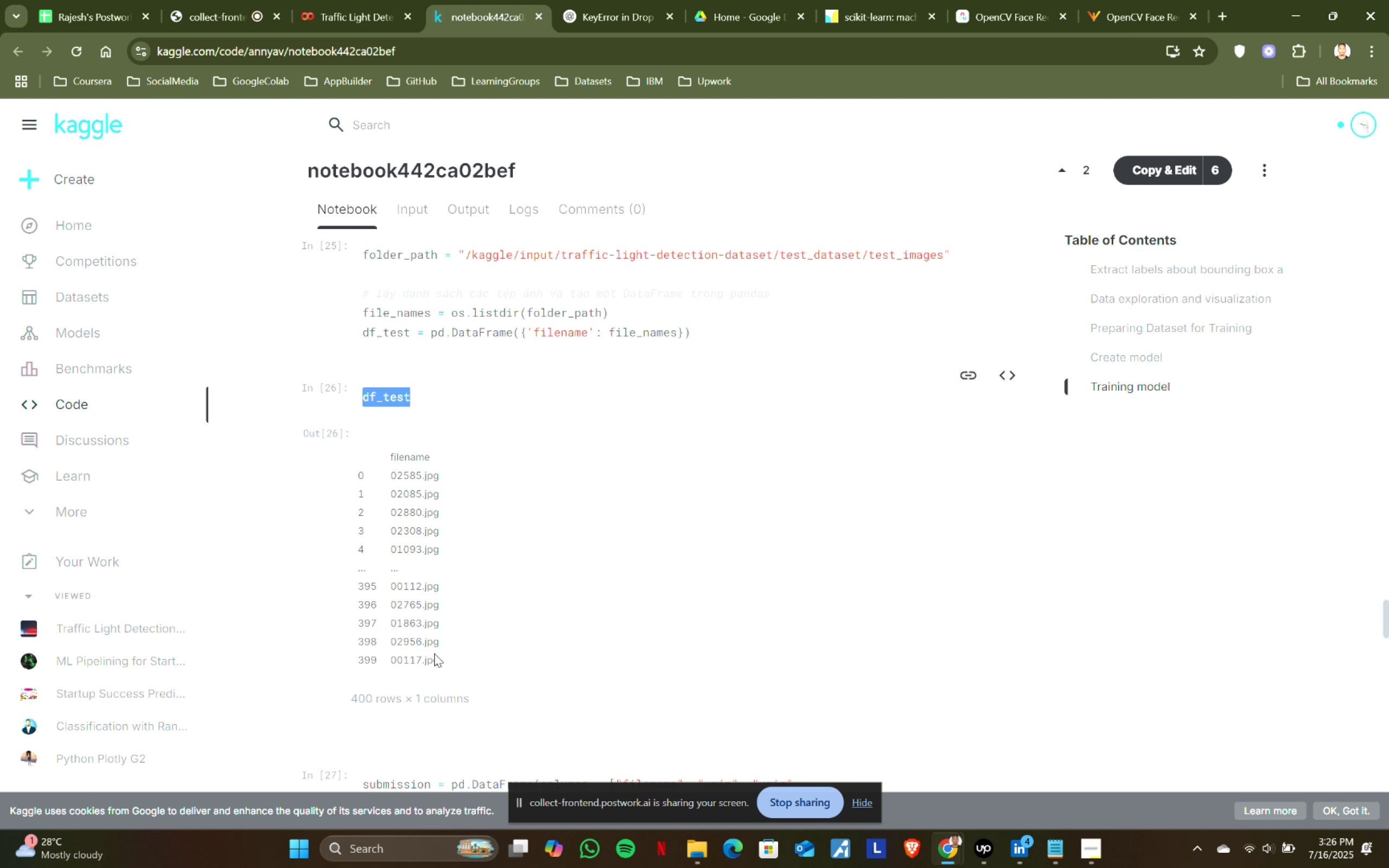 
scroll: coordinate [438, 654], scroll_direction: down, amount: 2.0
 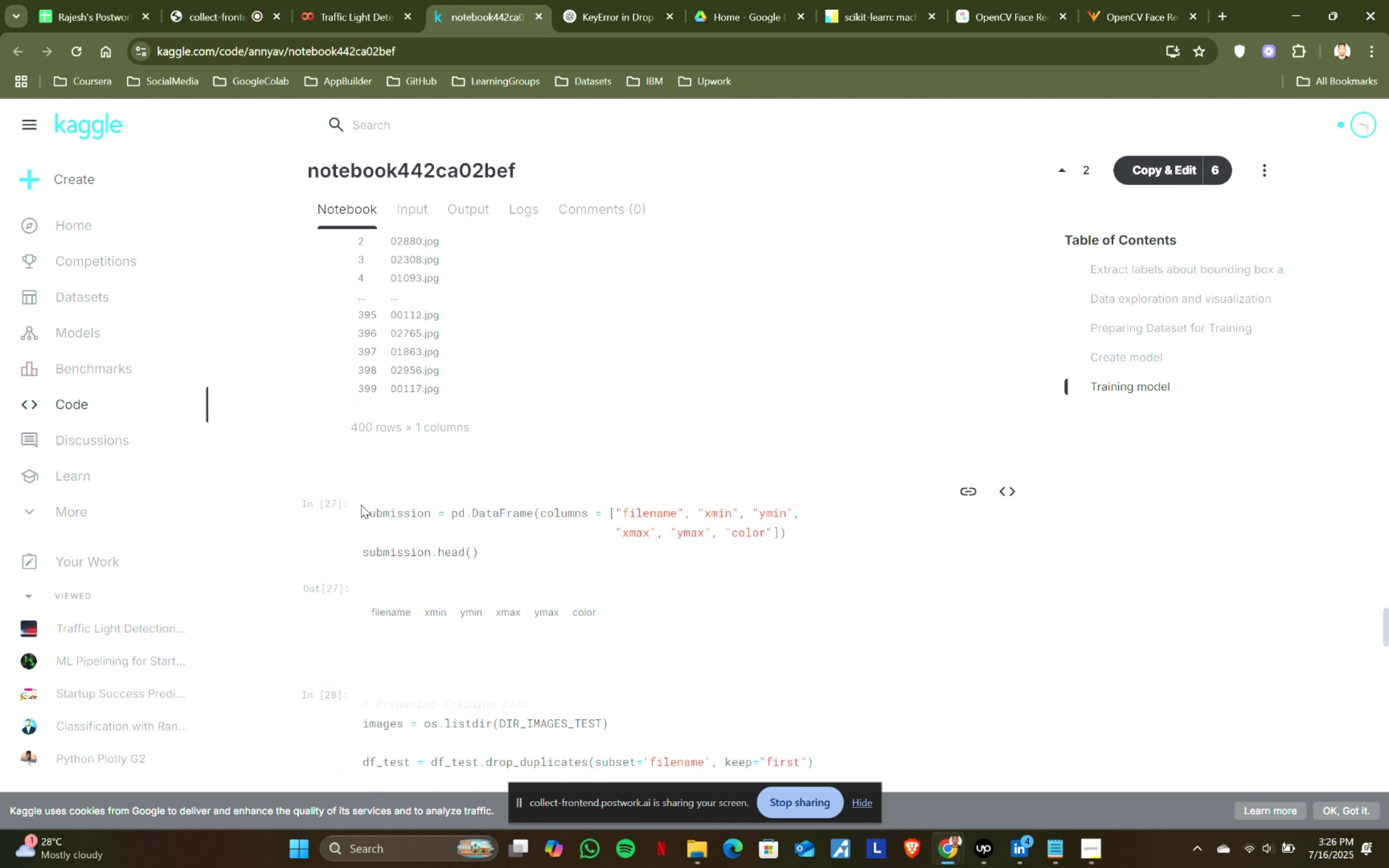 
key(Control+ControlLeft)
 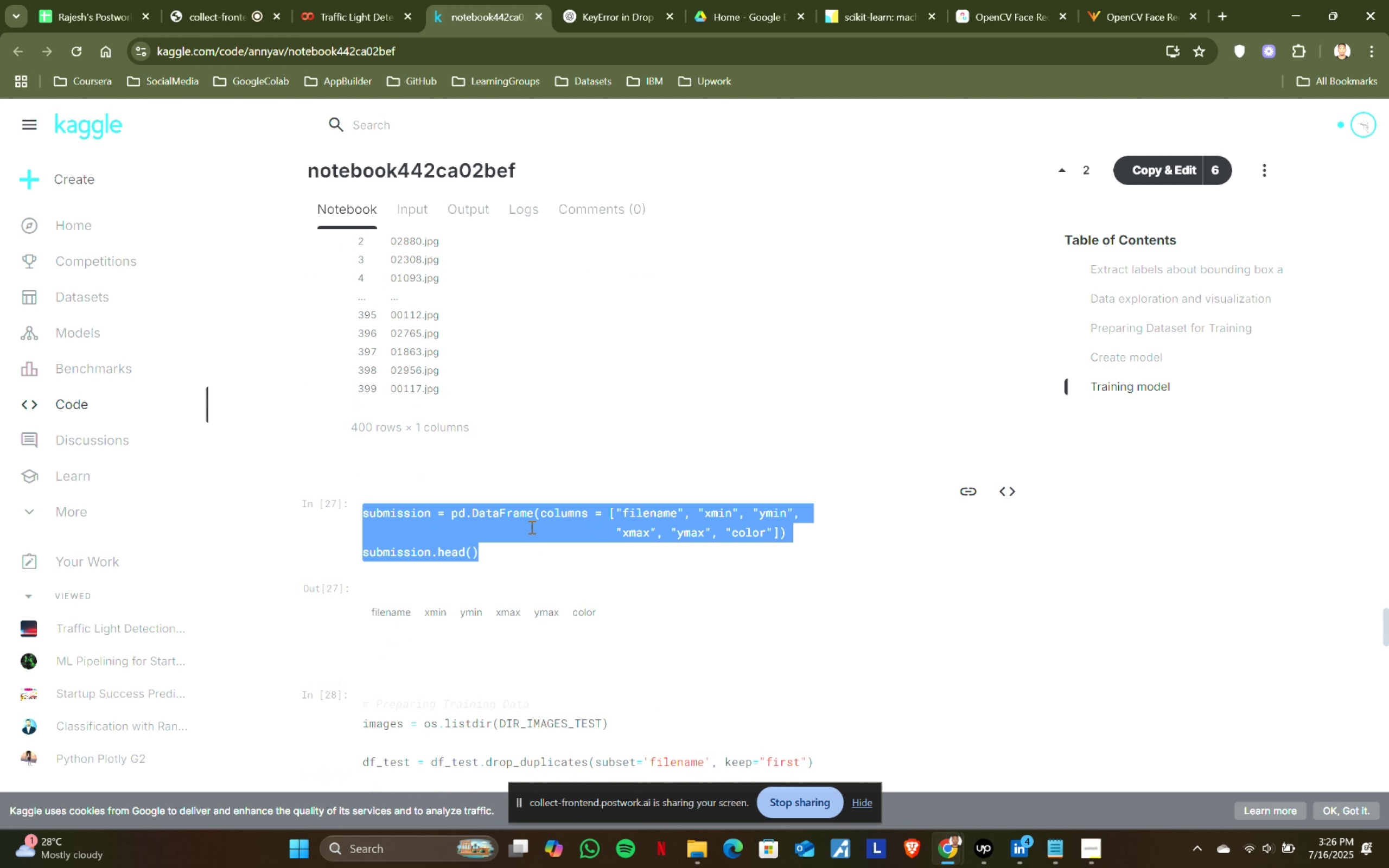 
key(Control+C)
 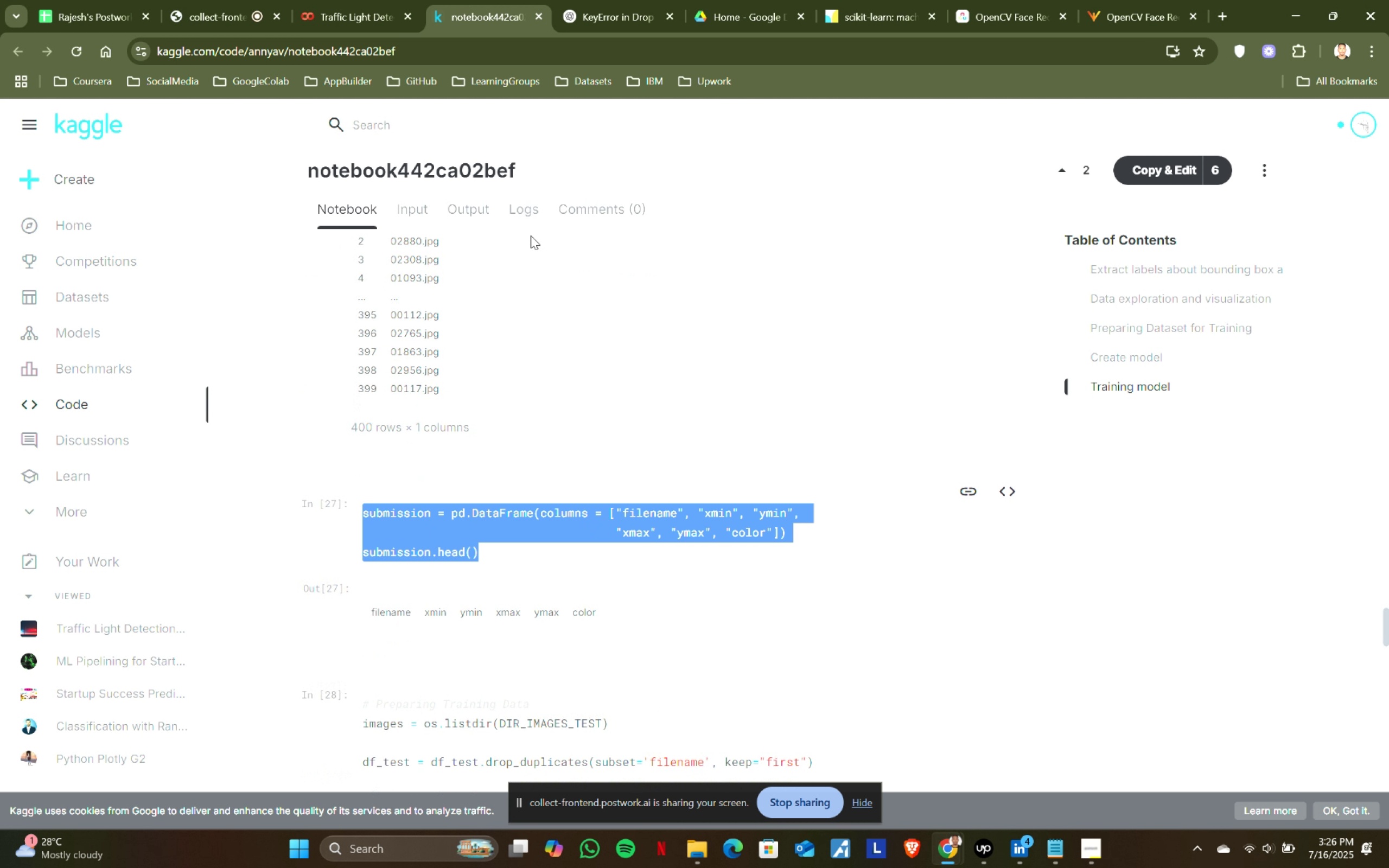 
key(Control+ControlLeft)
 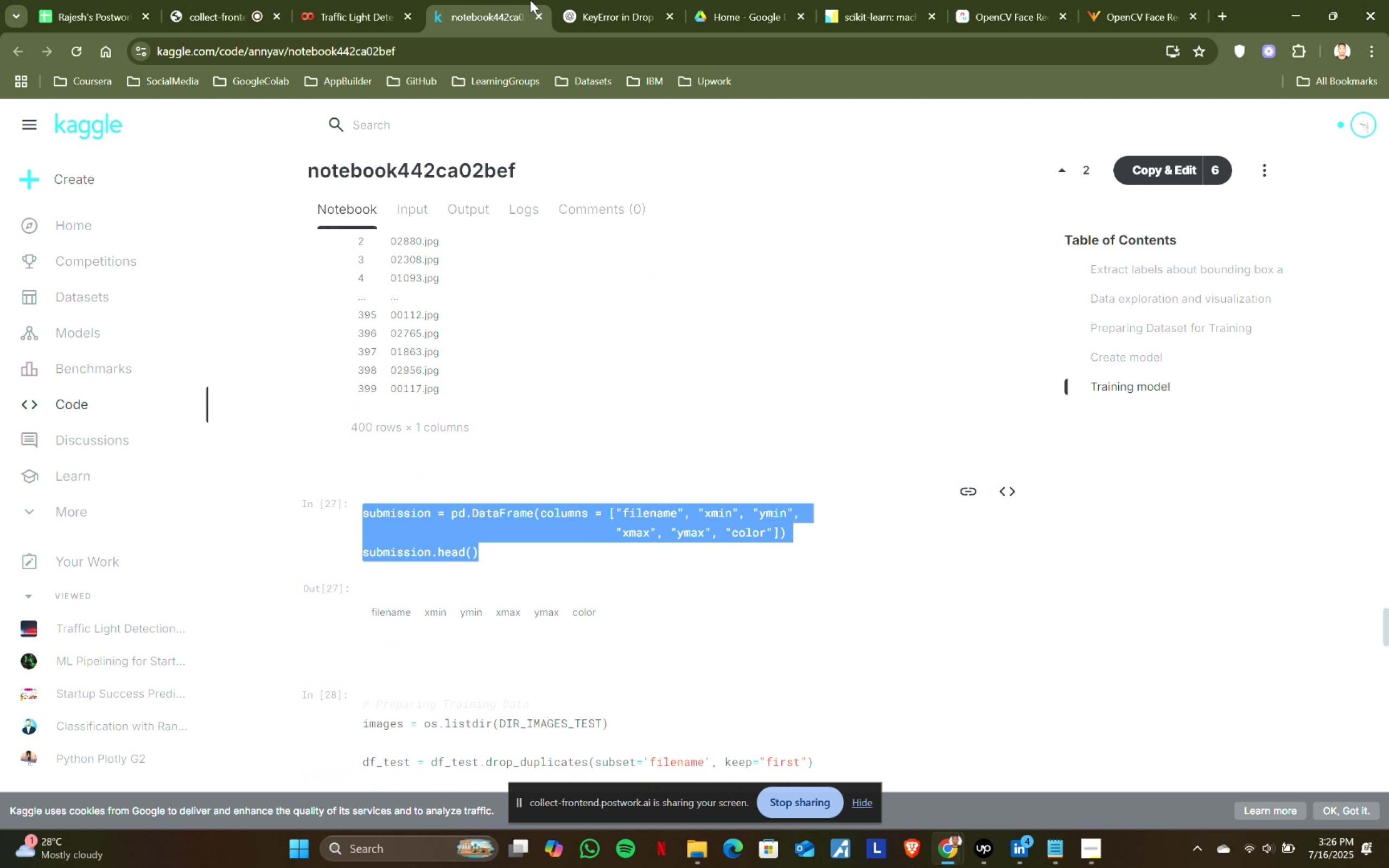 
key(Control+C)
 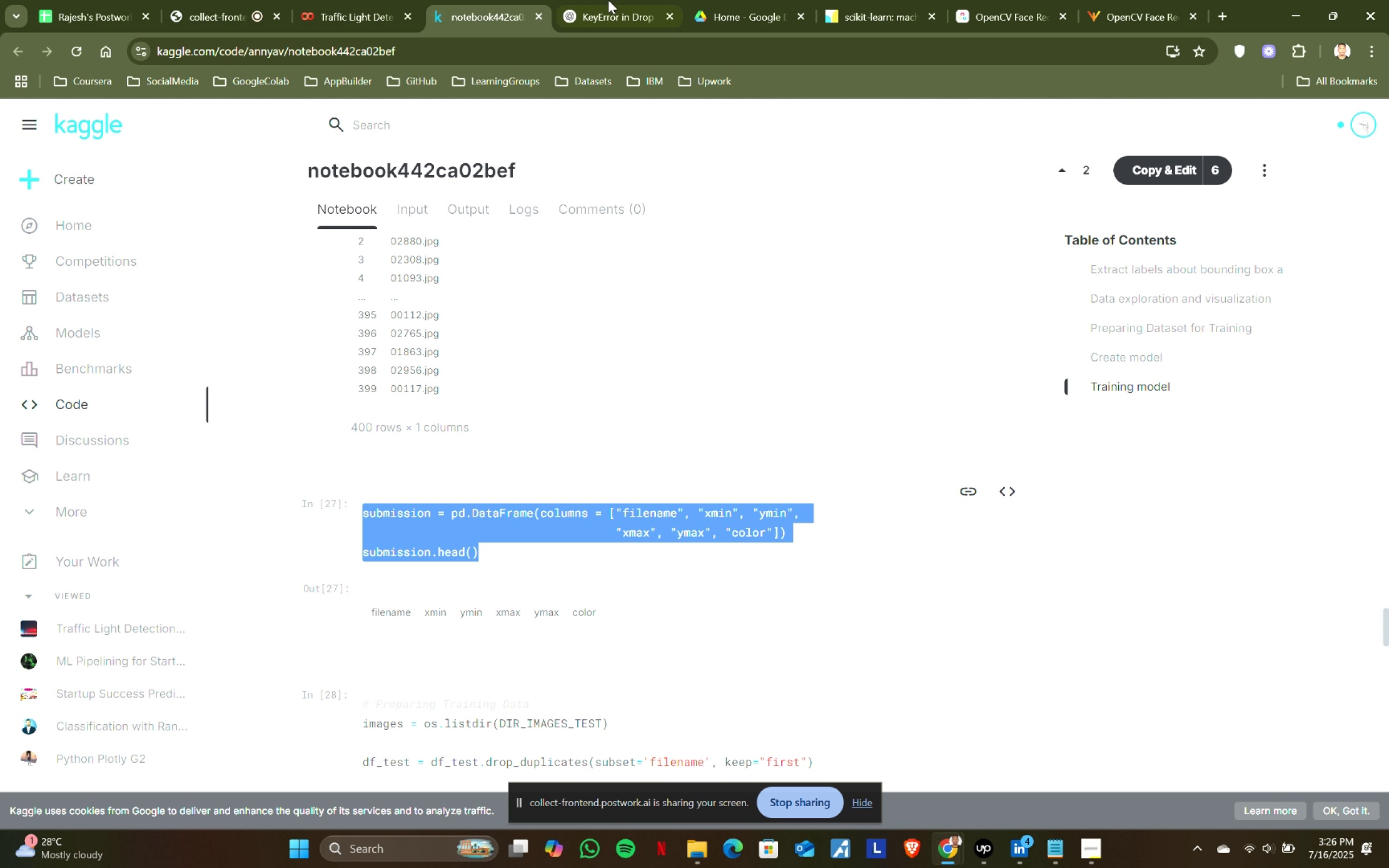 
left_click([624, 0])
 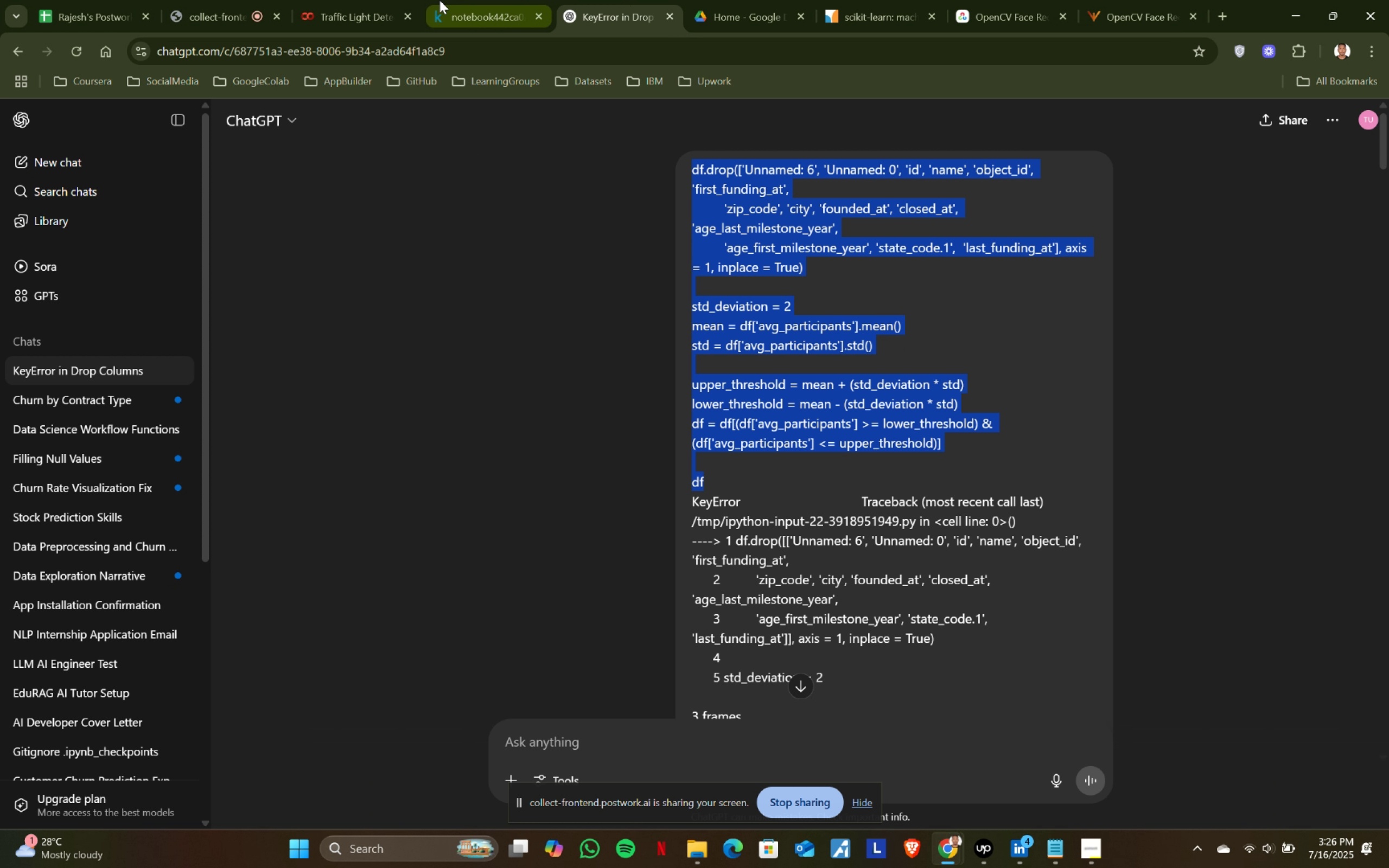 
left_click([347, 0])
 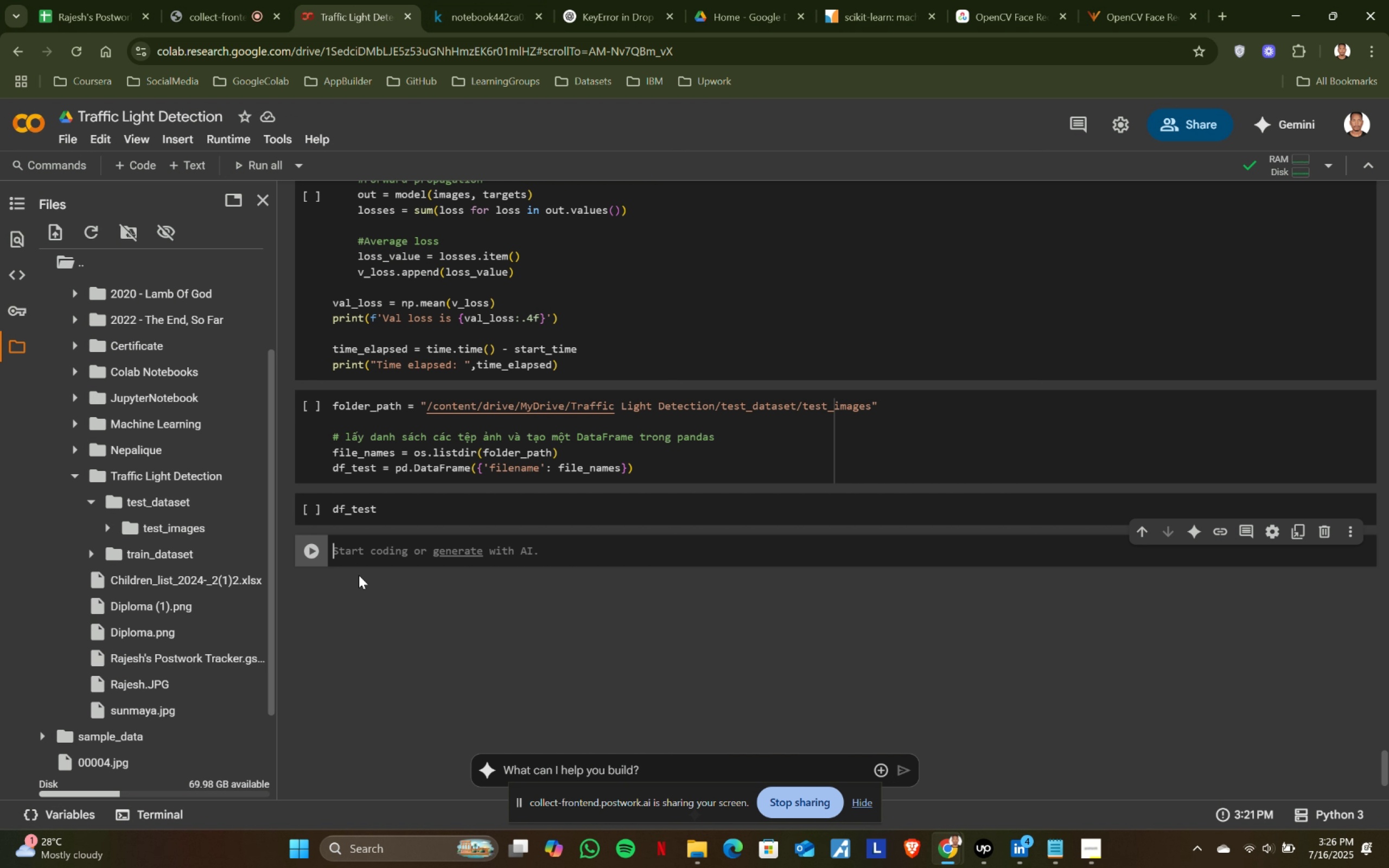 
key(Control+ControlLeft)
 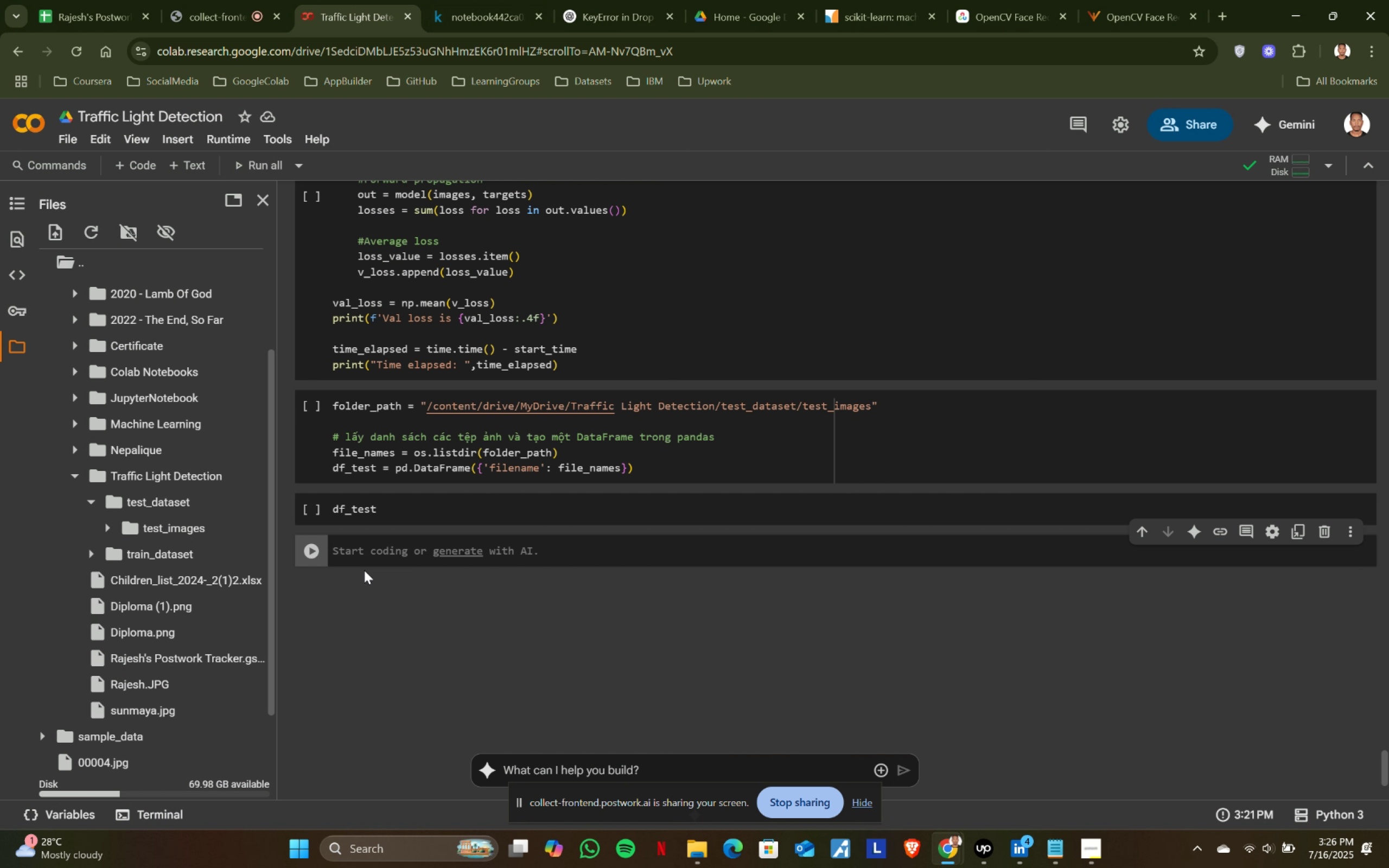 
key(Control+V)
 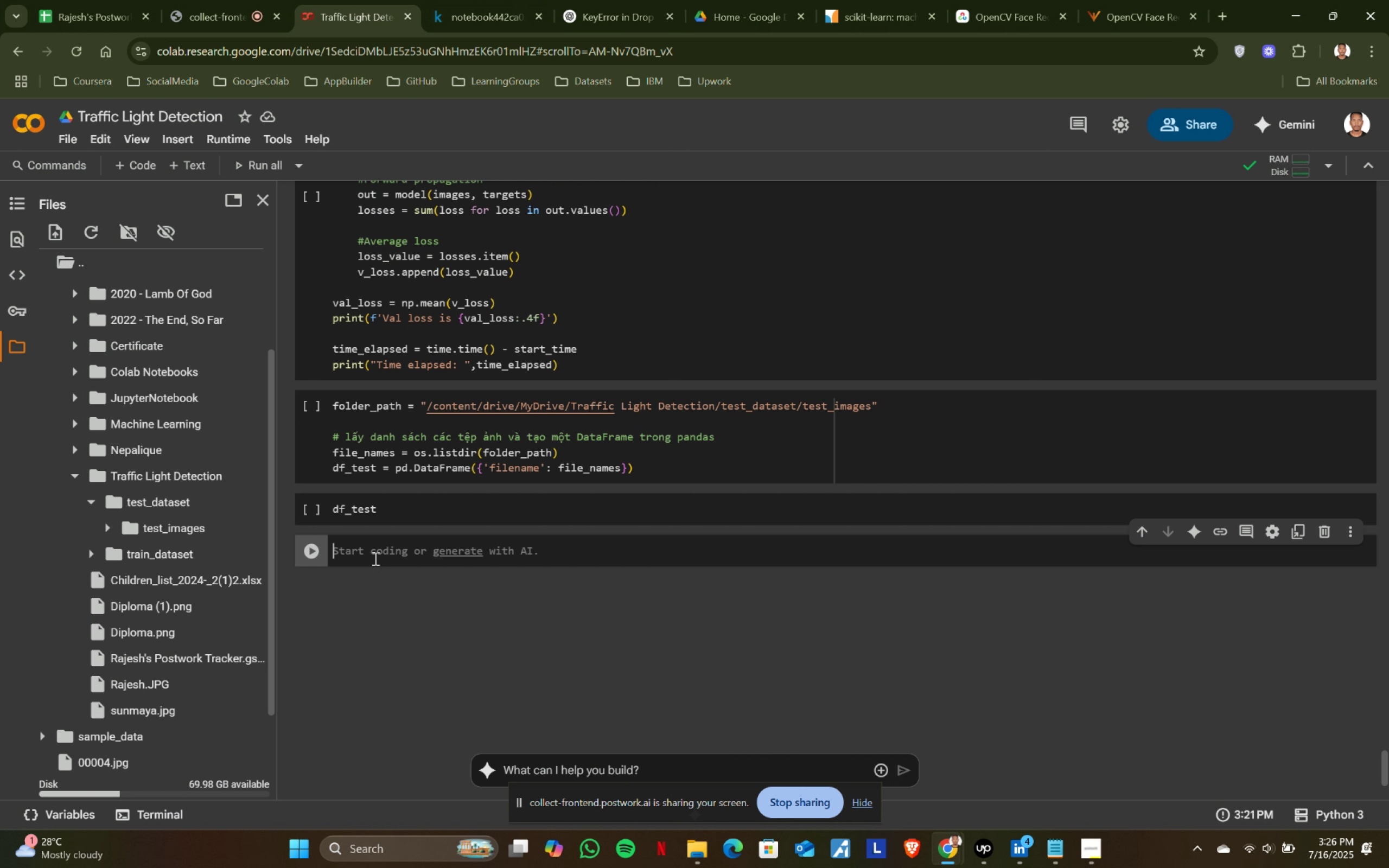 
left_click([369, 551])
 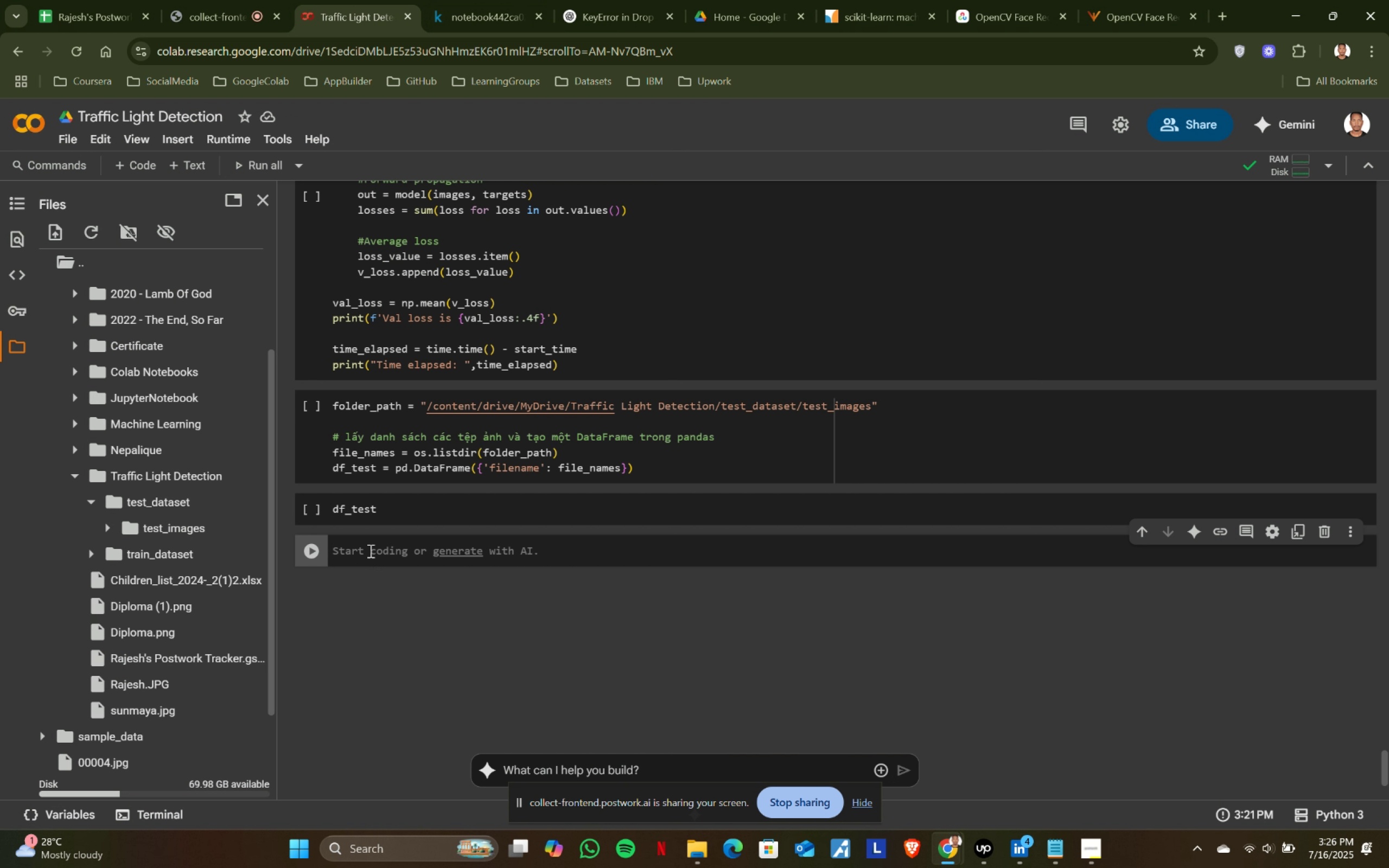 
key(Control+ControlLeft)
 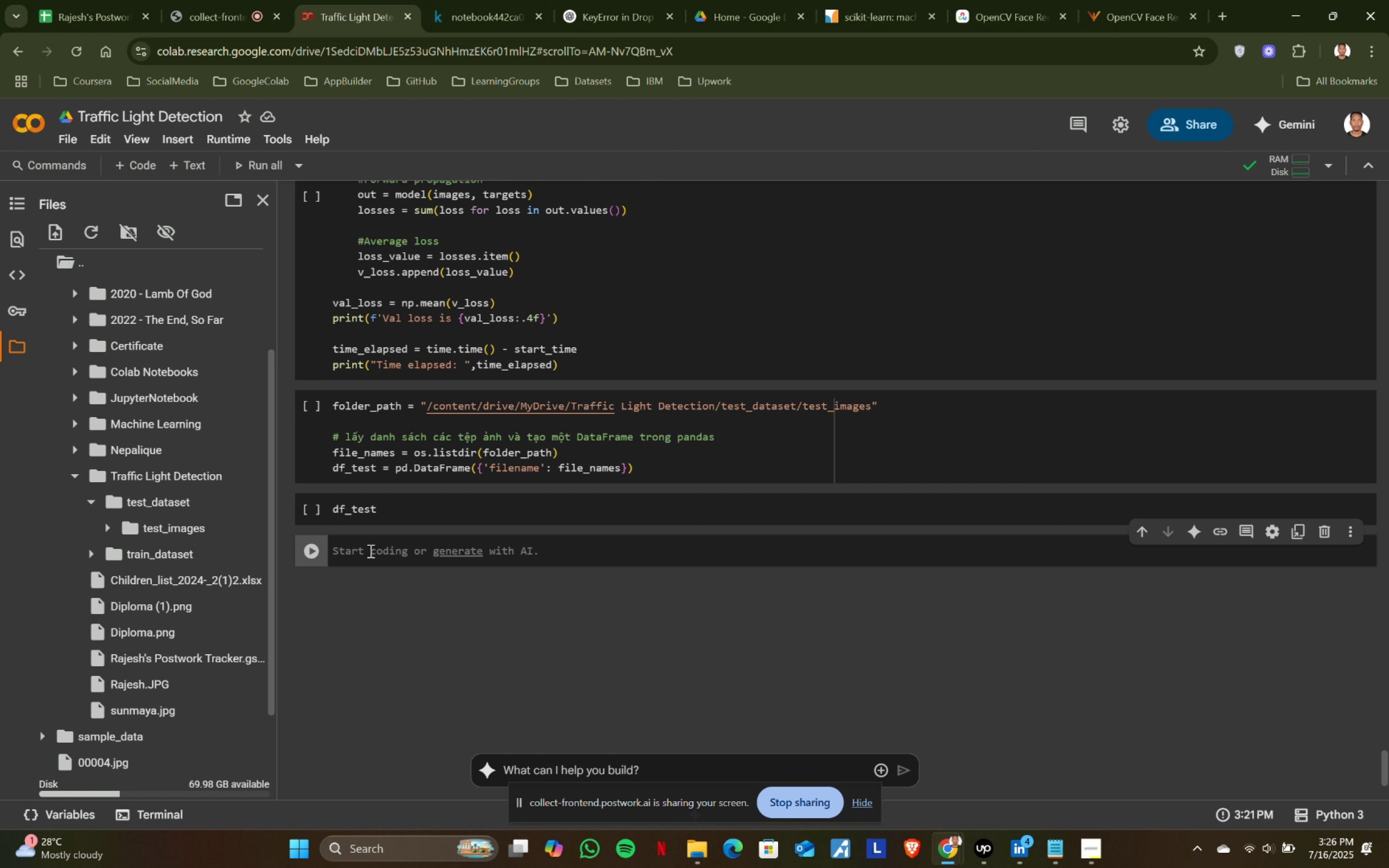 
key(Control+V)
 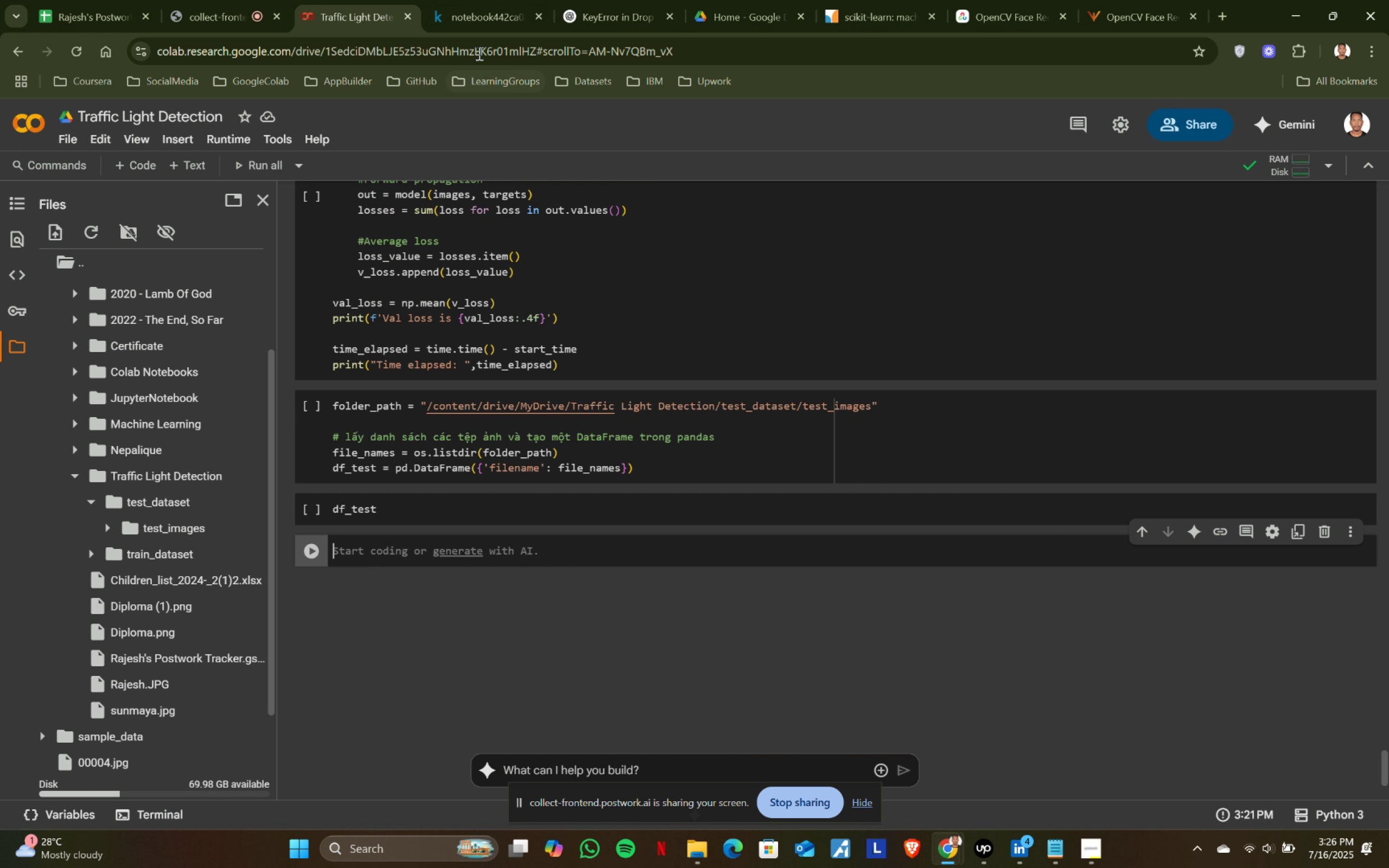 
left_click([479, 17])
 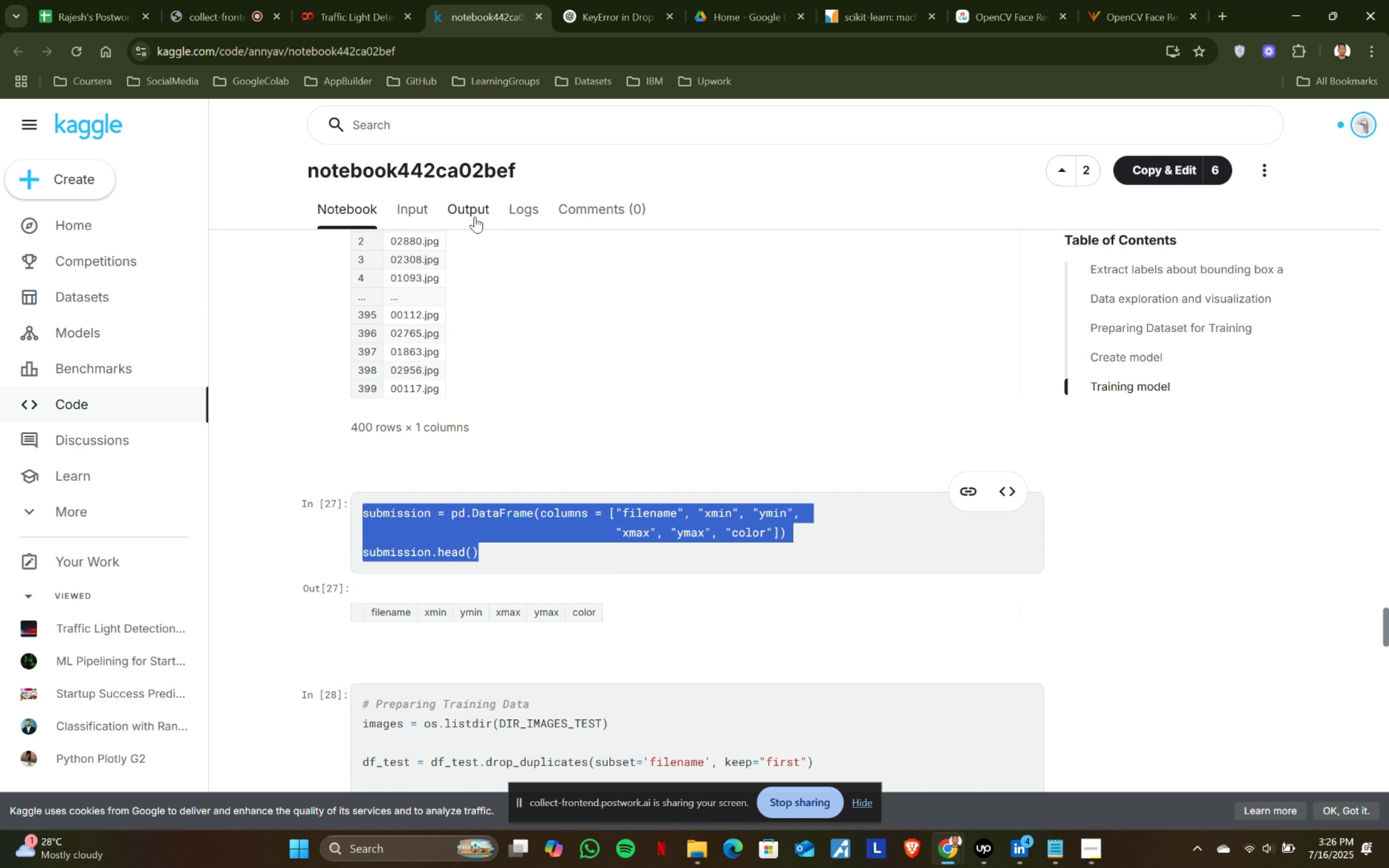 
key(Control+ControlLeft)
 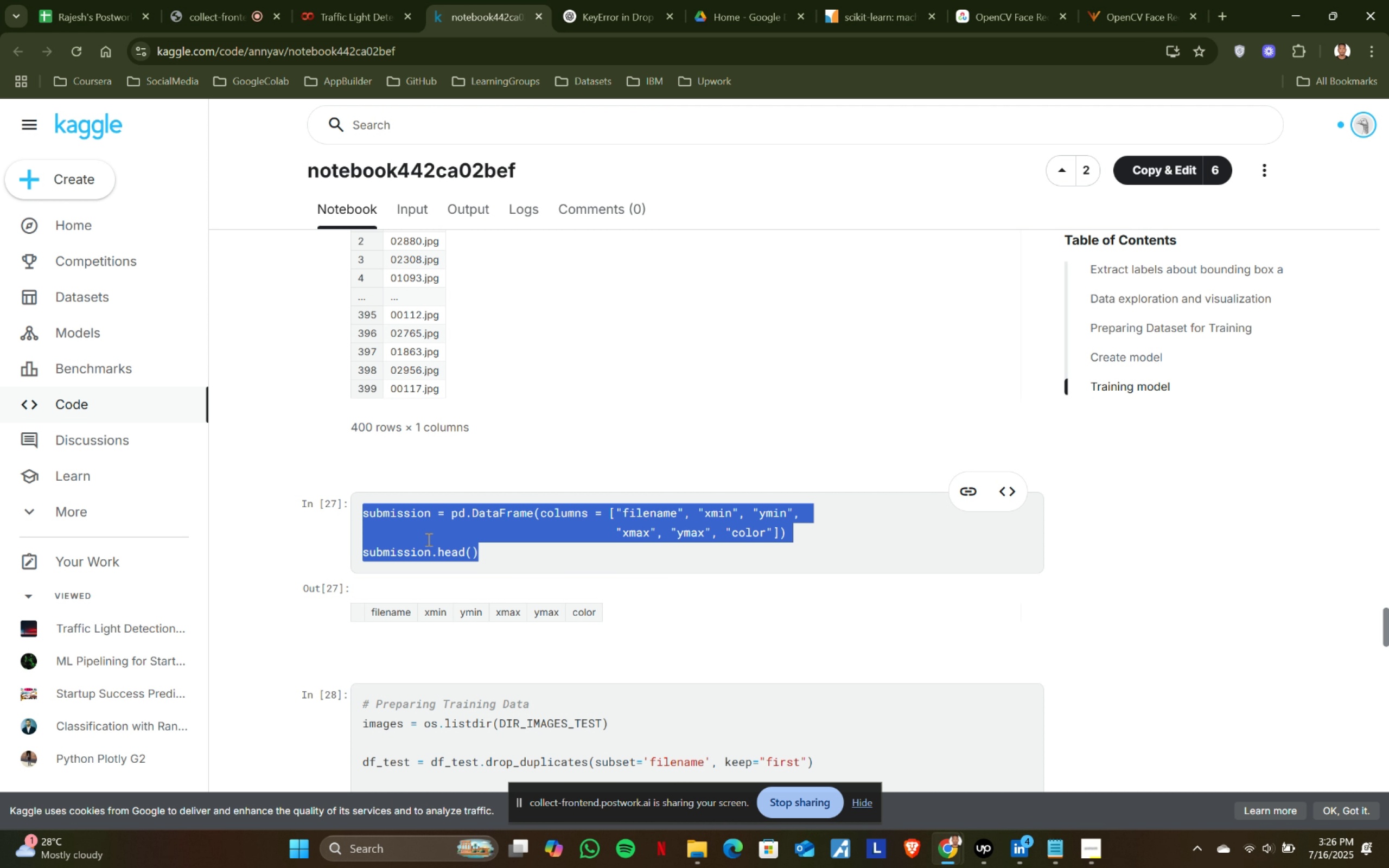 
key(Control+C)
 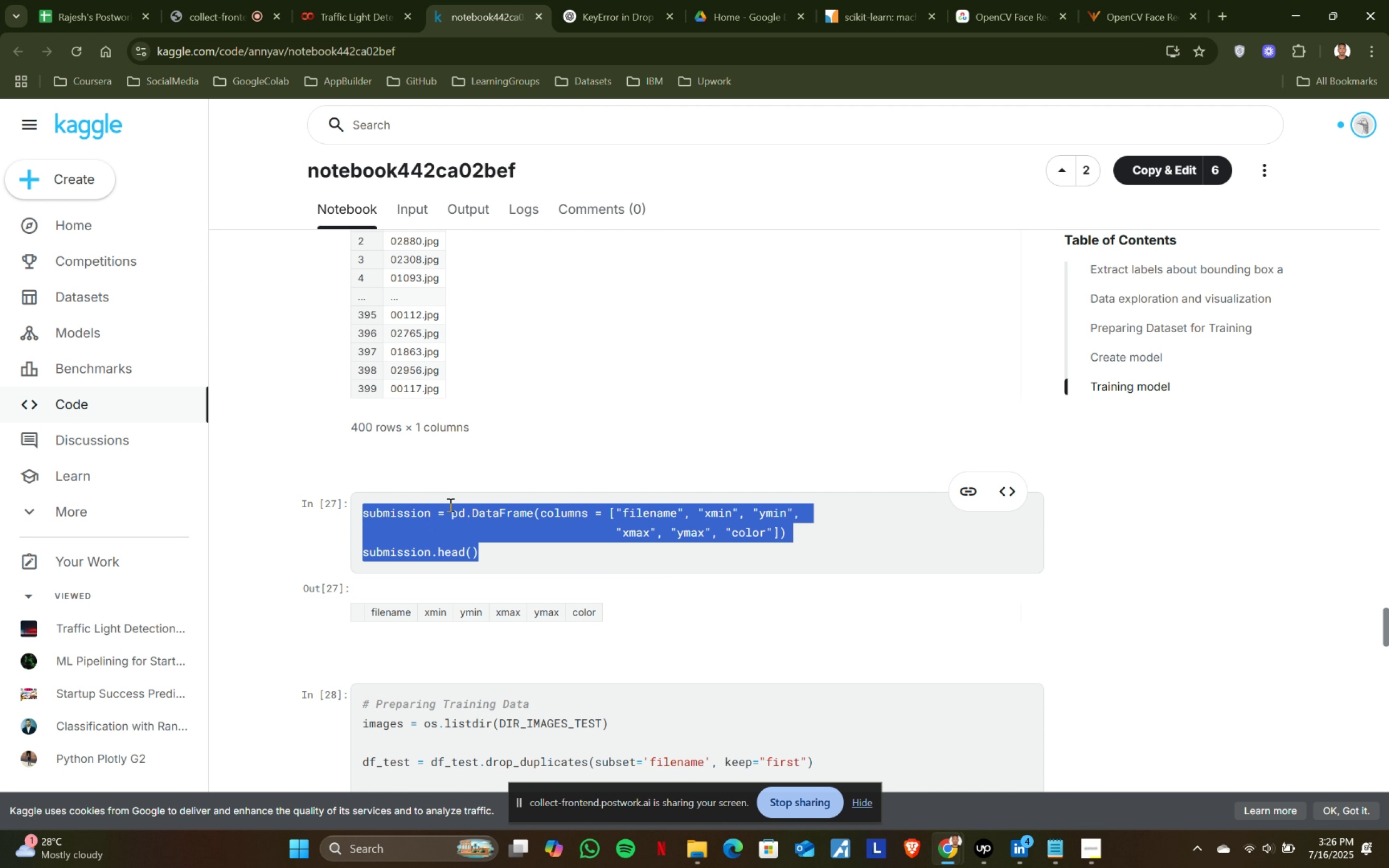 
key(Control+ControlLeft)
 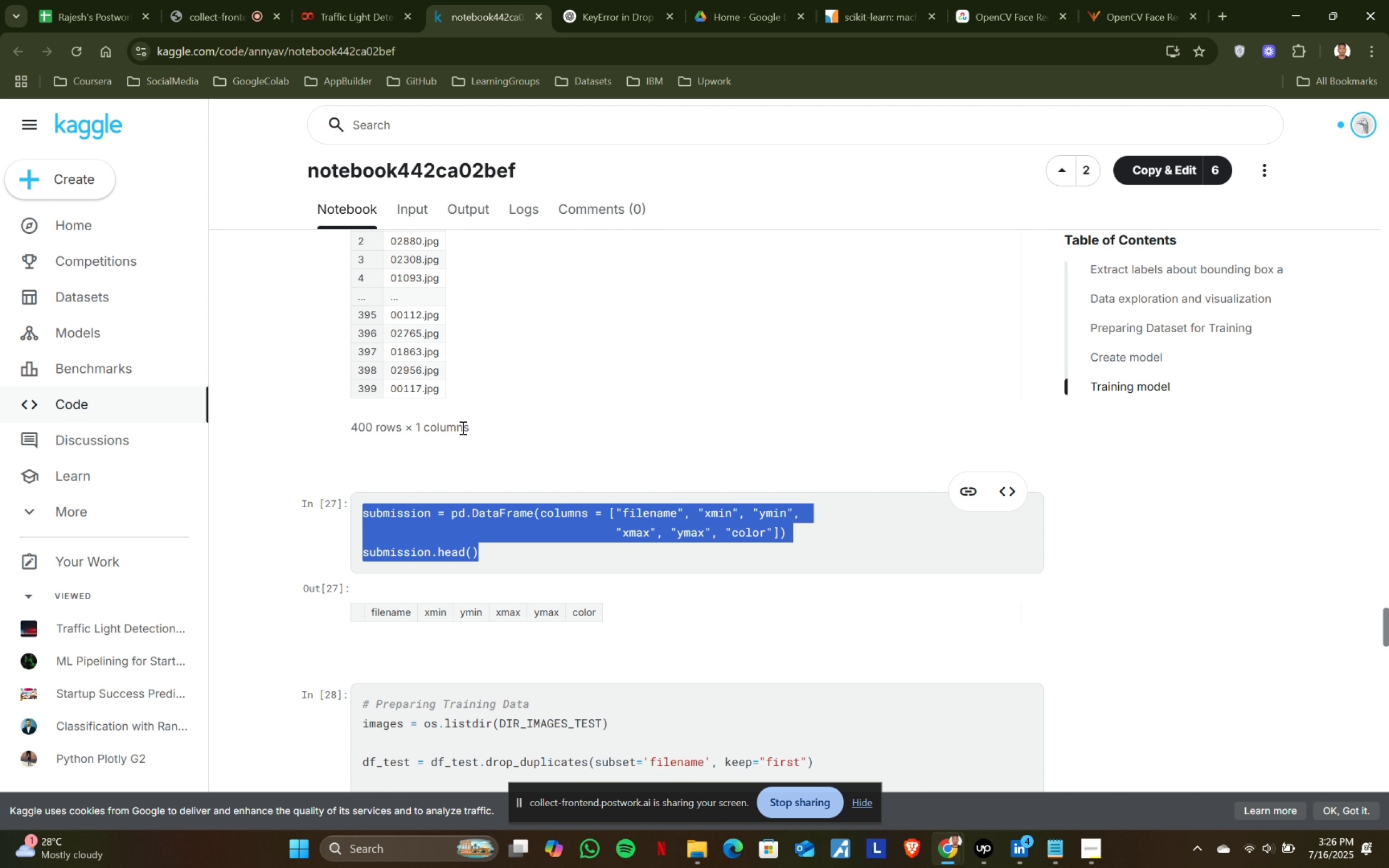 
key(Control+C)
 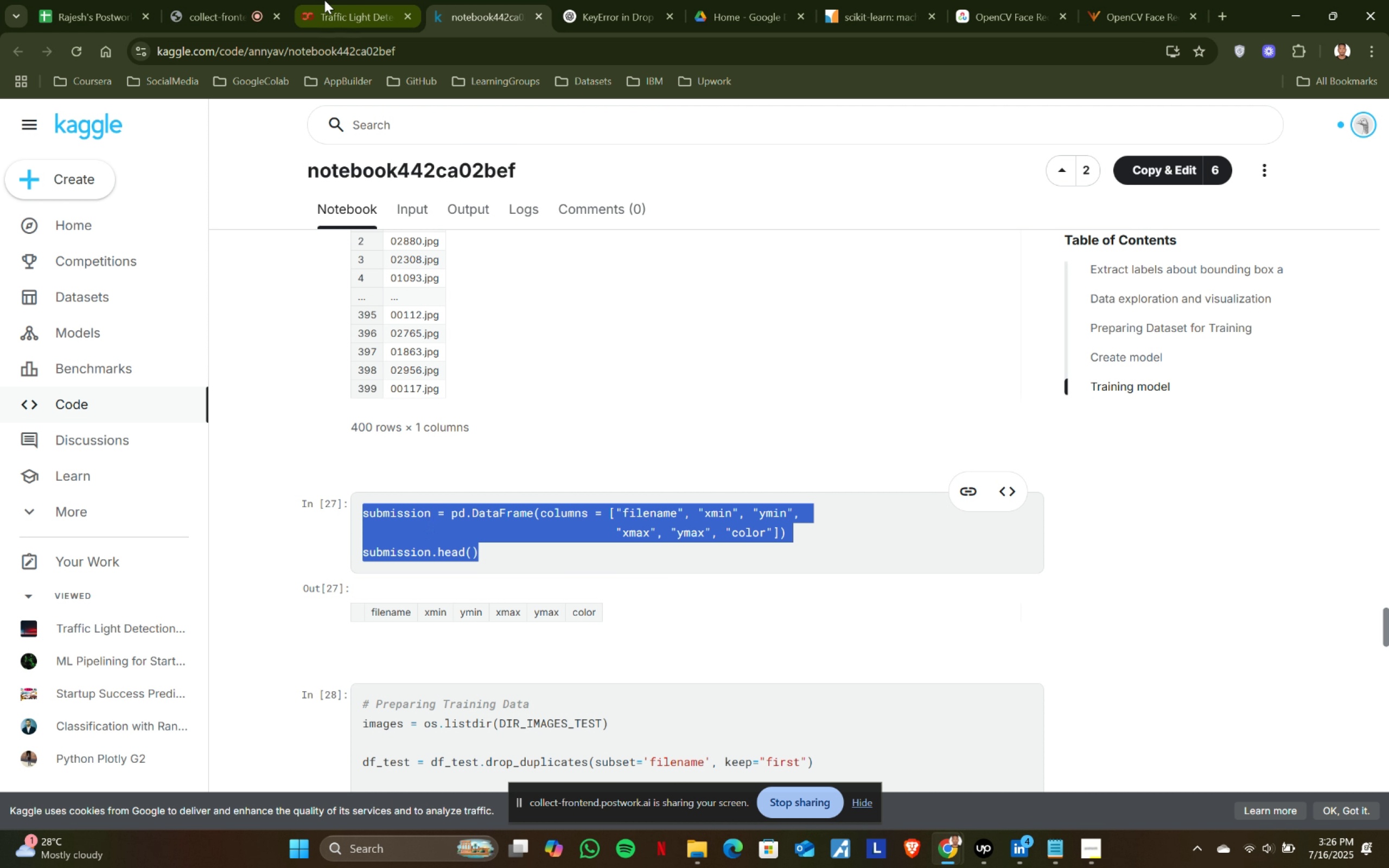 
left_click([324, 0])
 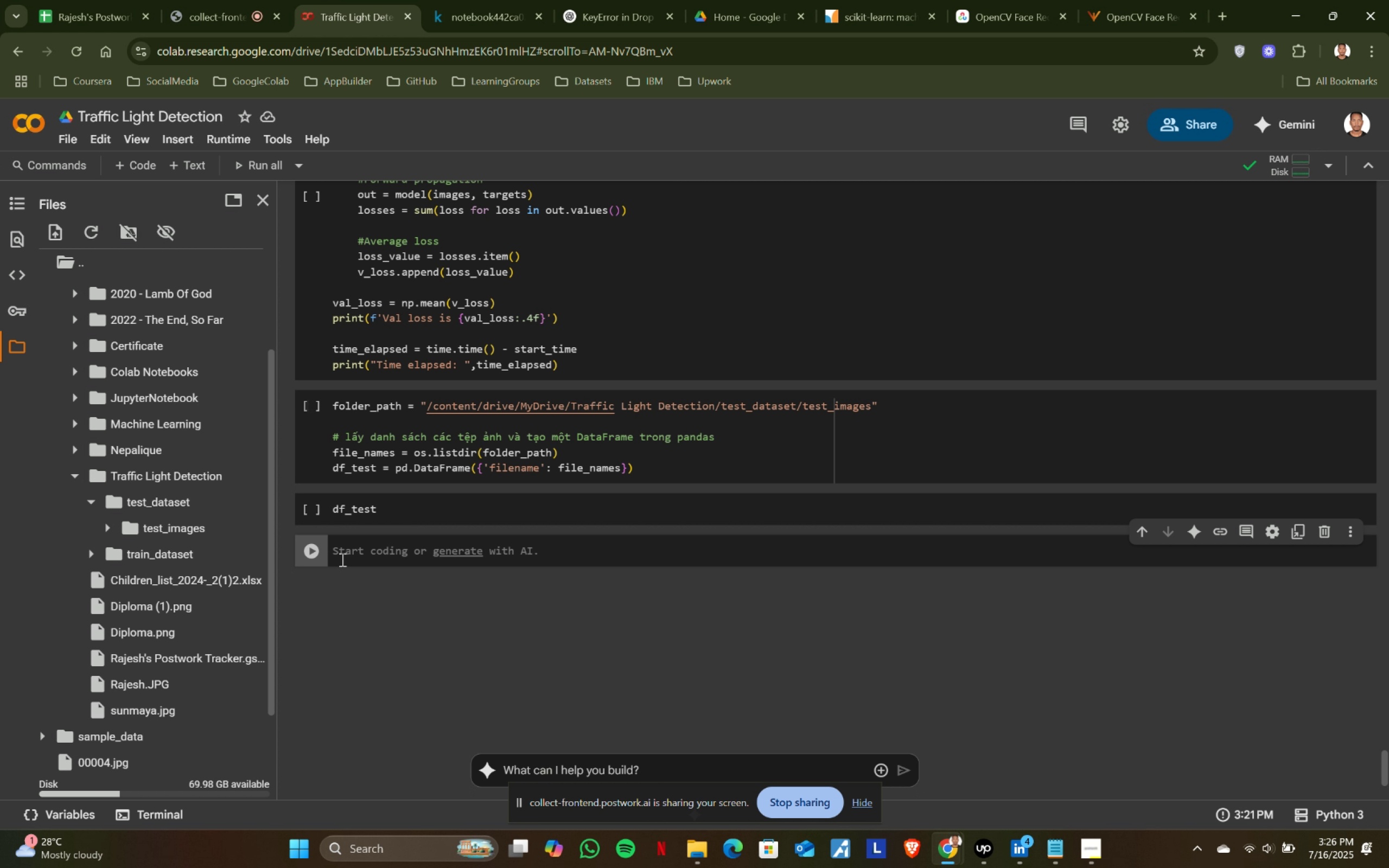 
key(Control+ControlLeft)
 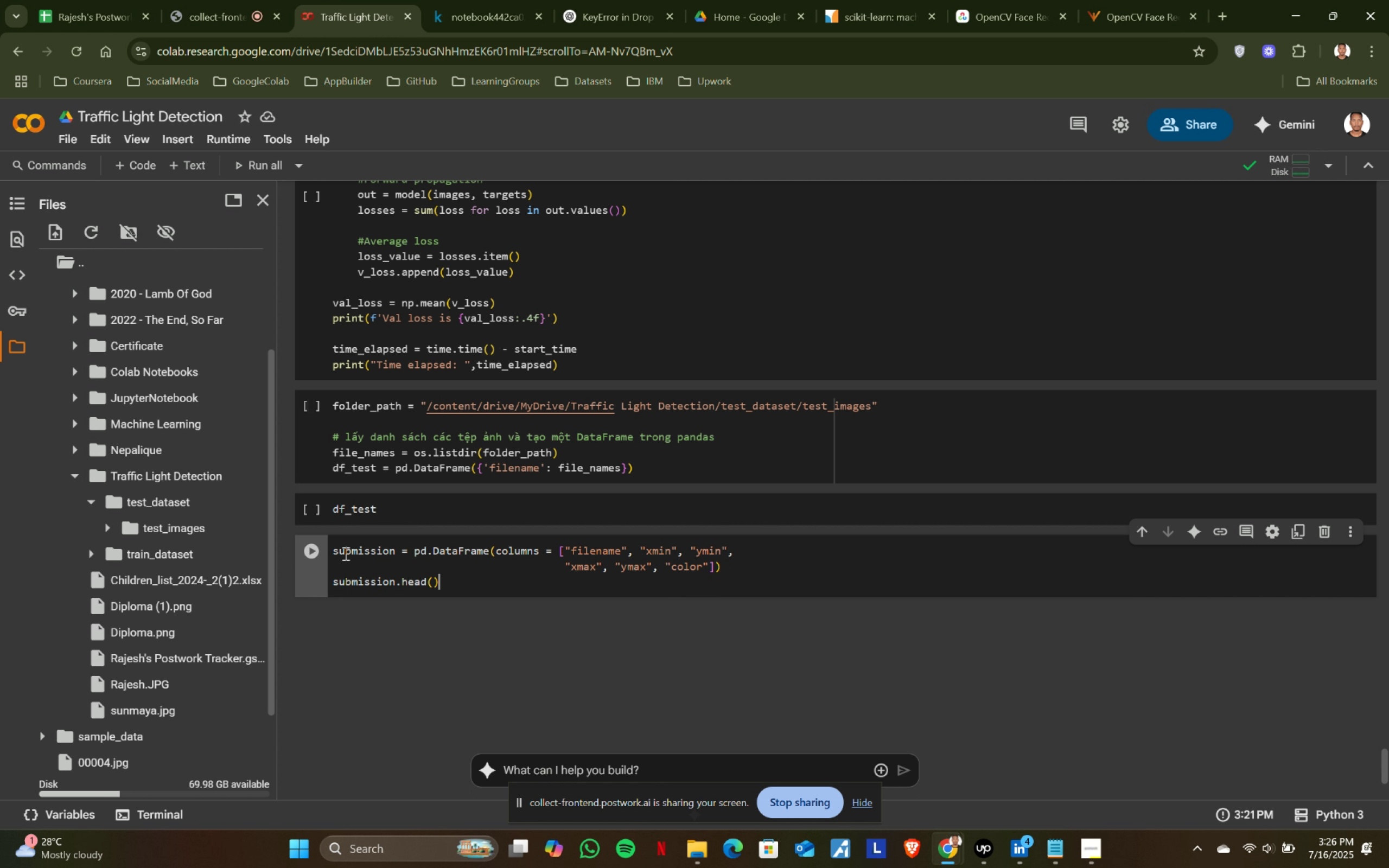 
left_click([345, 553])
 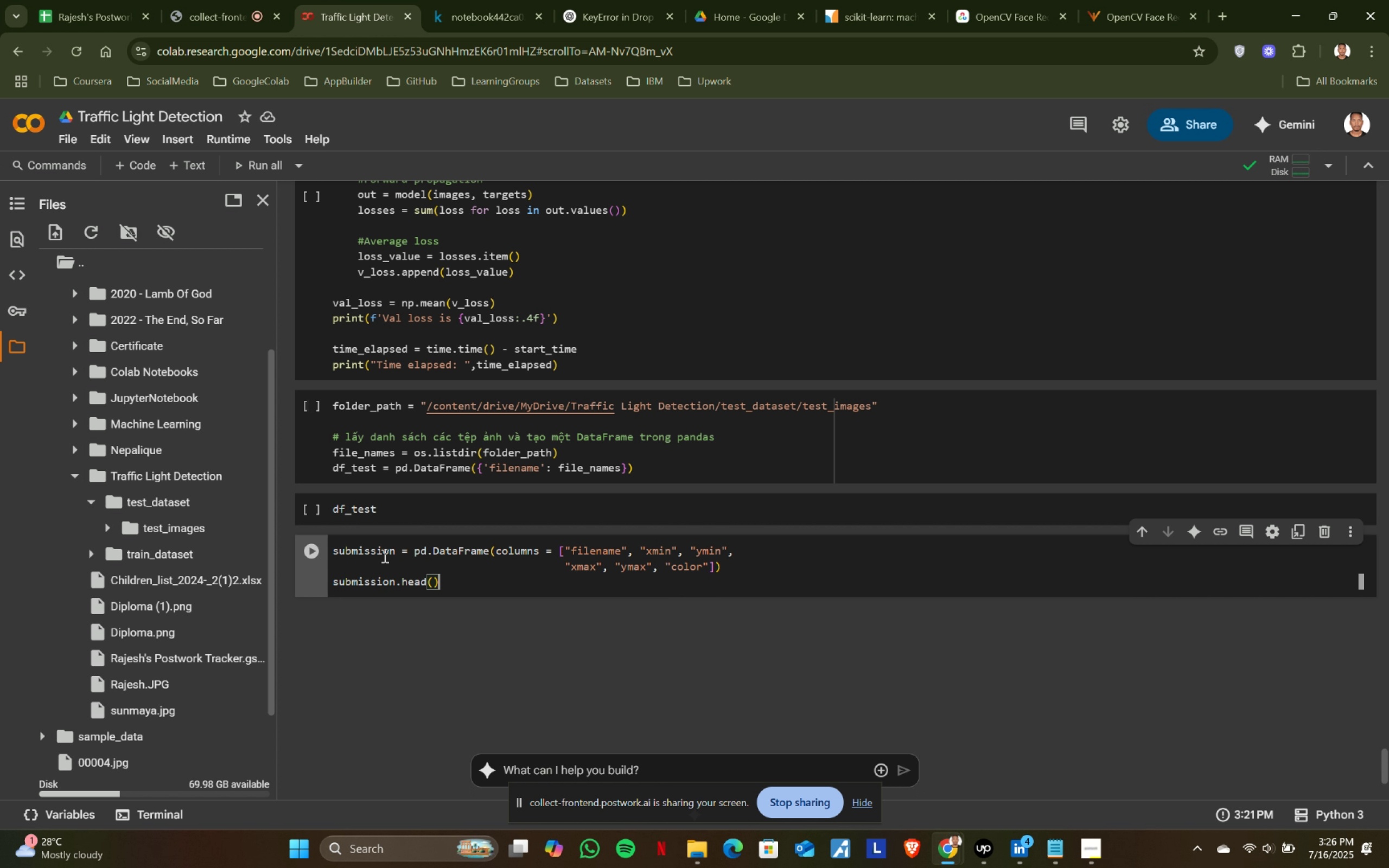 
key(Control+V)
 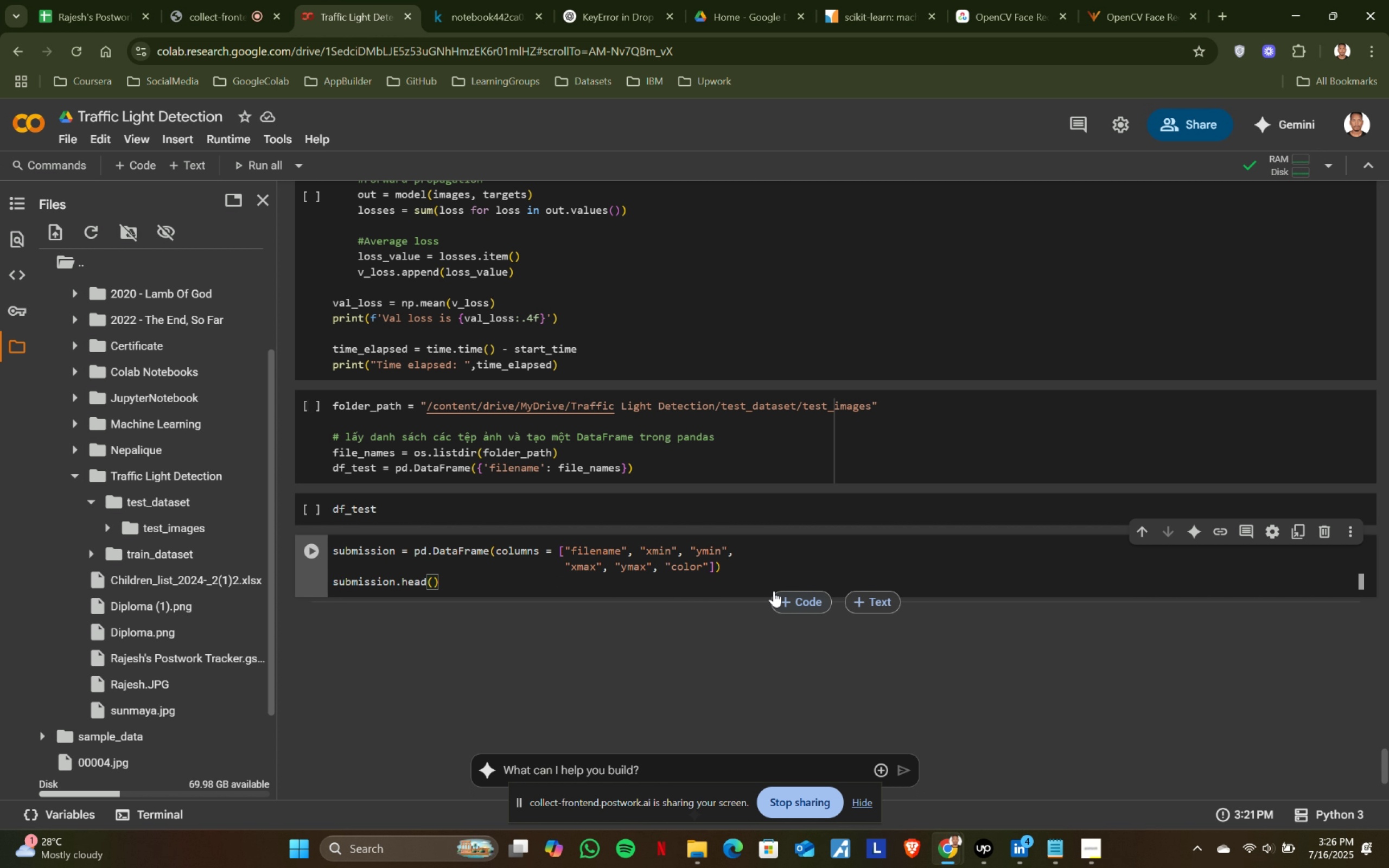 
left_click([797, 599])
 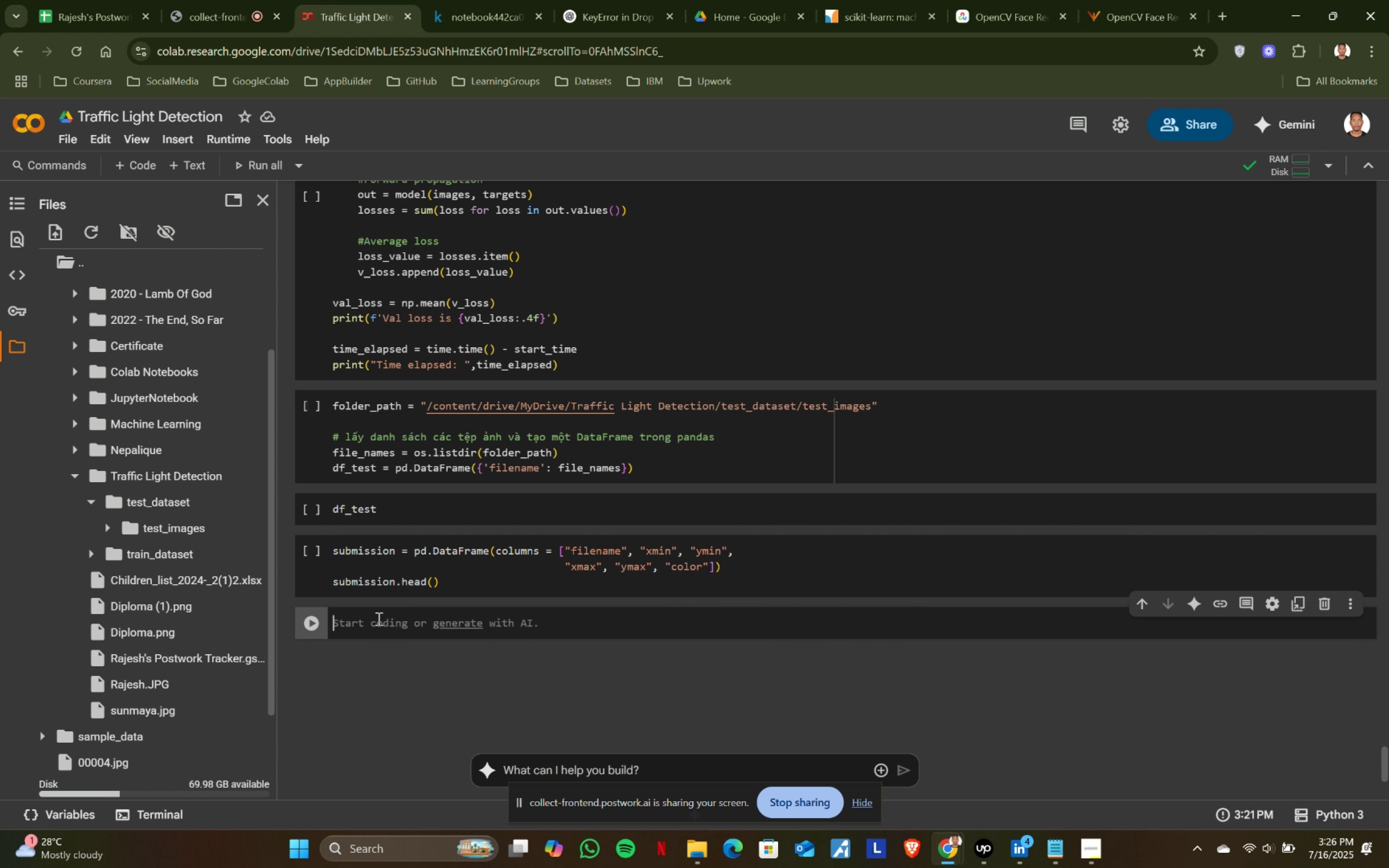 
left_click([378, 620])
 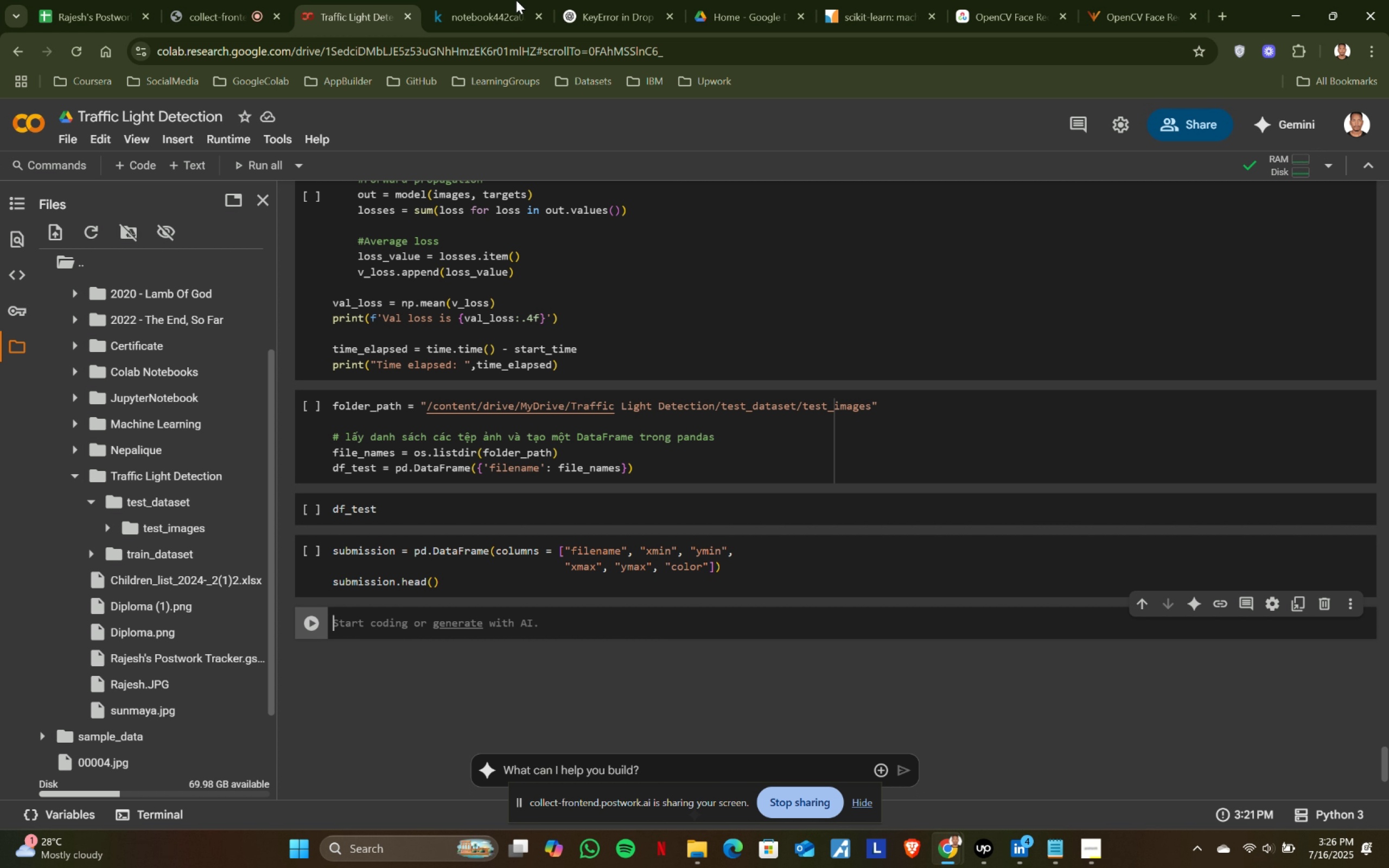 
left_click([494, 0])
 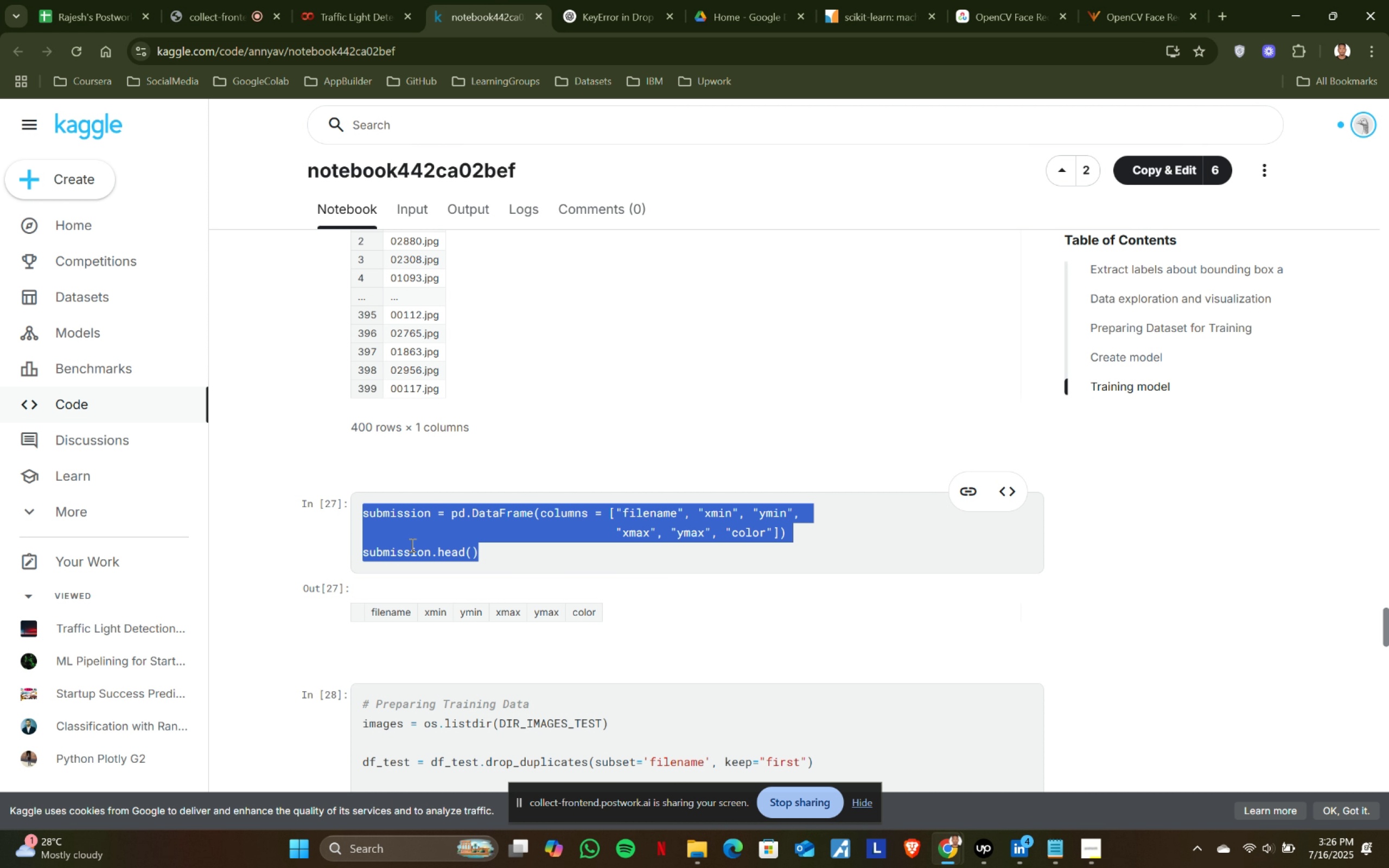 
scroll: coordinate [414, 545], scroll_direction: down, amount: 1.0
 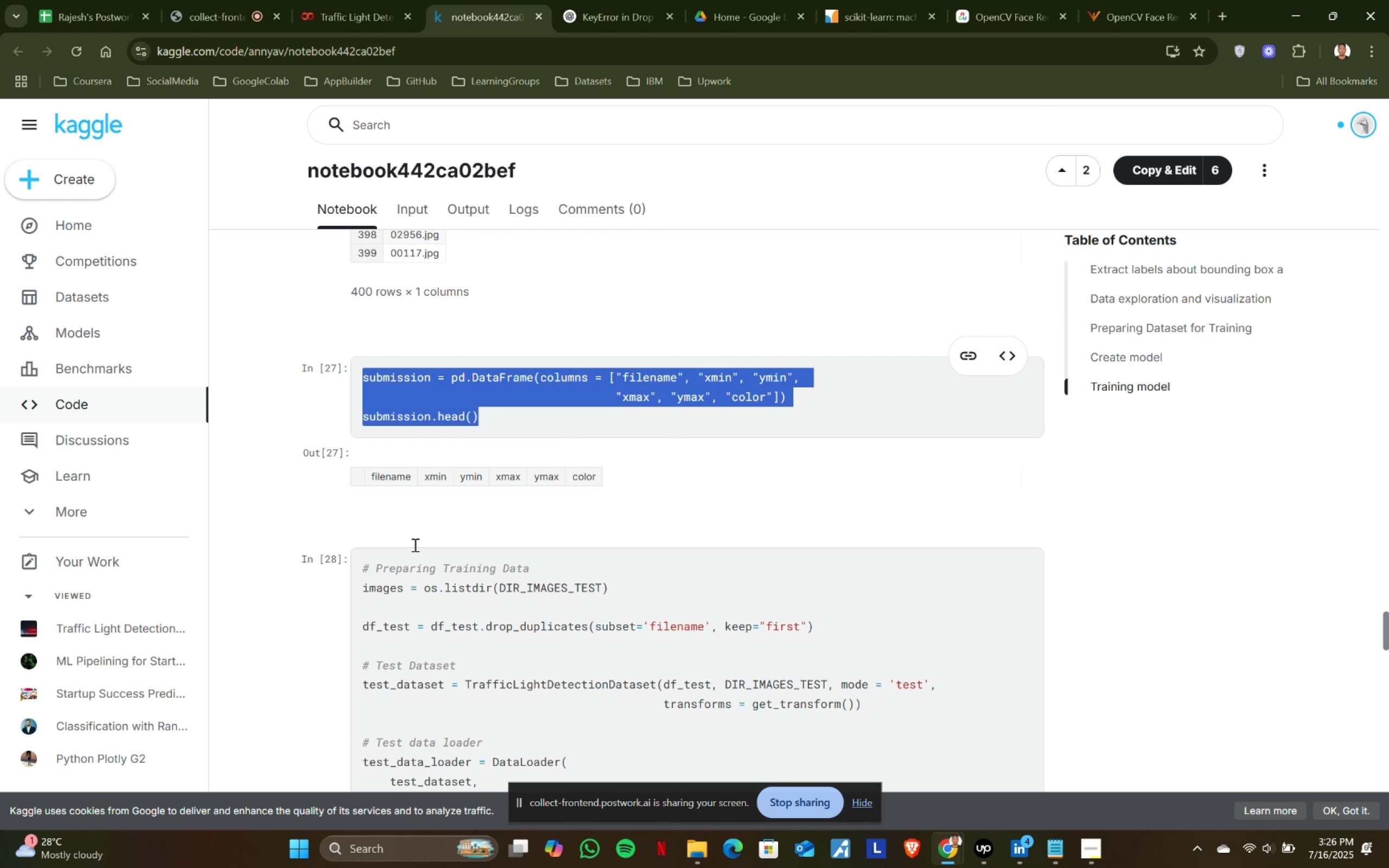 
wait(5.96)
 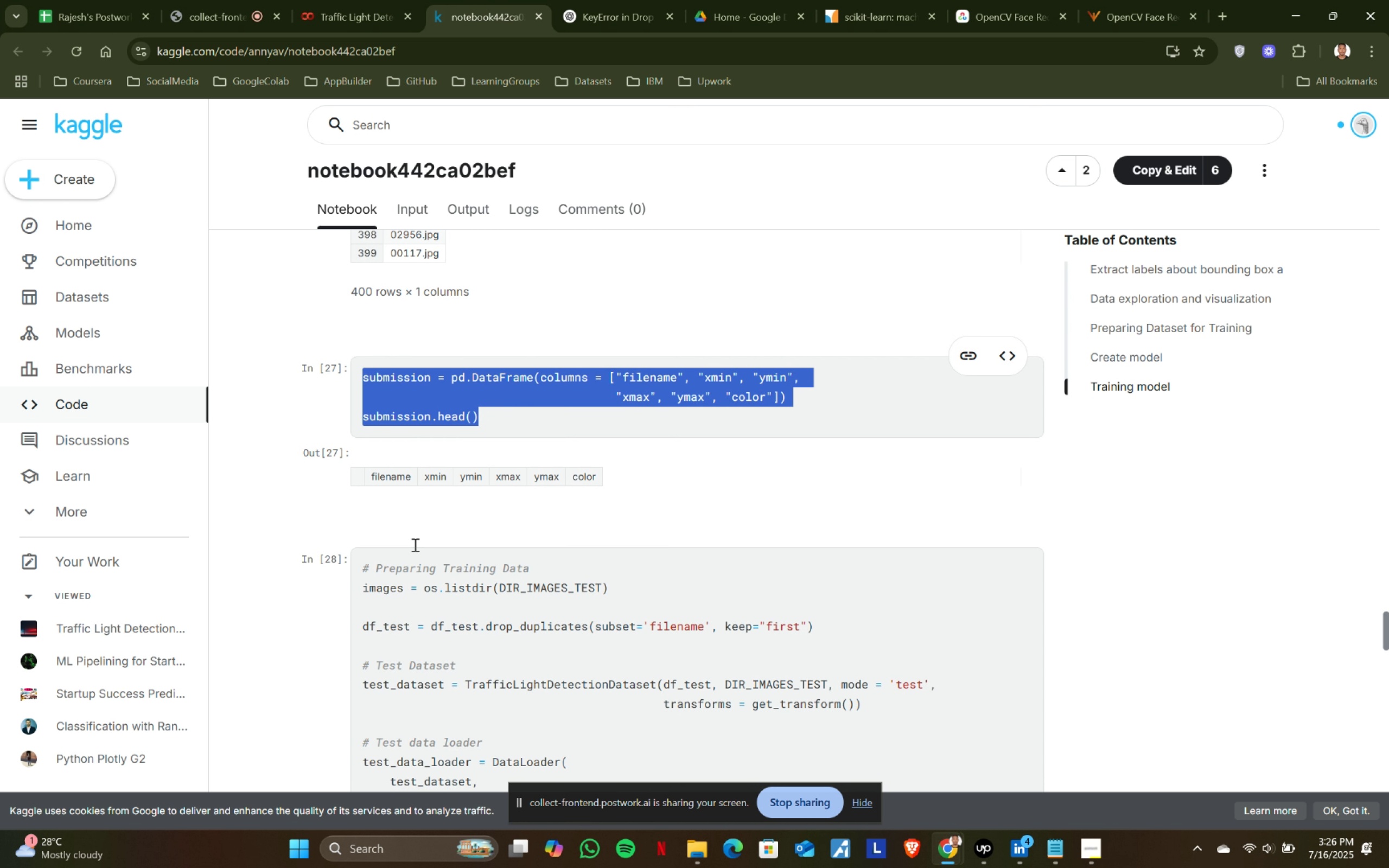 
scroll: coordinate [554, 640], scroll_direction: down, amount: 3.0
 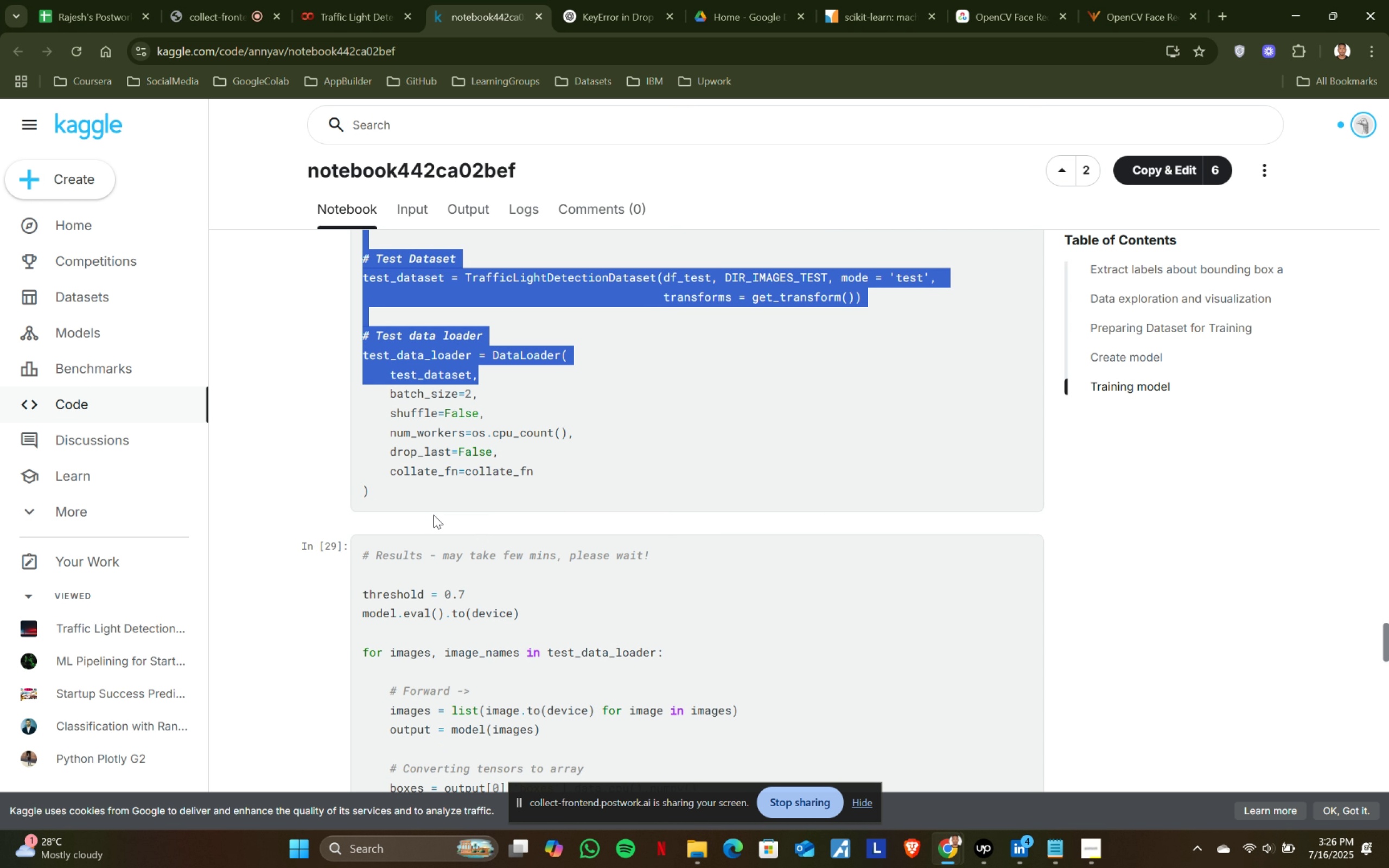 
key(Shift+ShiftLeft)
 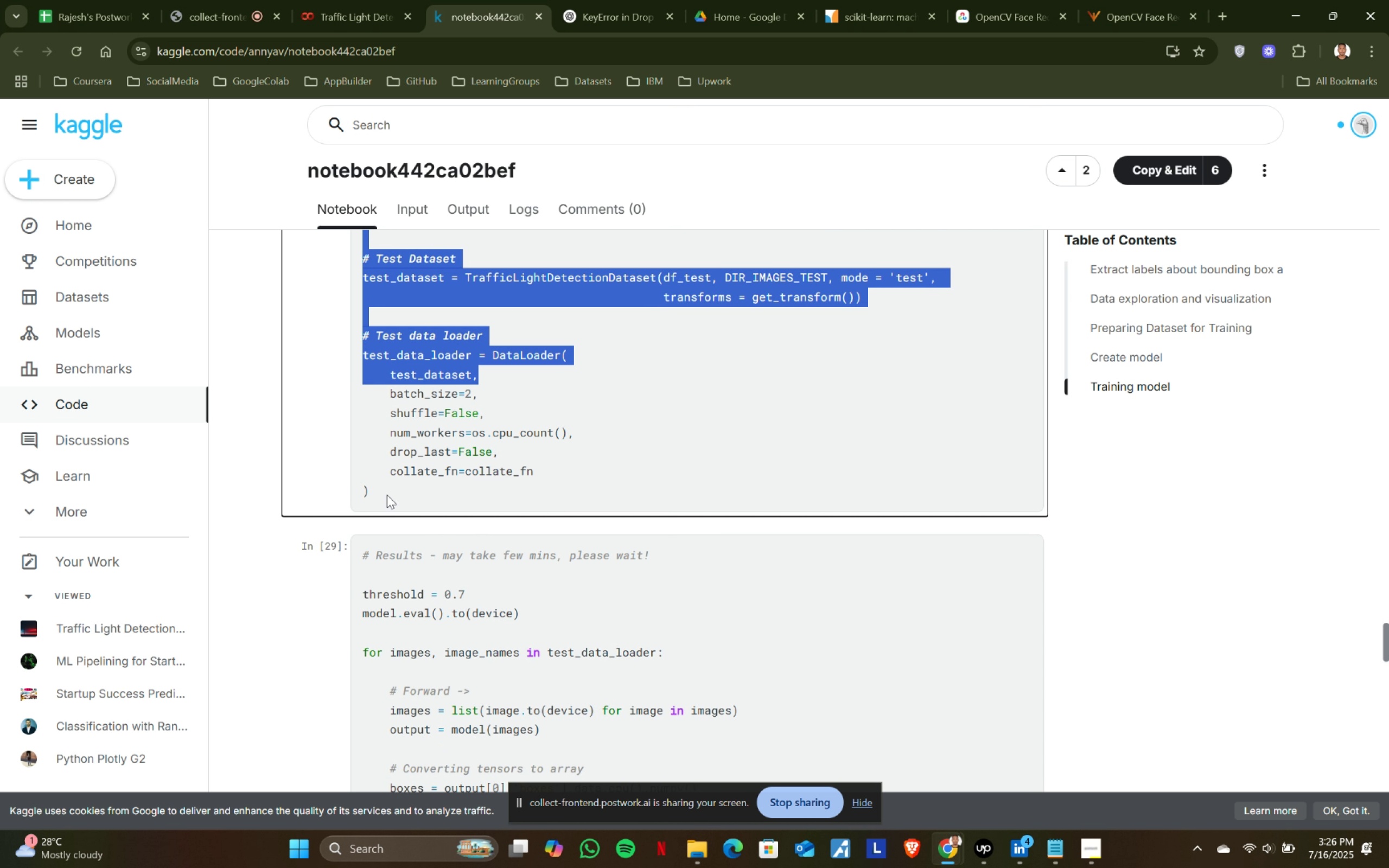 
left_click([387, 495])
 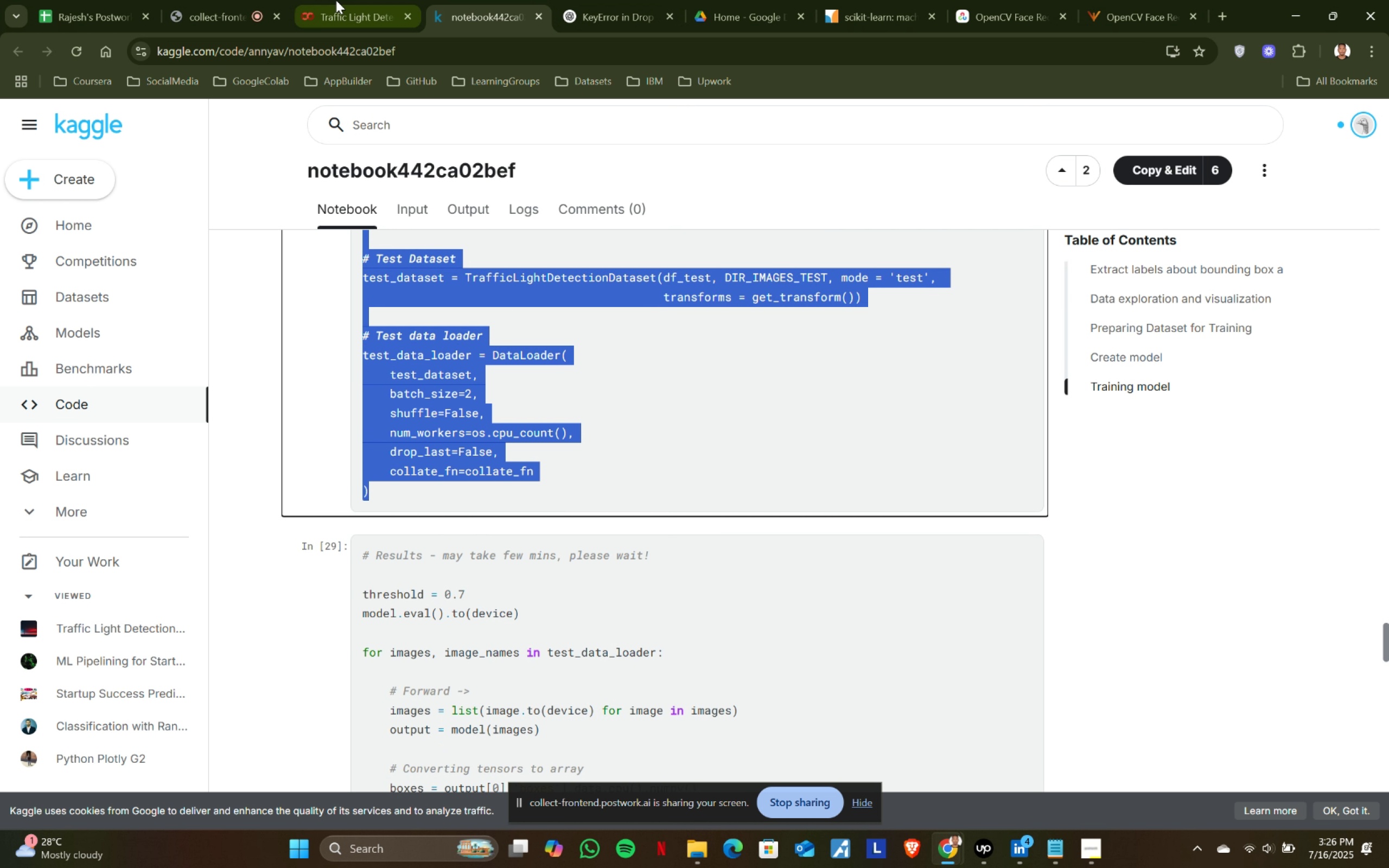 
key(Control+ControlLeft)
 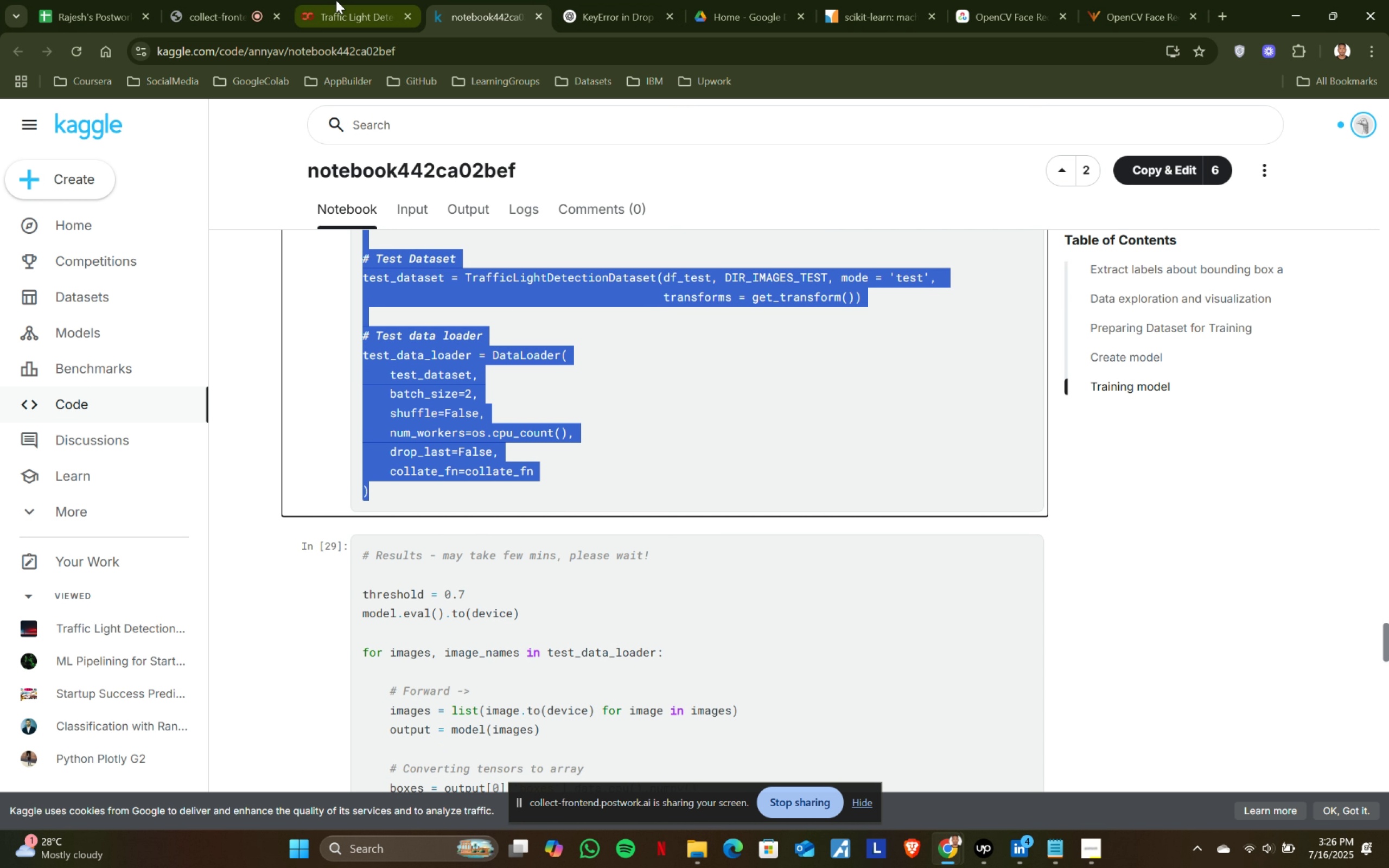 
key(Control+C)
 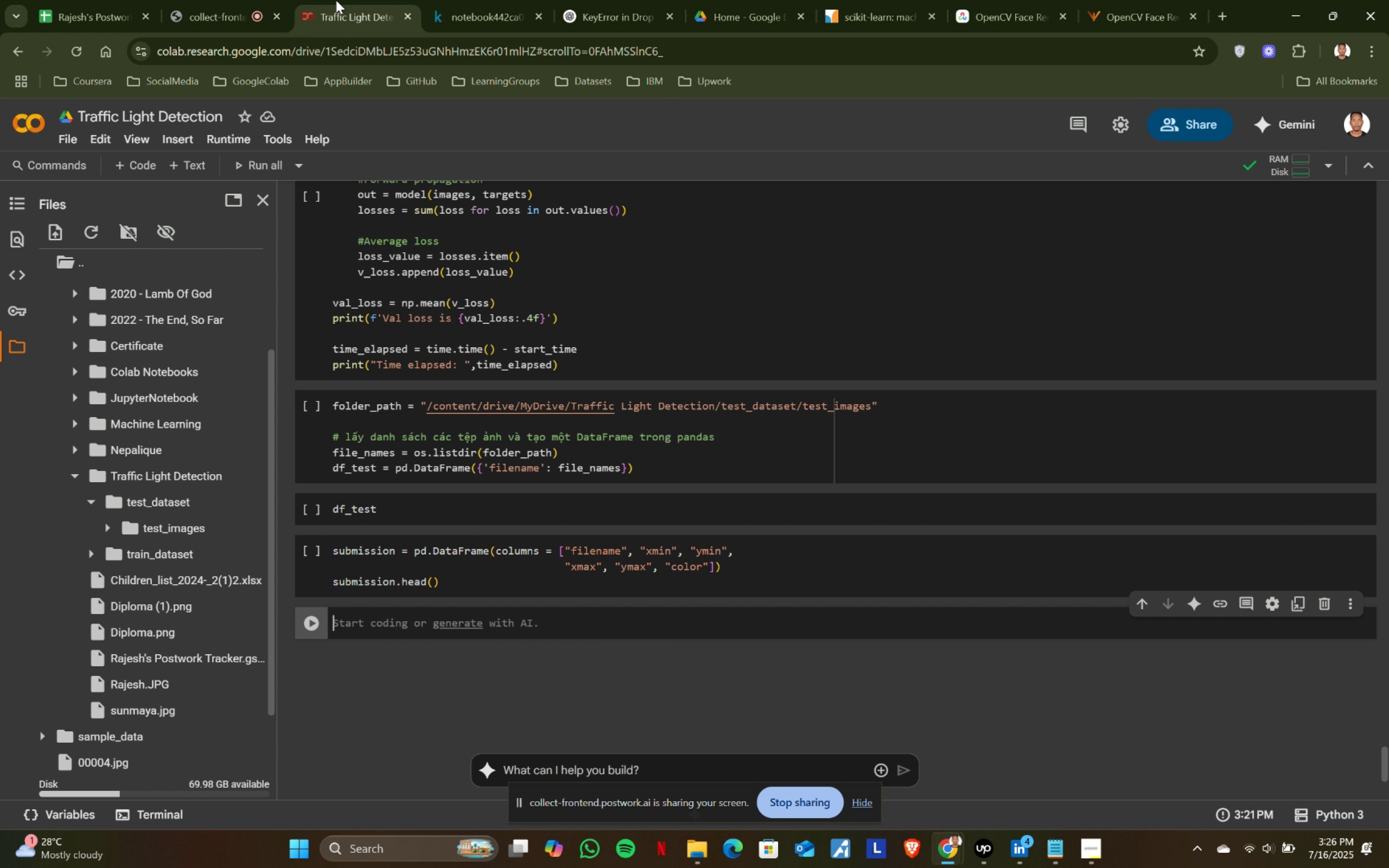 
key(Control+ControlLeft)
 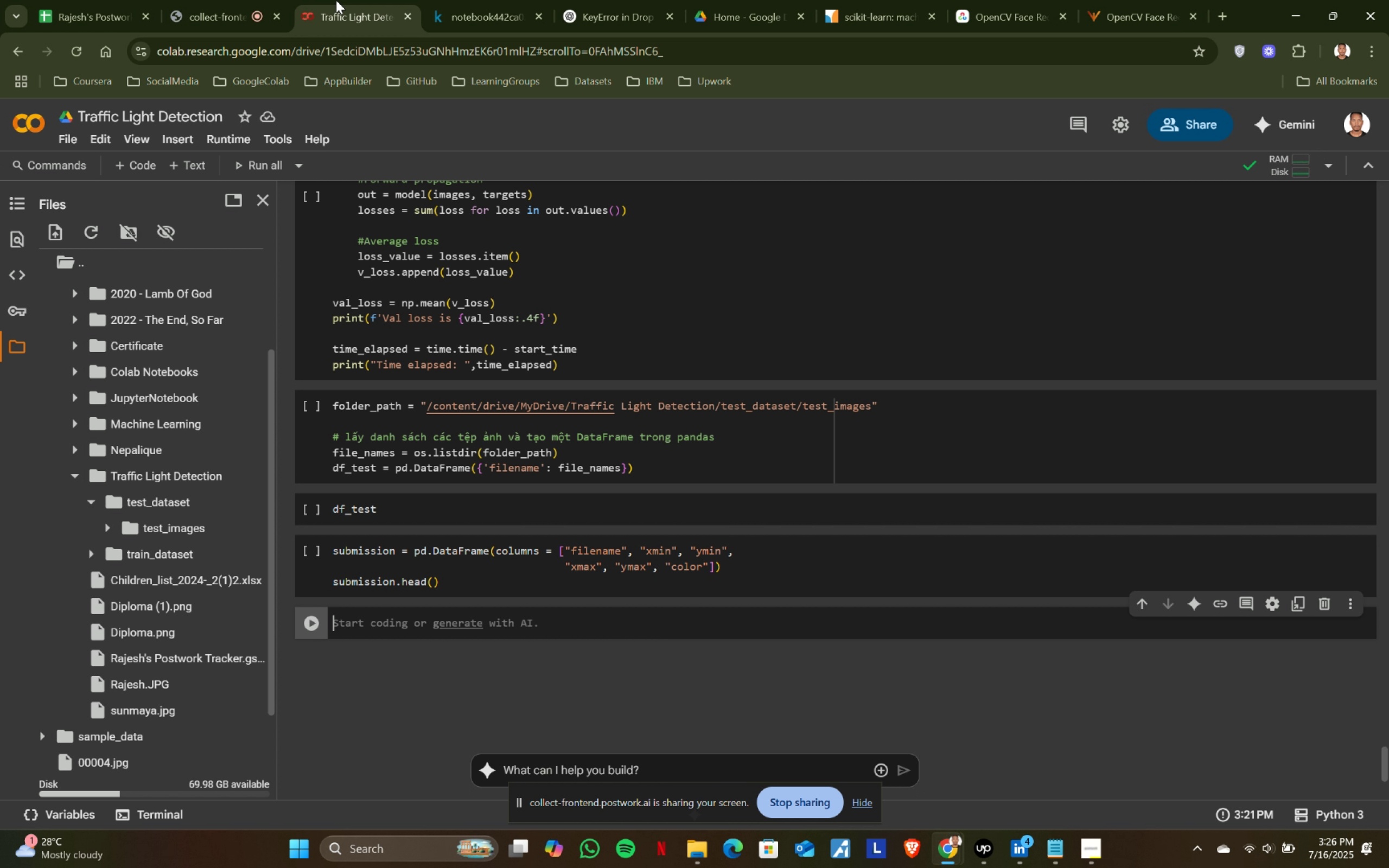 
key(Control+C)
 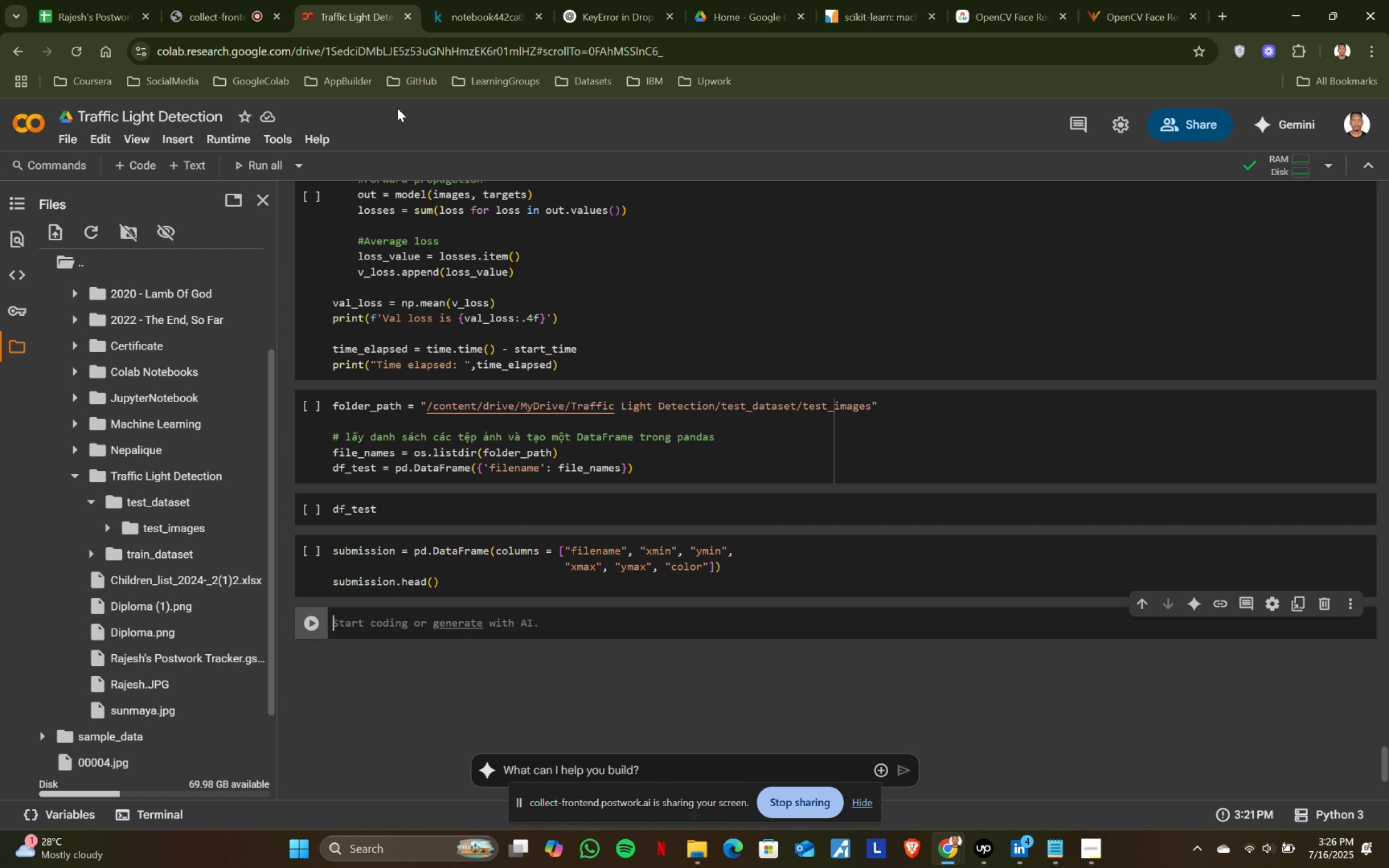 
left_click([336, 0])
 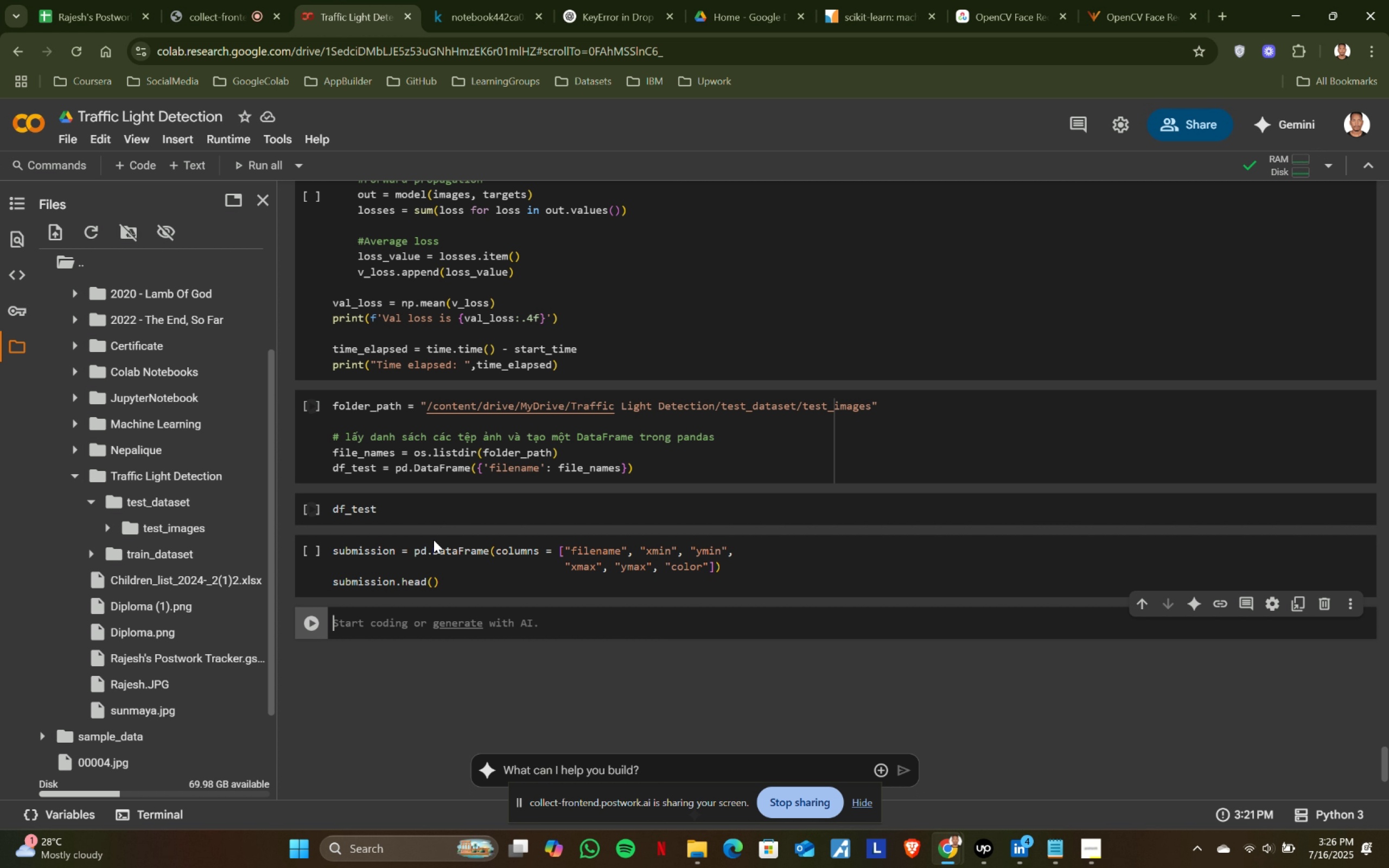 
key(Control+ControlLeft)
 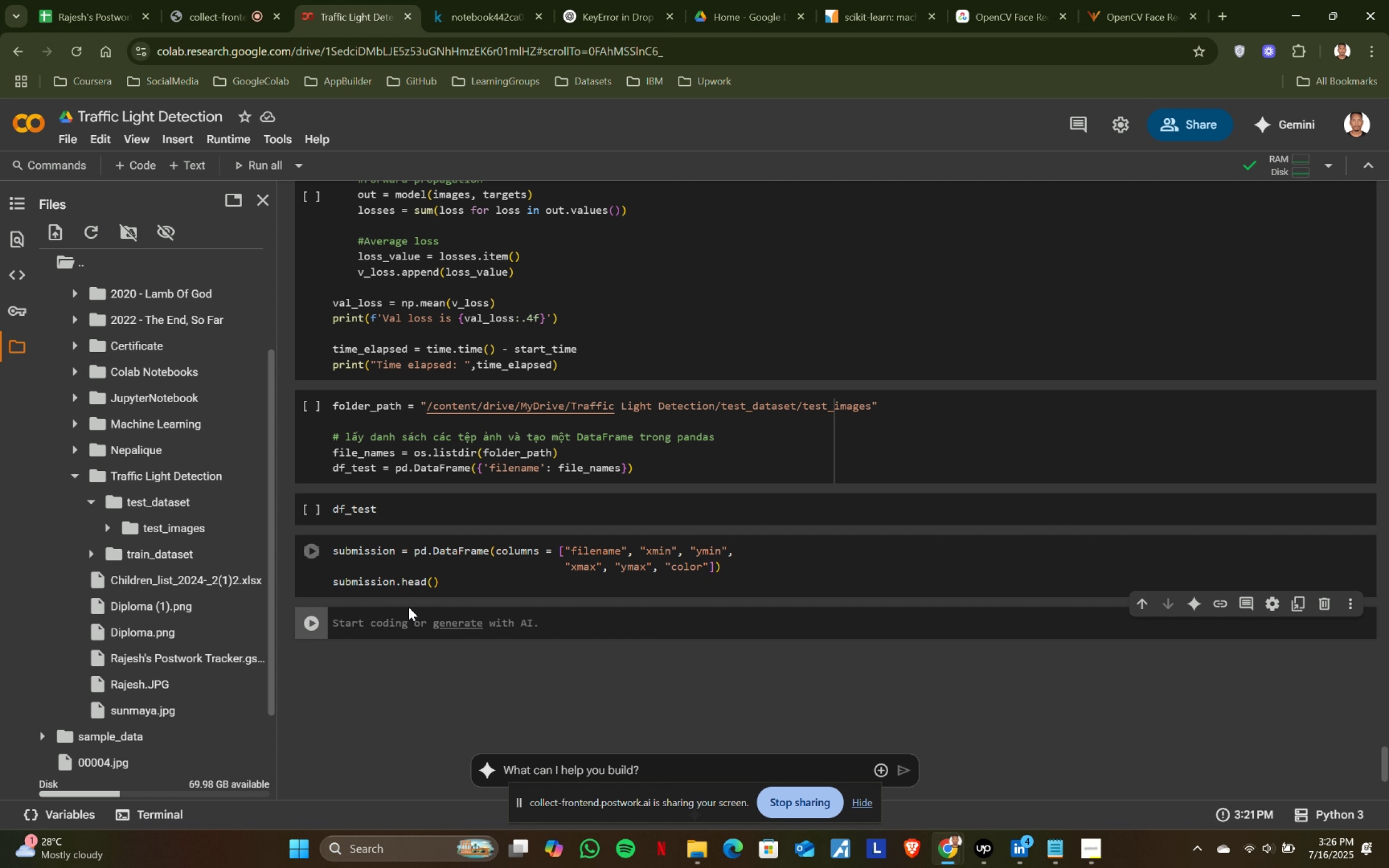 
key(Control+V)
 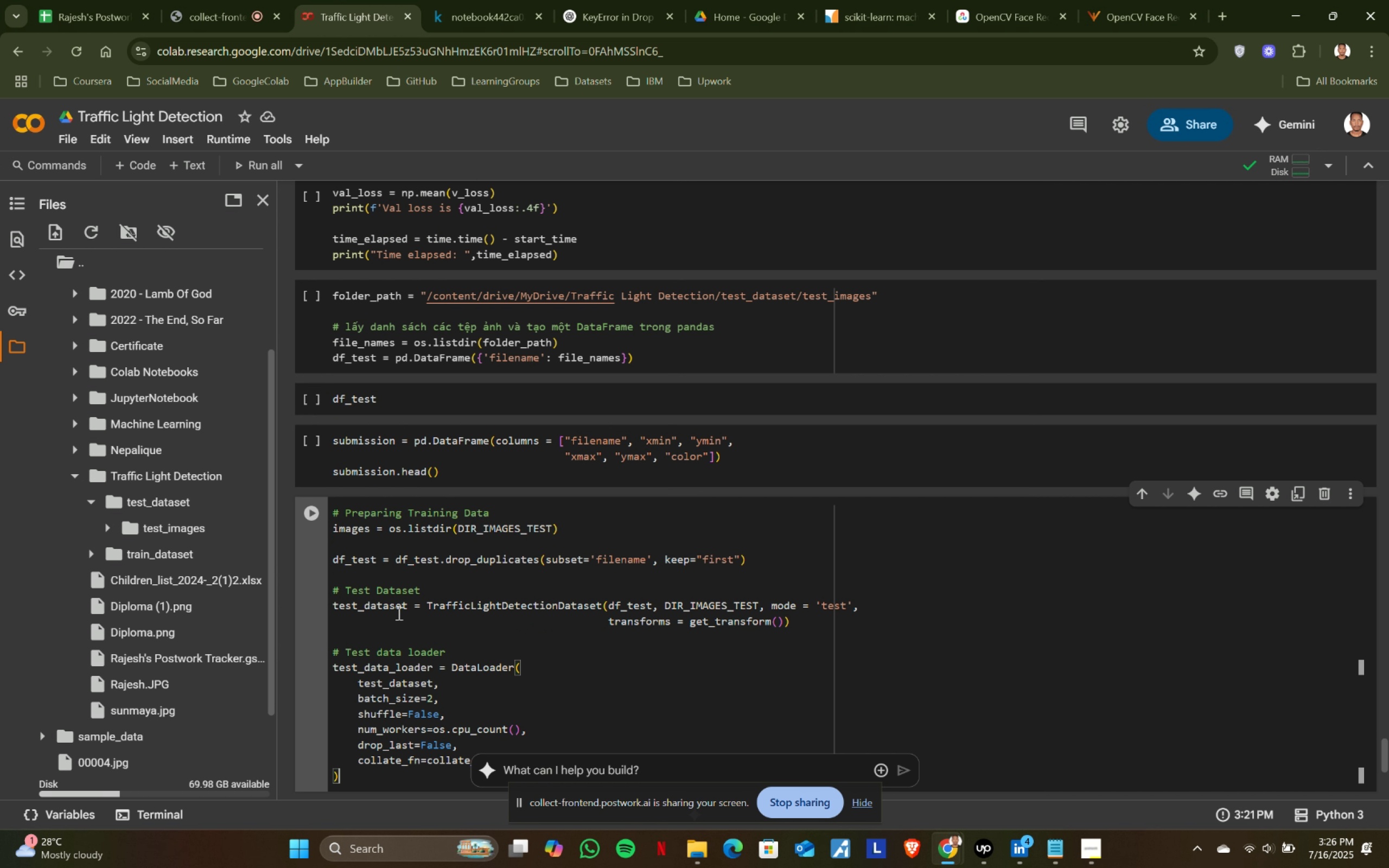 
scroll: coordinate [495, 643], scroll_direction: down, amount: 3.0
 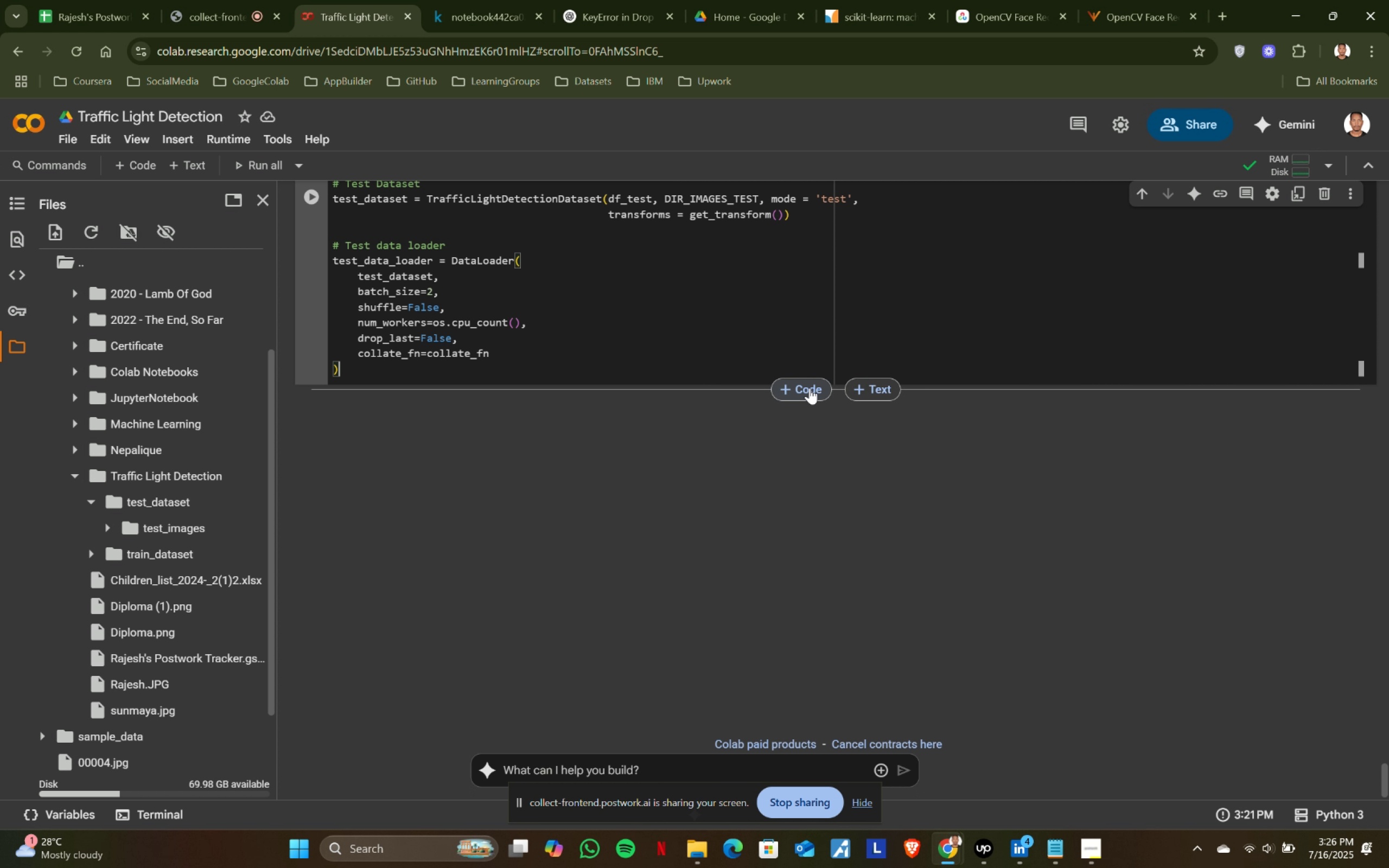 
left_click([810, 388])
 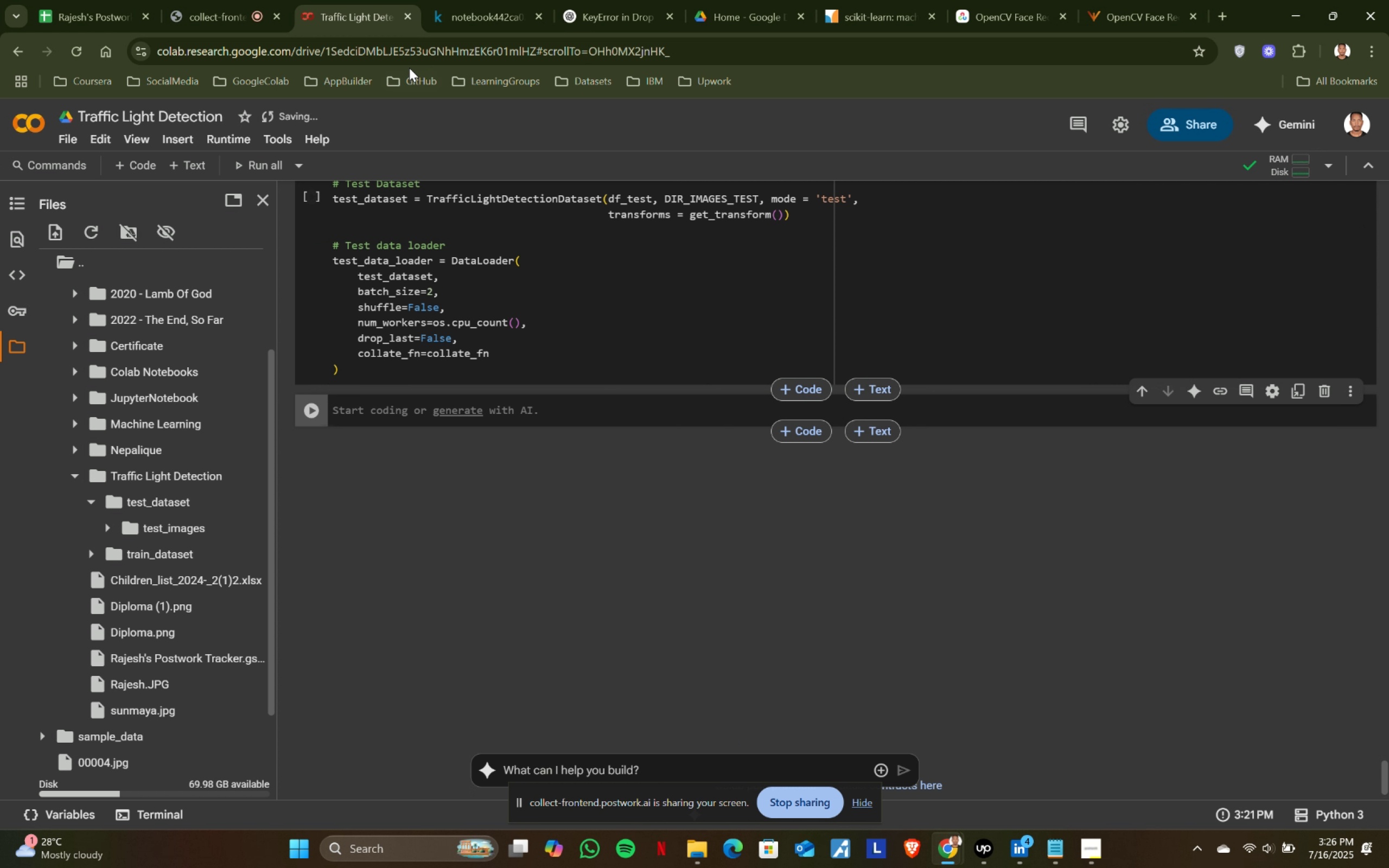 
left_click([466, 12])
 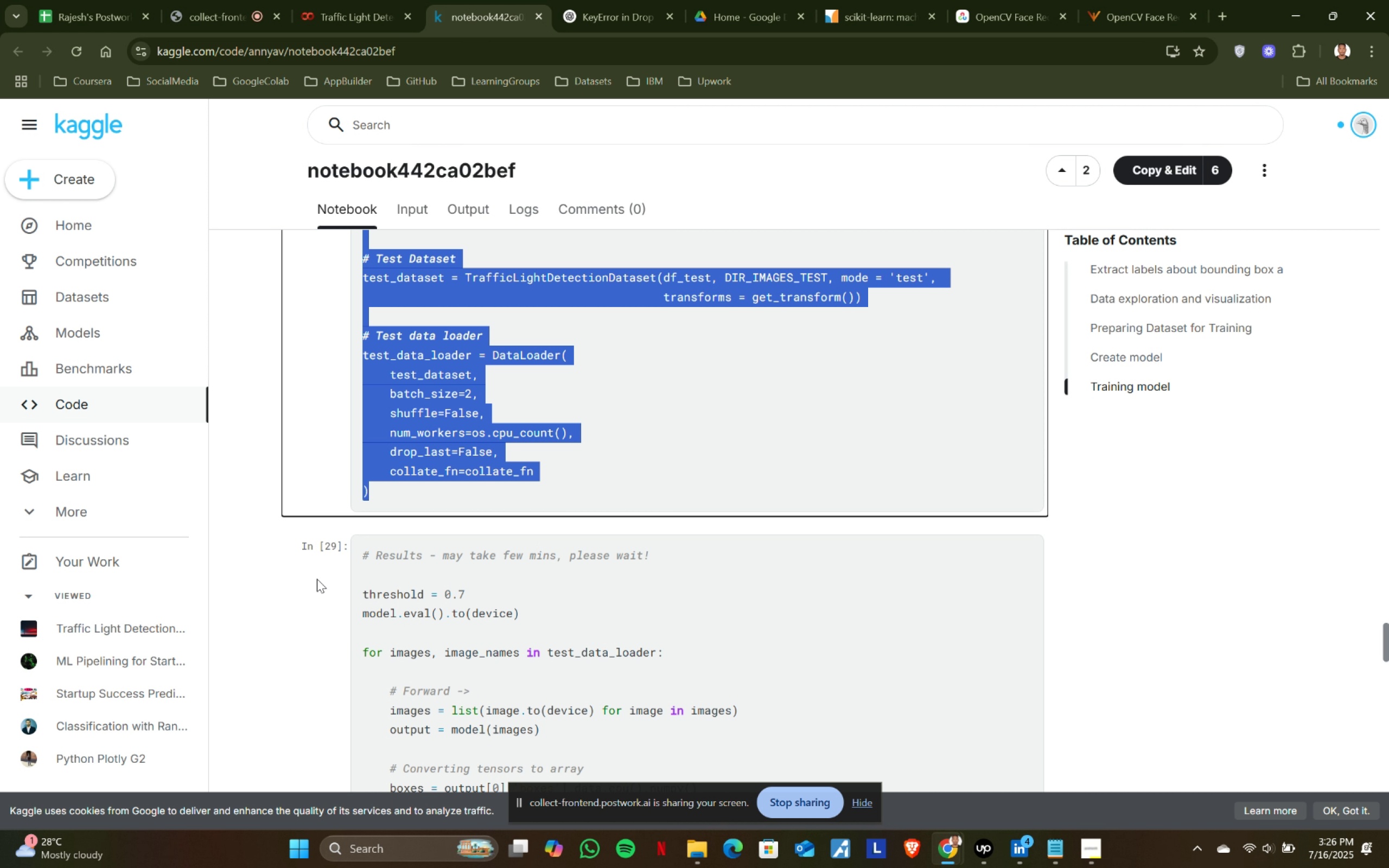 
scroll: coordinate [495, 451], scroll_direction: down, amount: 7.0
 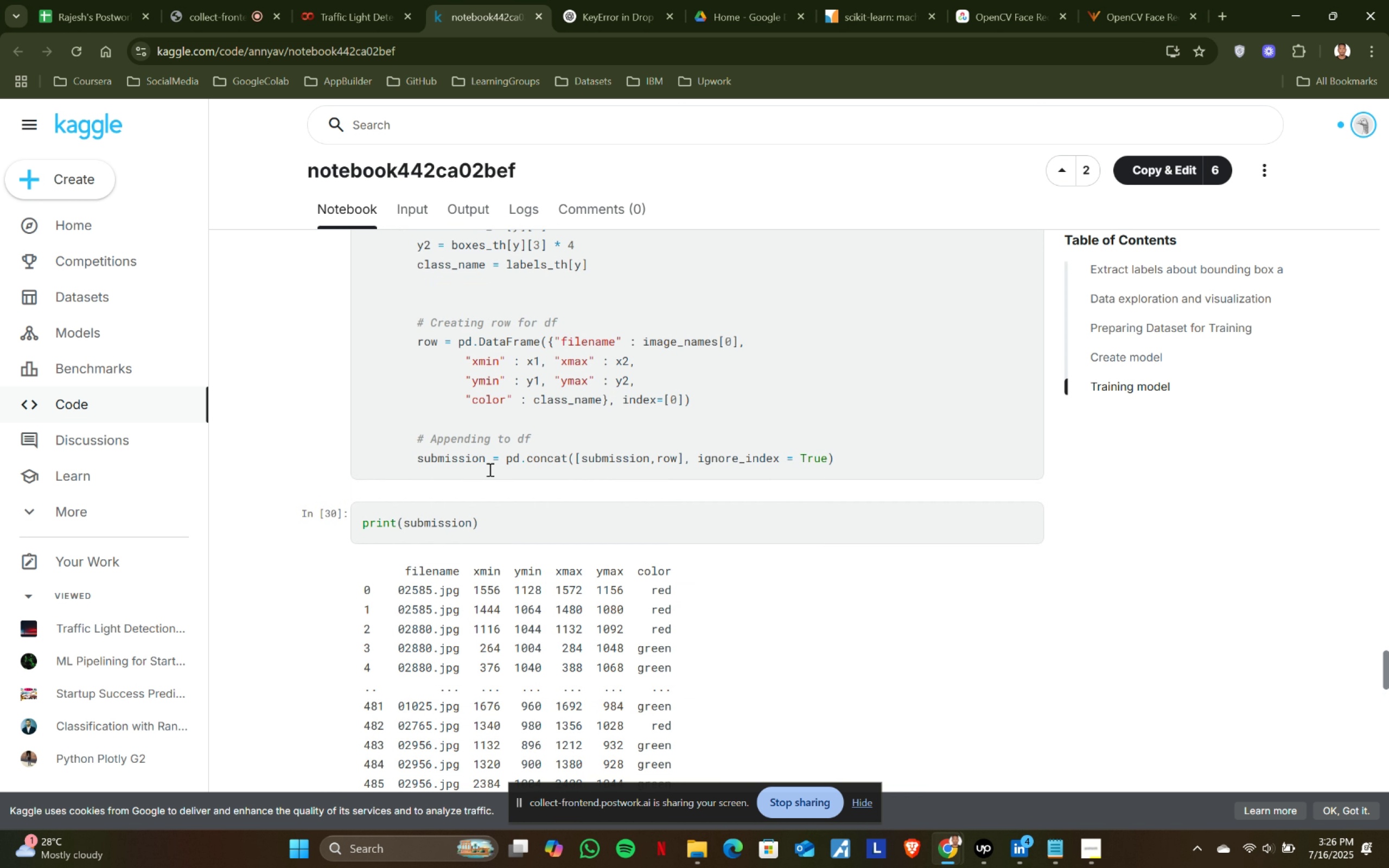 
hold_key(key=ShiftLeft, duration=0.68)
left_click([845, 463])
 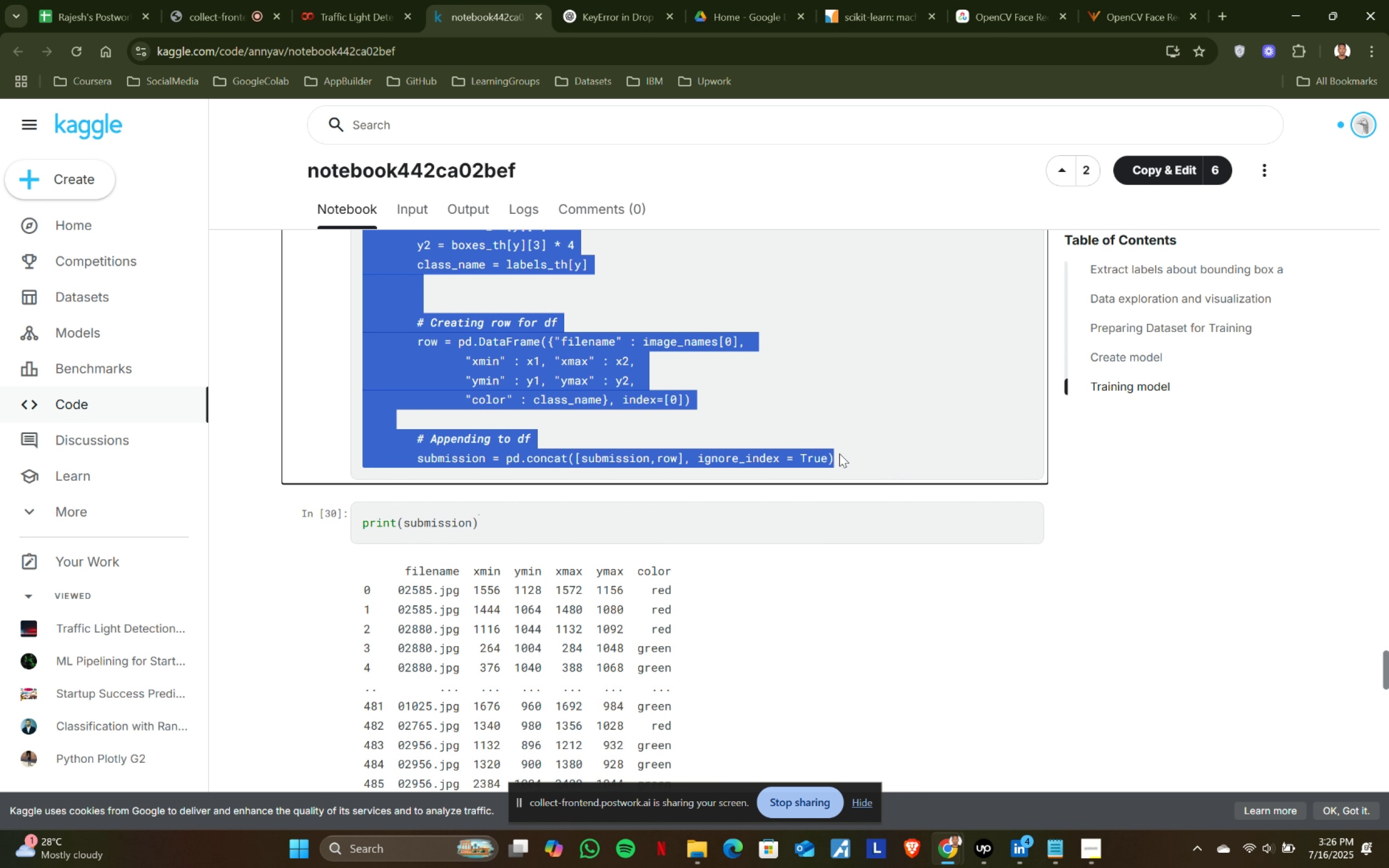 
key(Control+ControlLeft)
 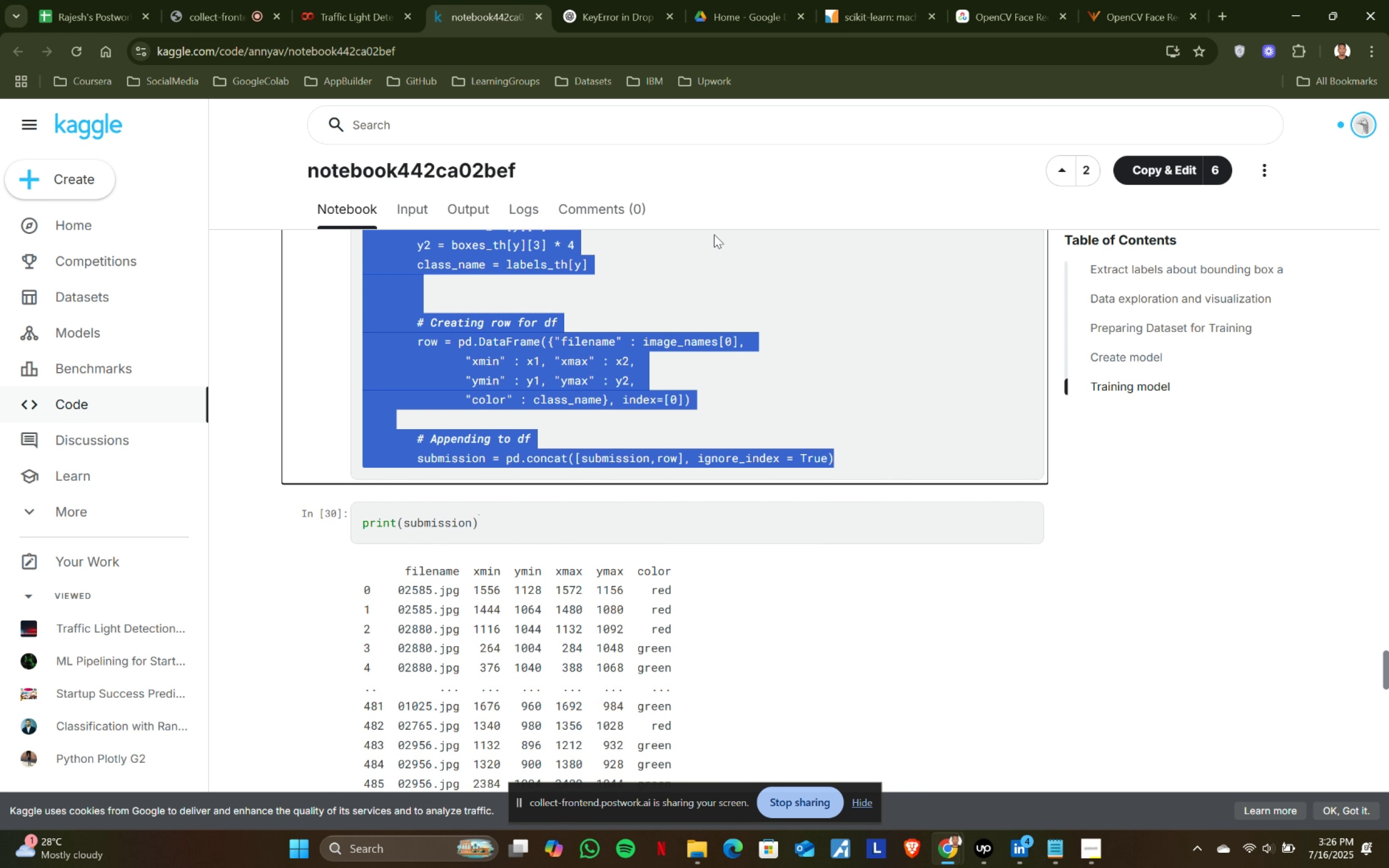 
key(Control+C)
 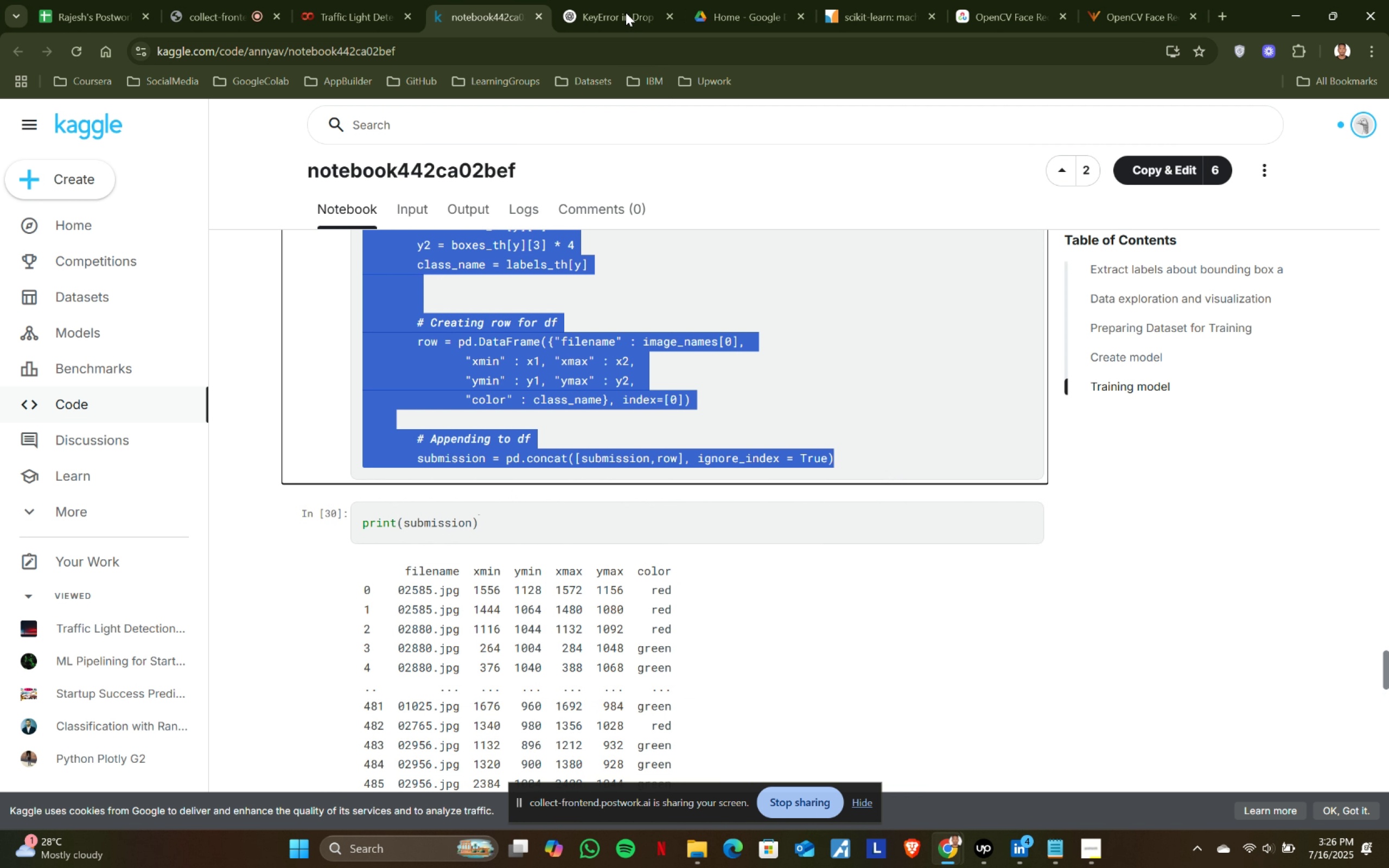 
key(Control+ControlLeft)
 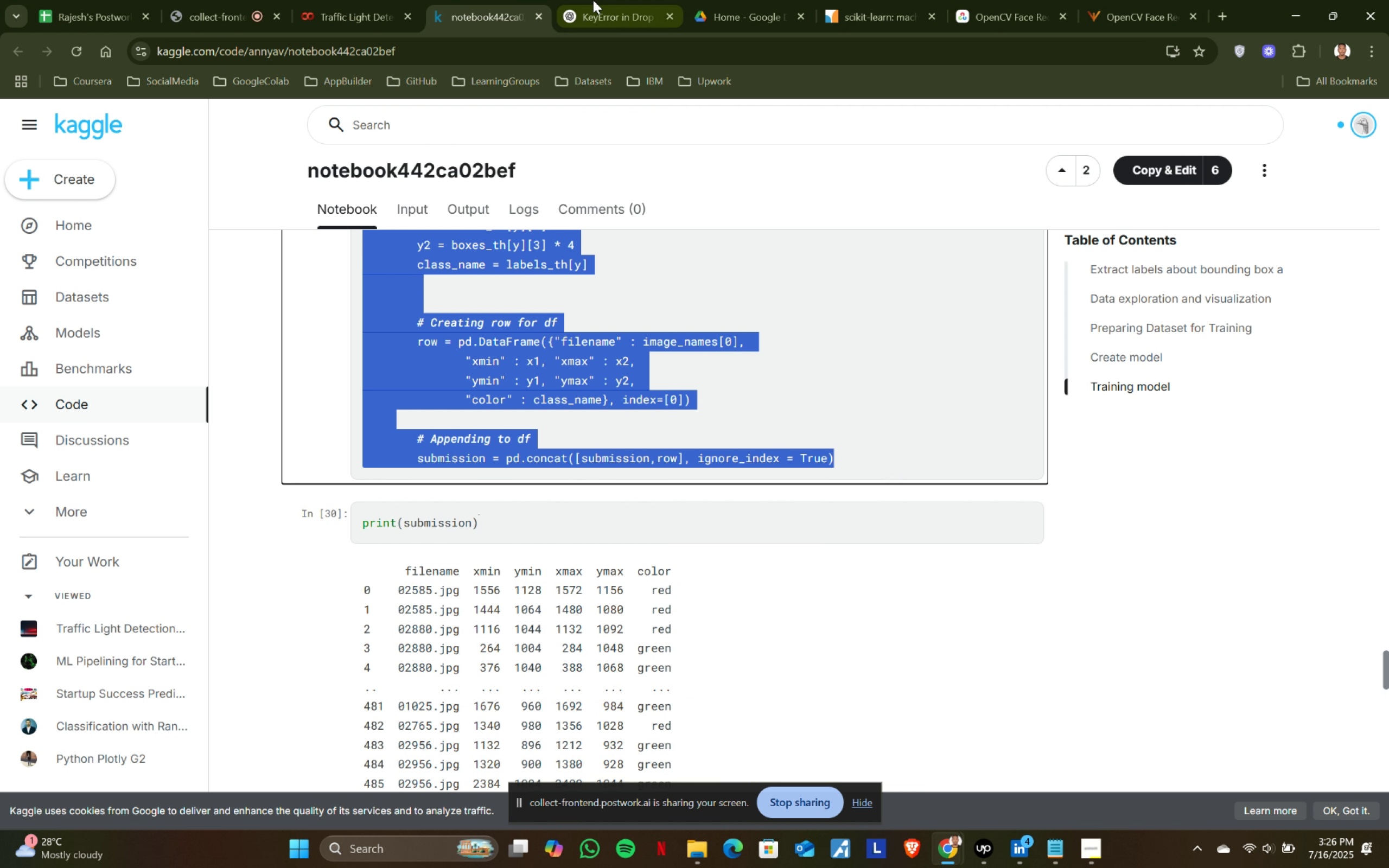 
key(Control+C)
 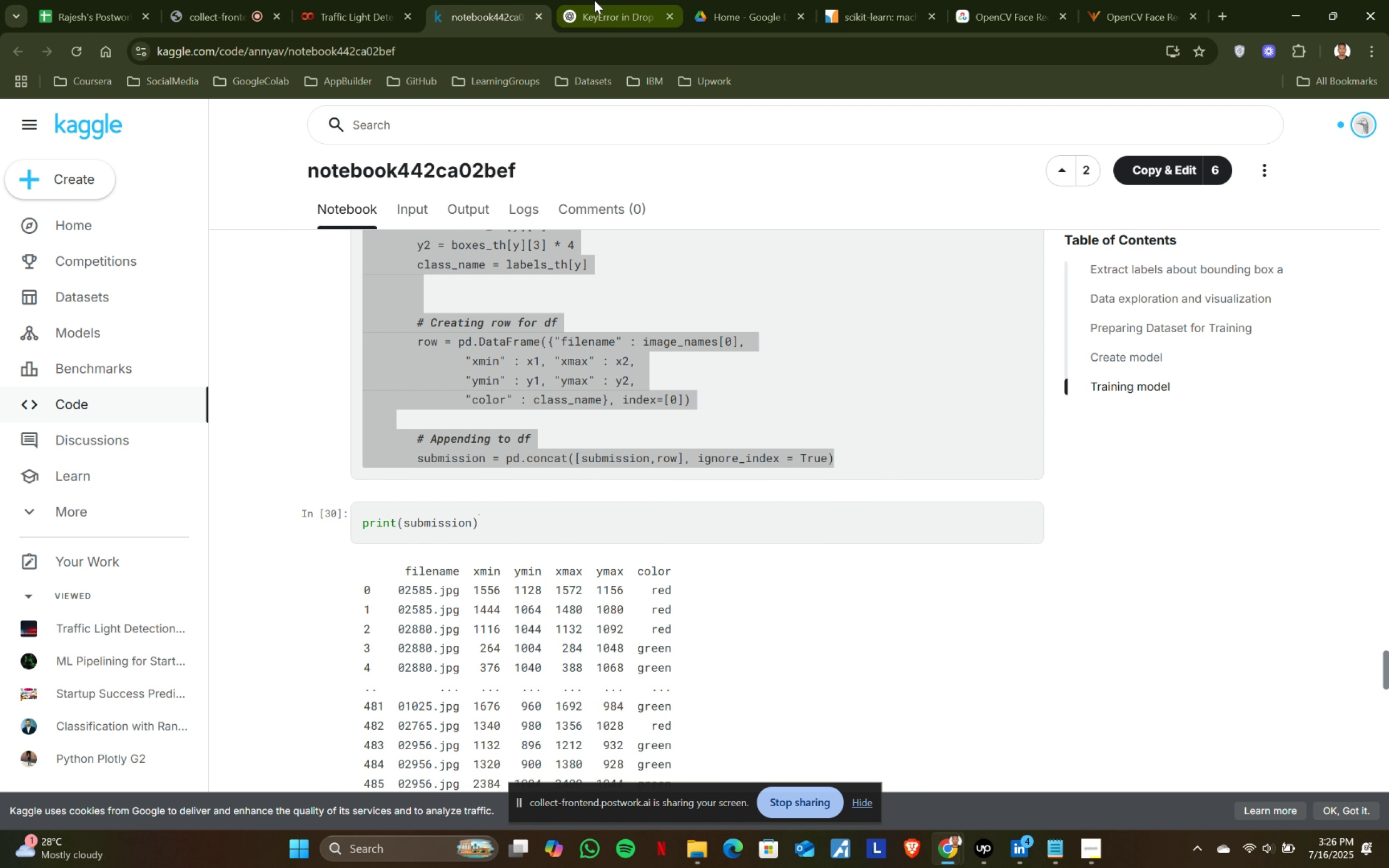 
left_click([594, 0])
 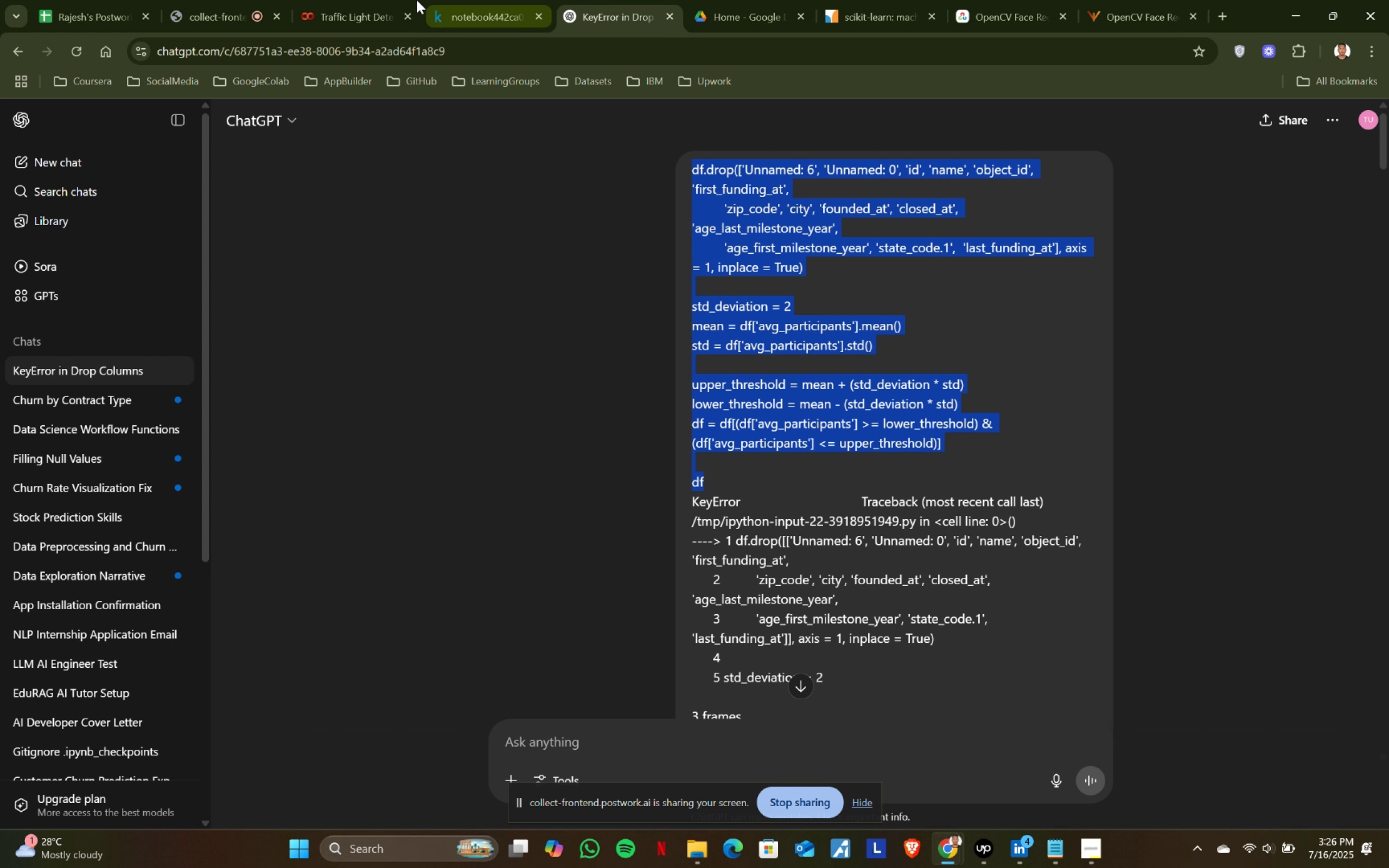 
left_click([370, 0])
 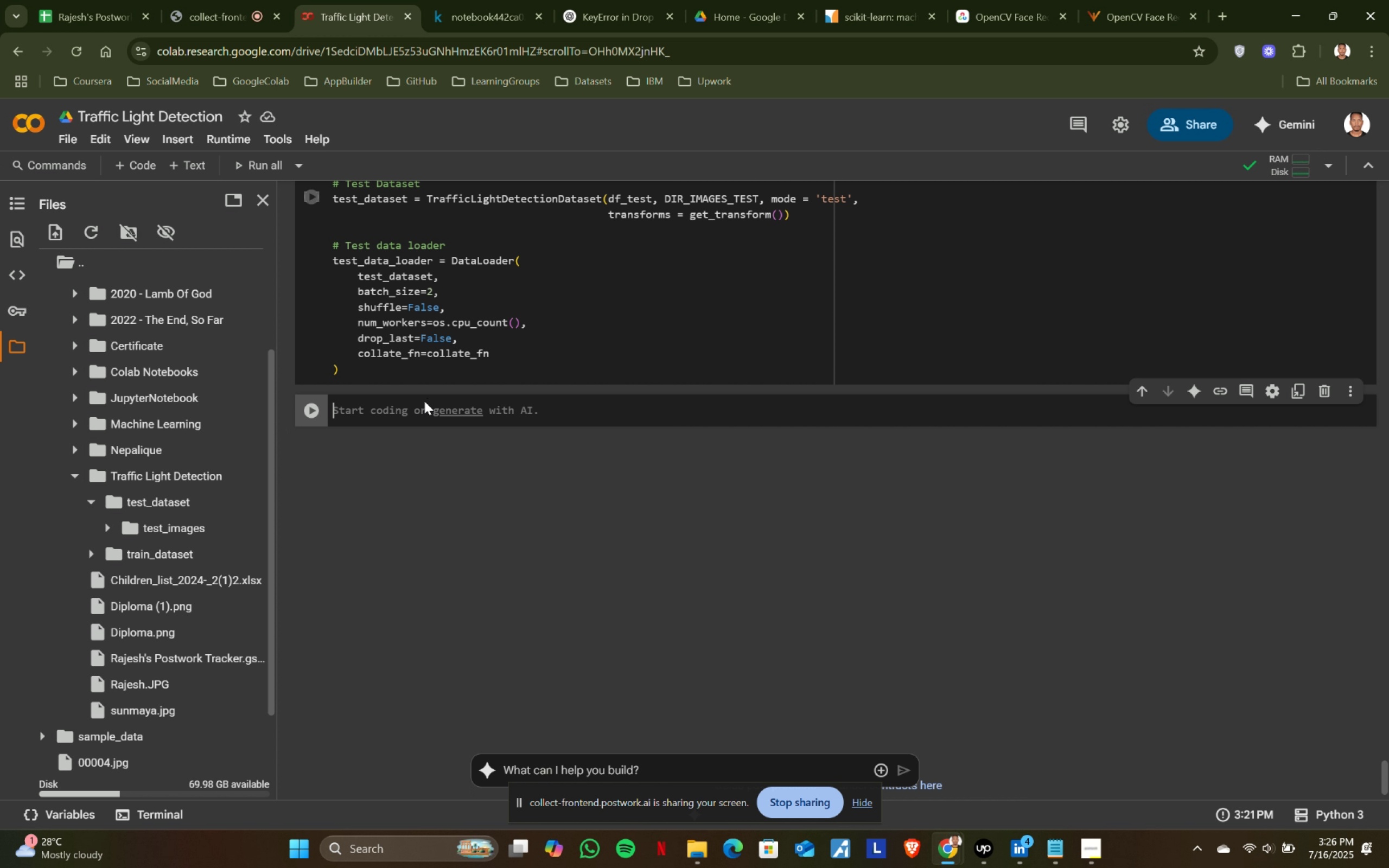 
key(Control+ControlLeft)
 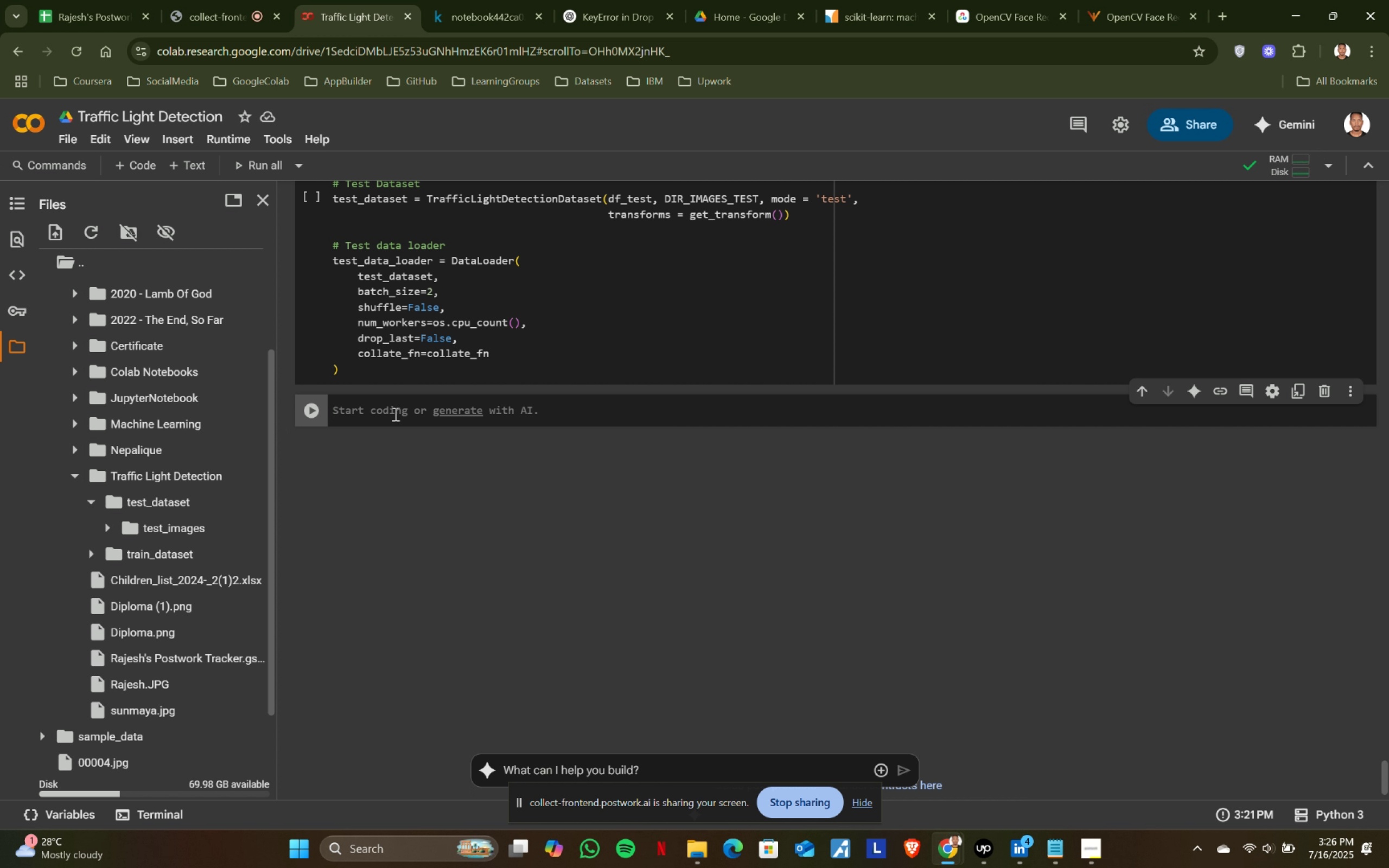 
key(Control+V)
 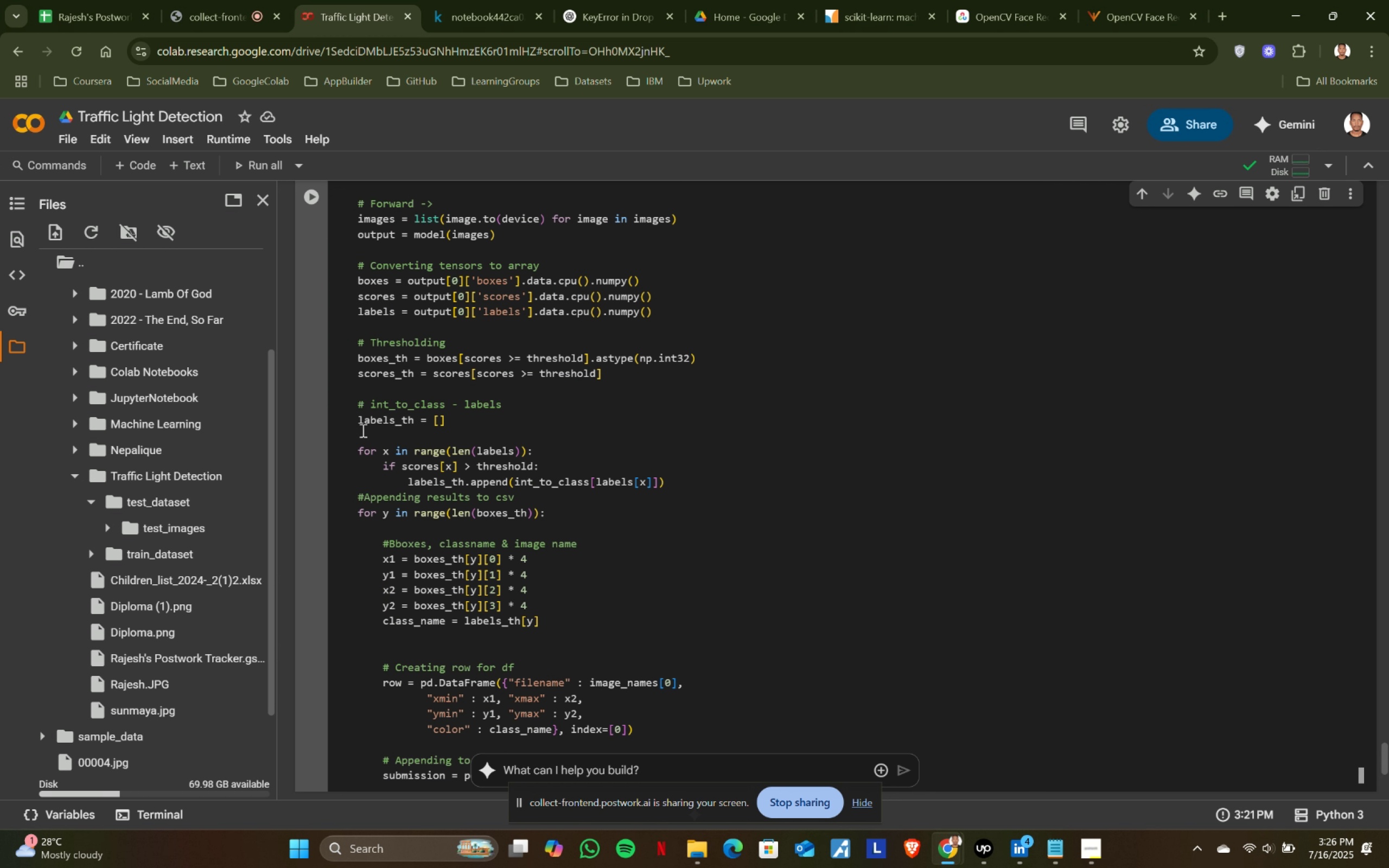 
scroll: coordinate [435, 470], scroll_direction: down, amount: 3.0
 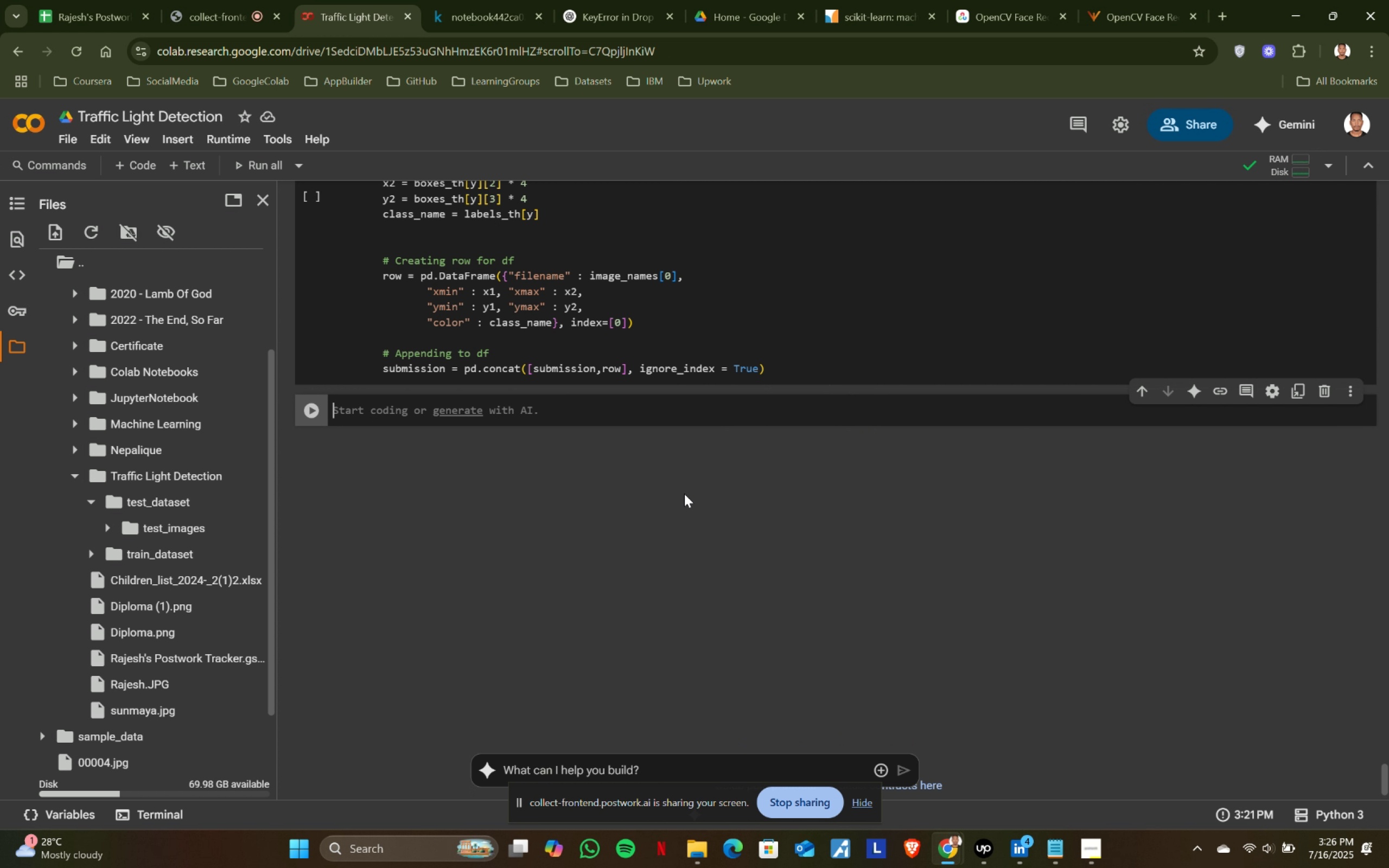 
wait(7.9)
 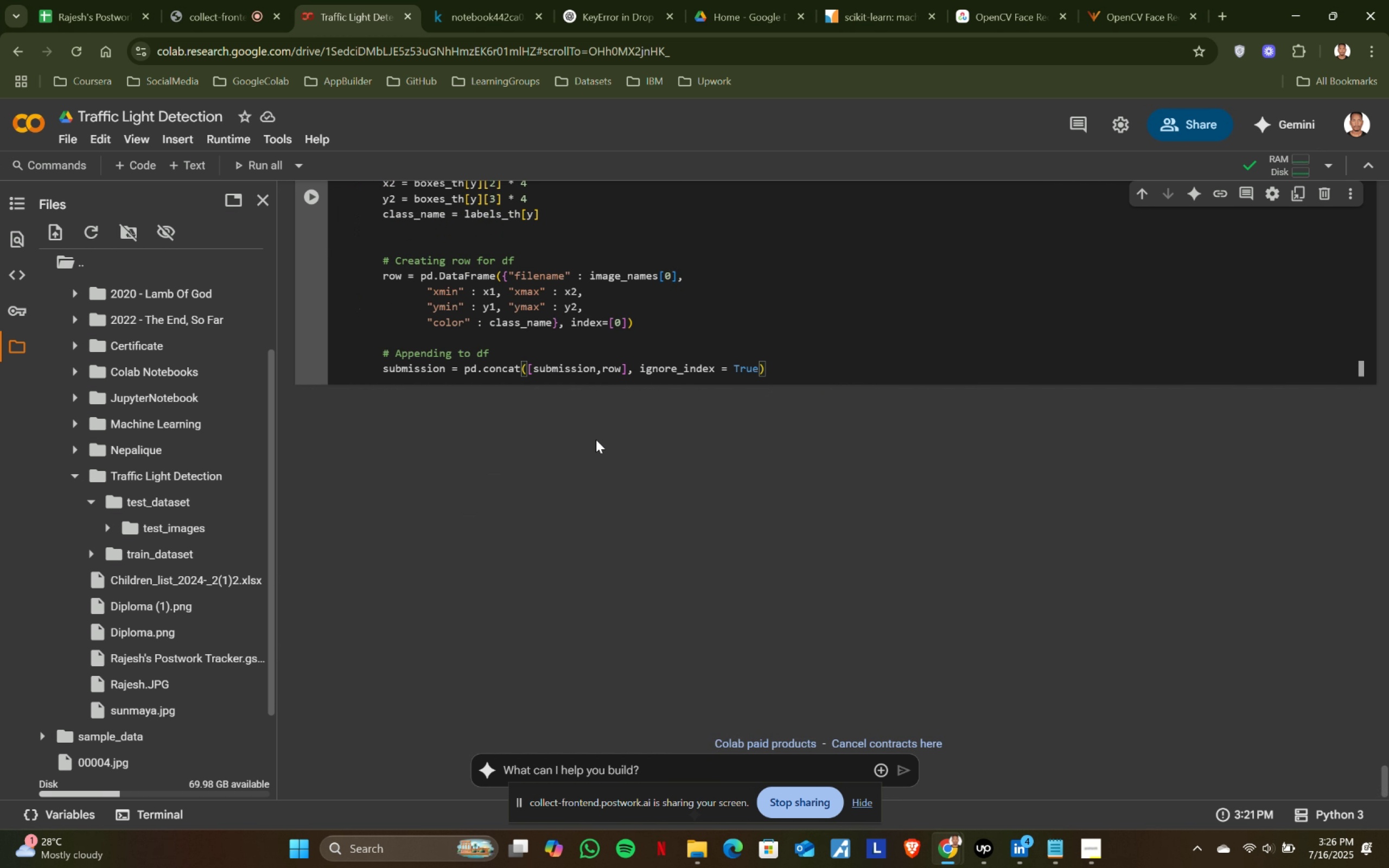 
scroll: coordinate [443, 429], scroll_direction: down, amount: 2.0
 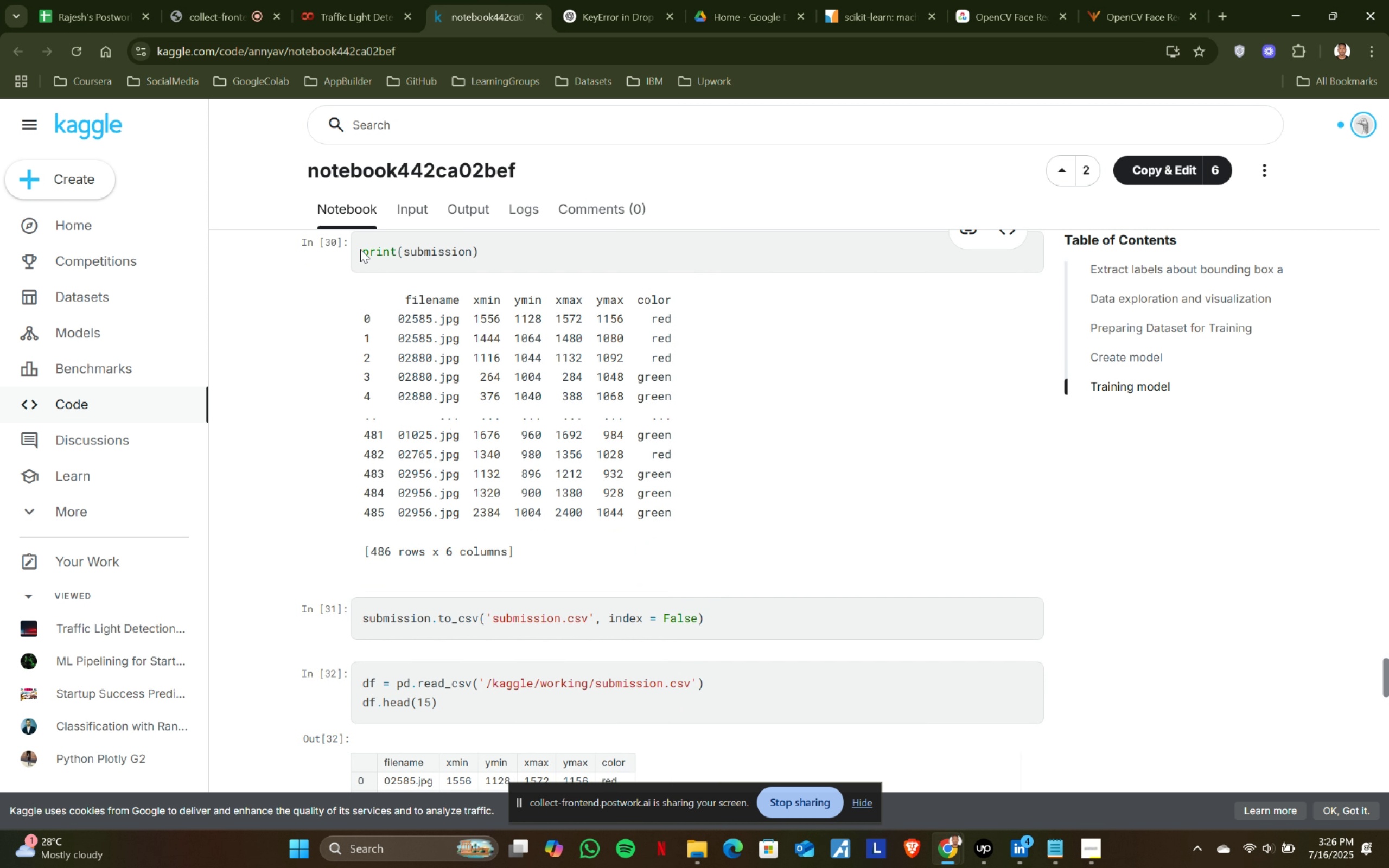 
key(Control+ControlLeft)
 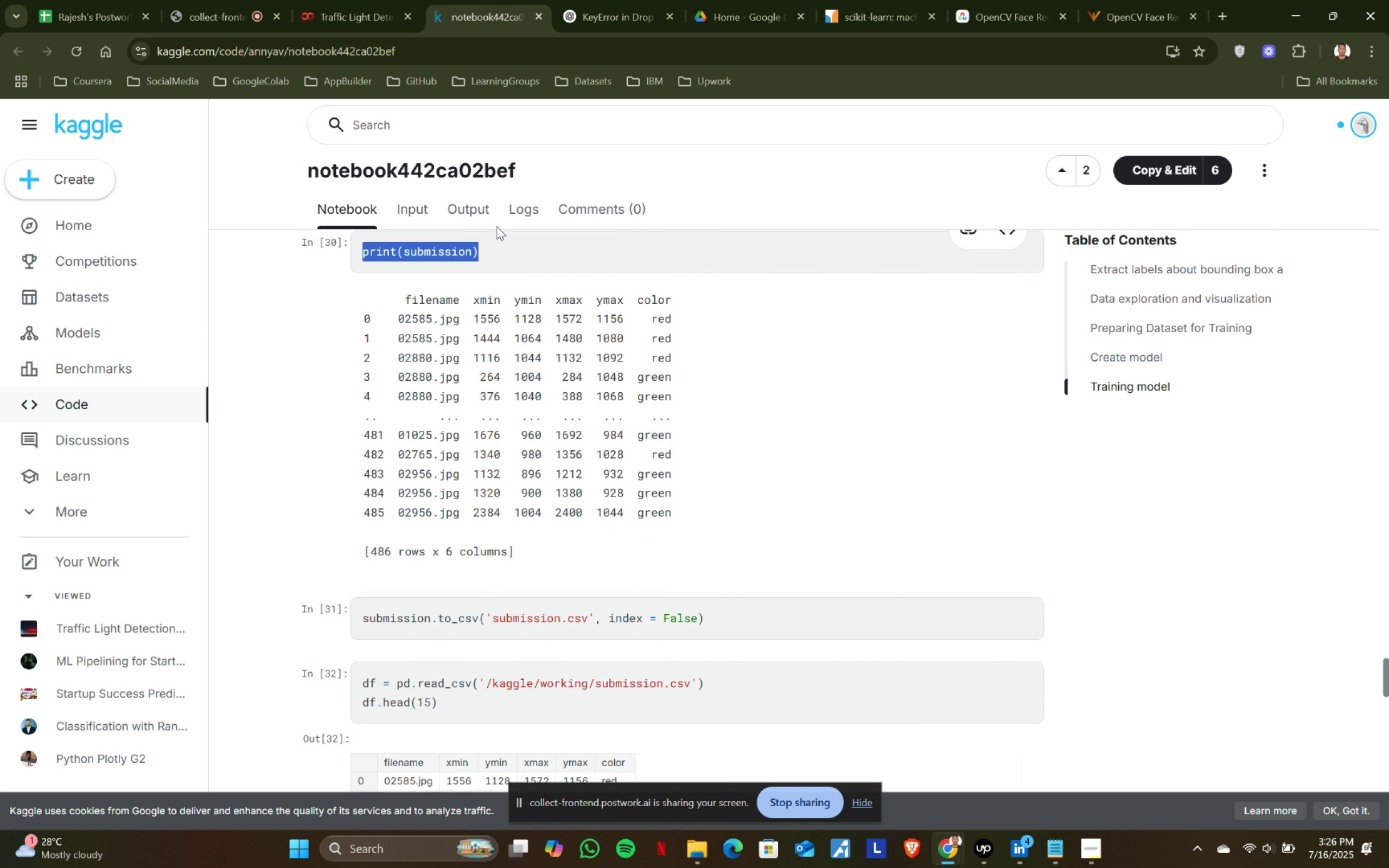 
key(Control+C)
 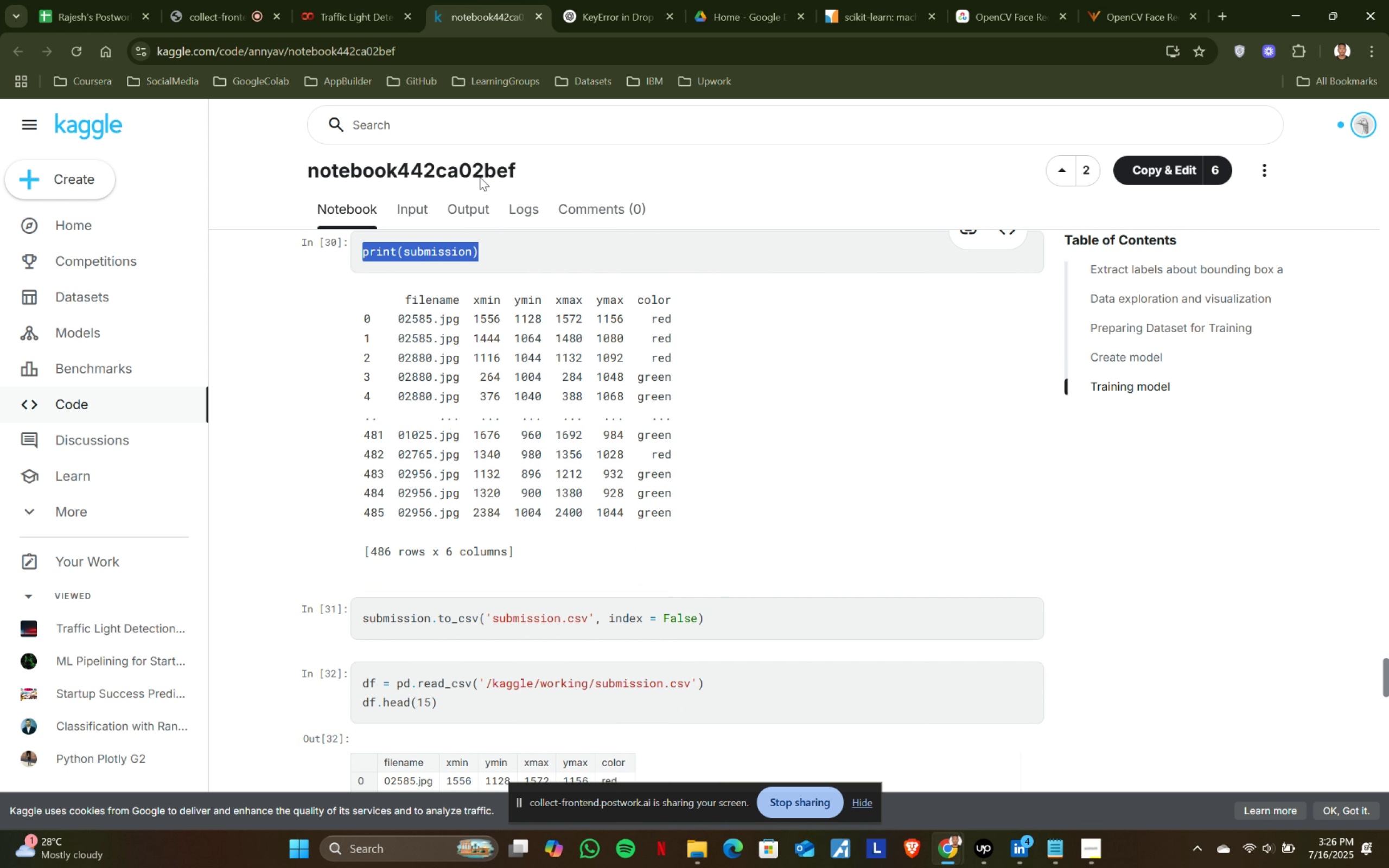 
key(Control+ControlLeft)
 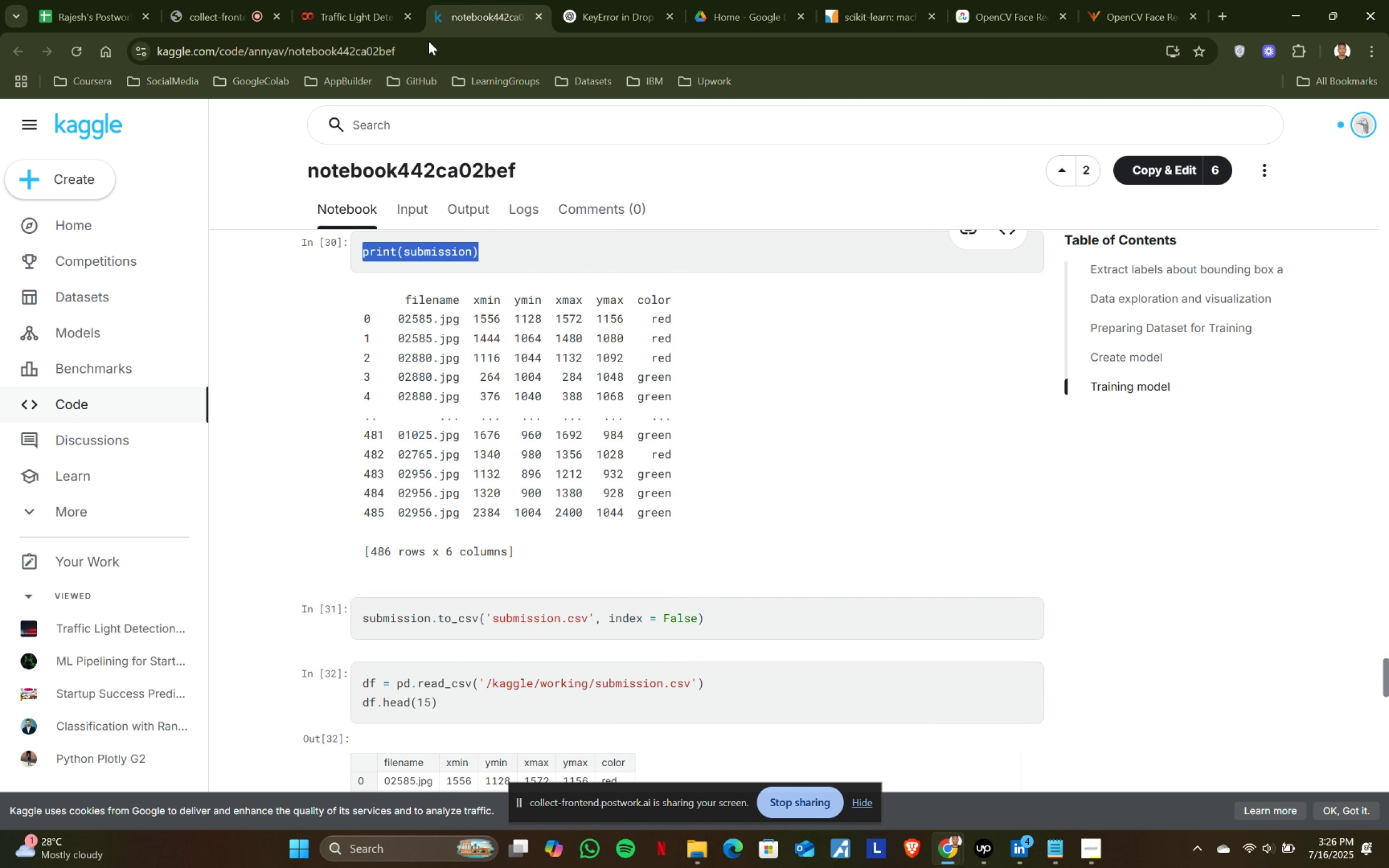 
key(Control+C)
 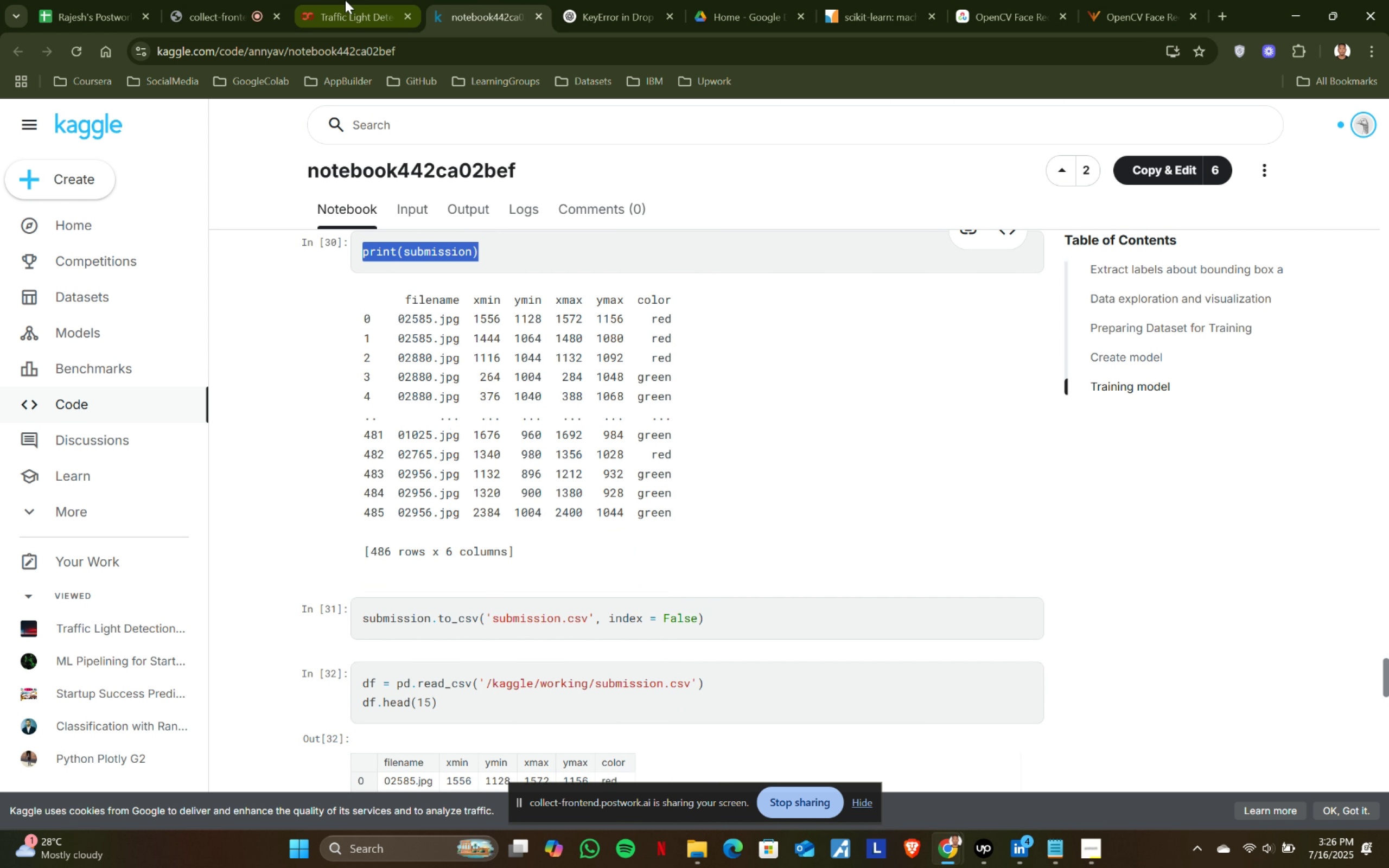 
left_click([345, 0])
 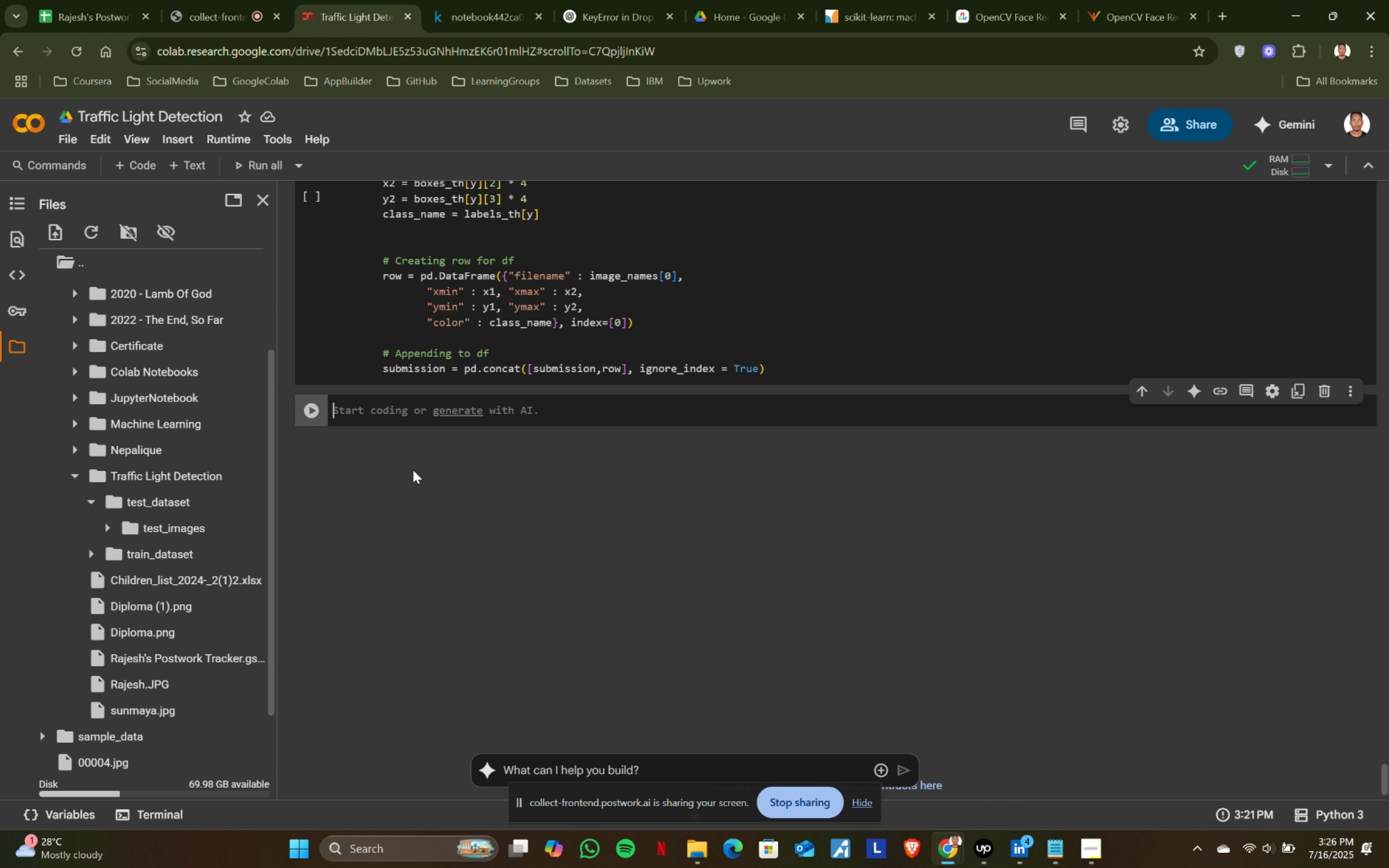 
key(Control+ControlLeft)
 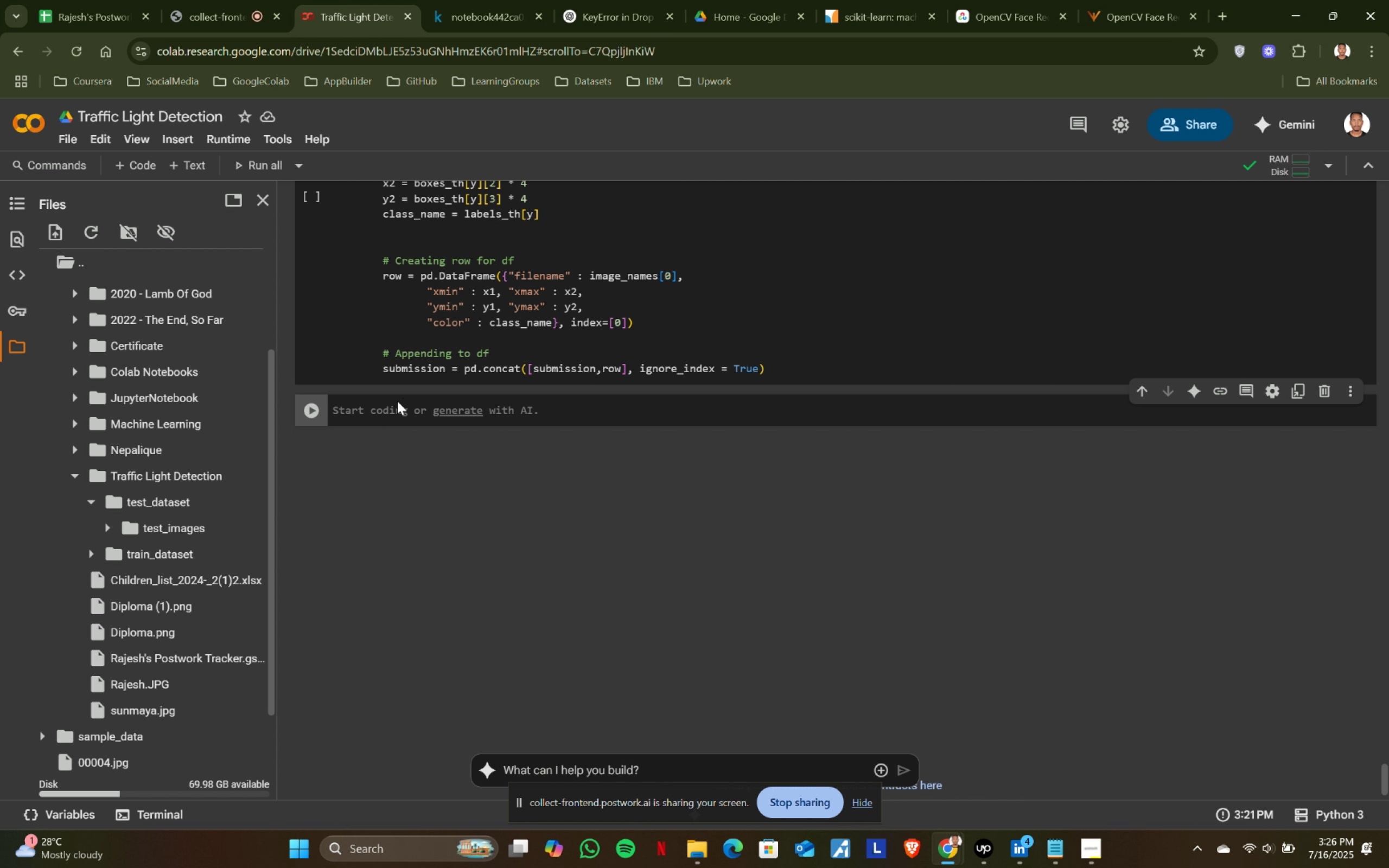 
key(Control+V)
 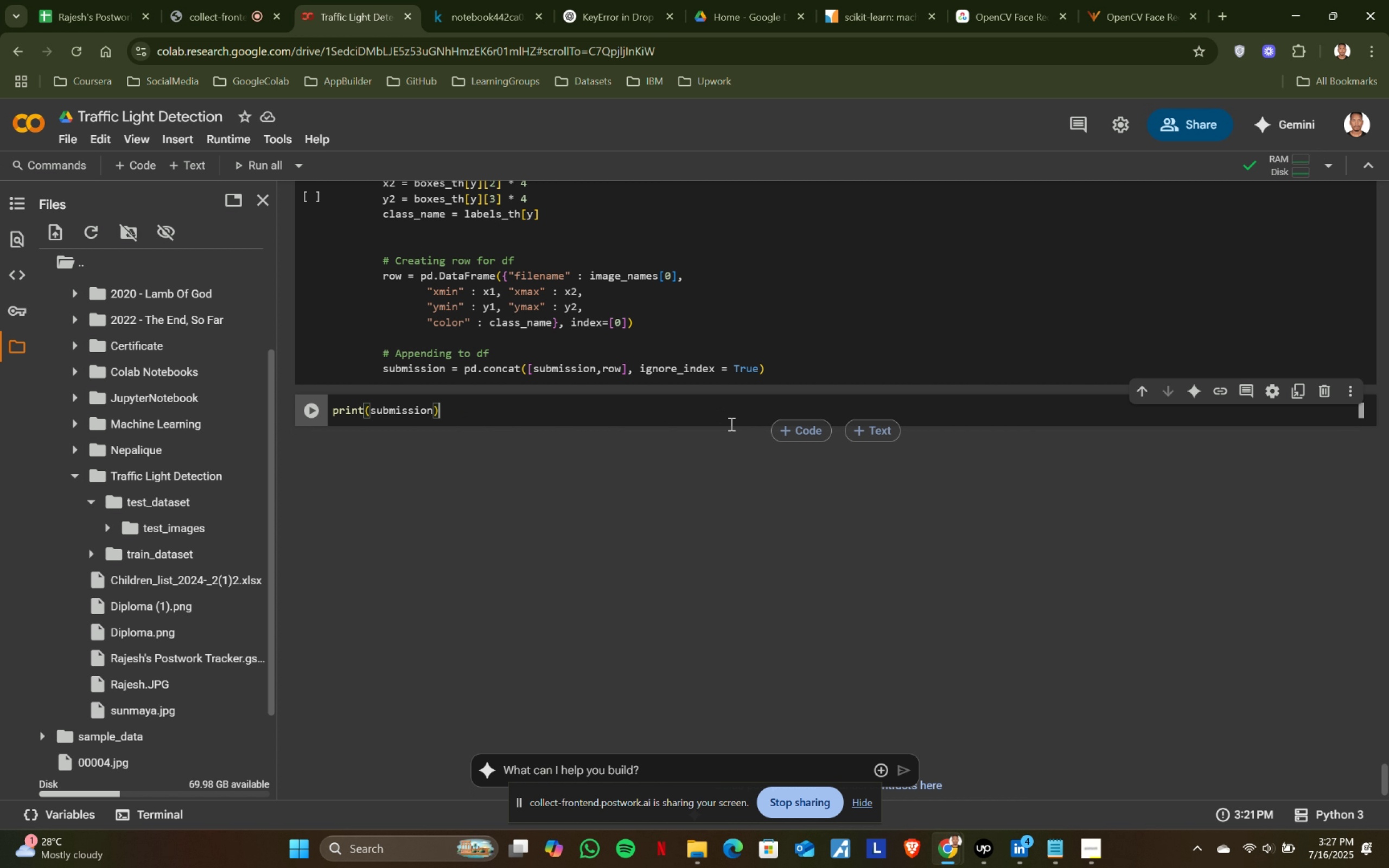 
left_click([786, 424])
 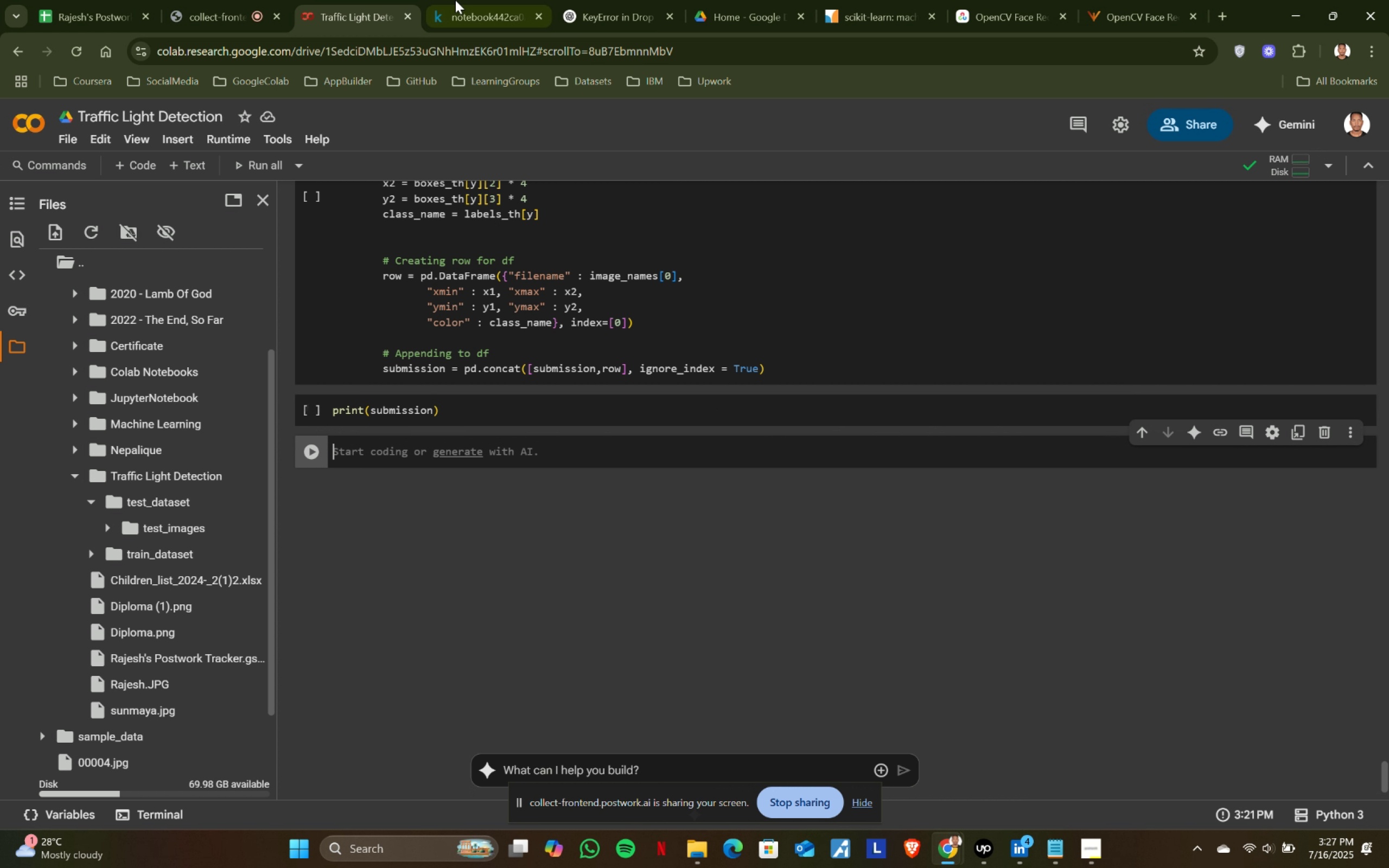 
left_click([454, 0])
 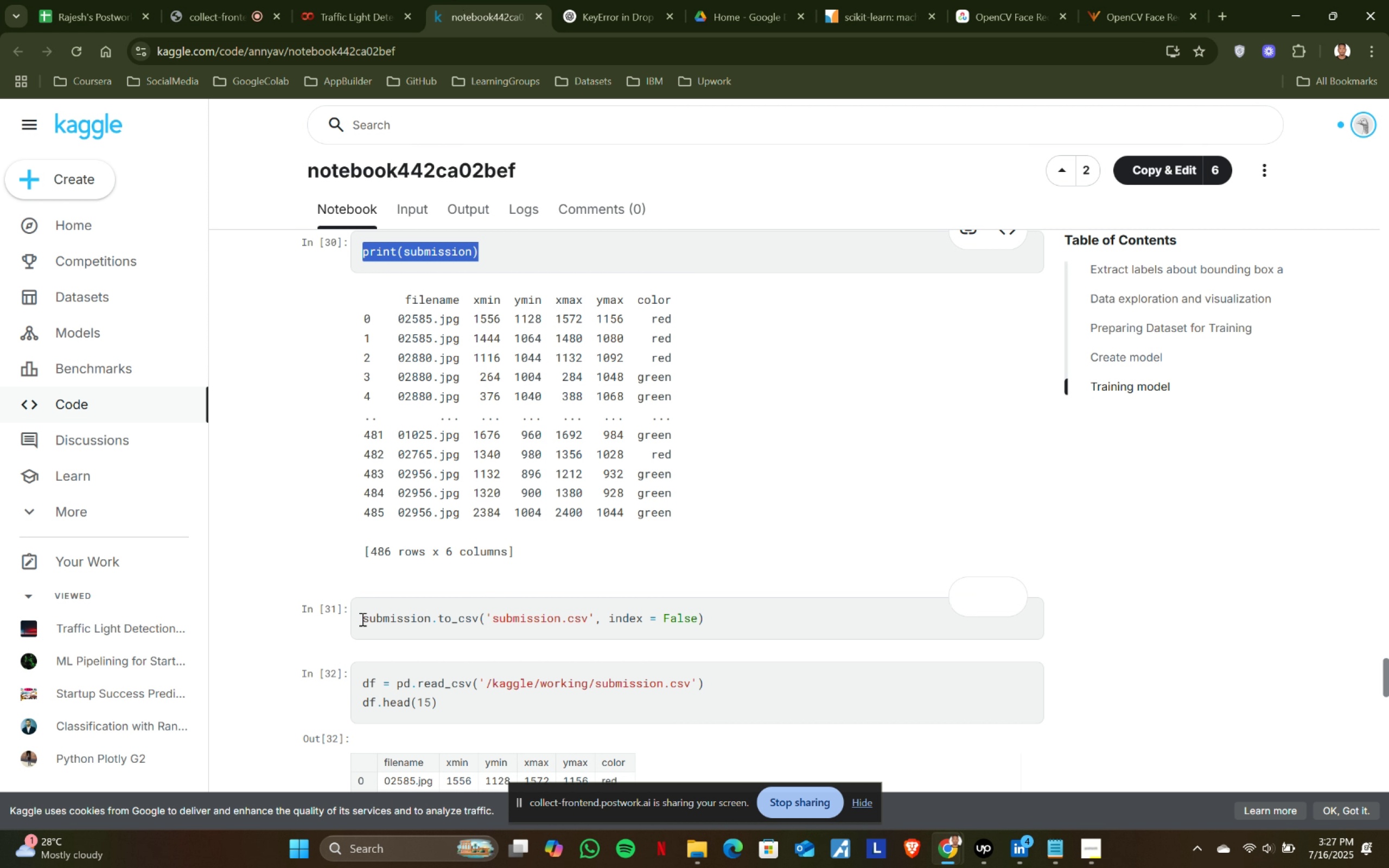 
key(Control+ControlLeft)
 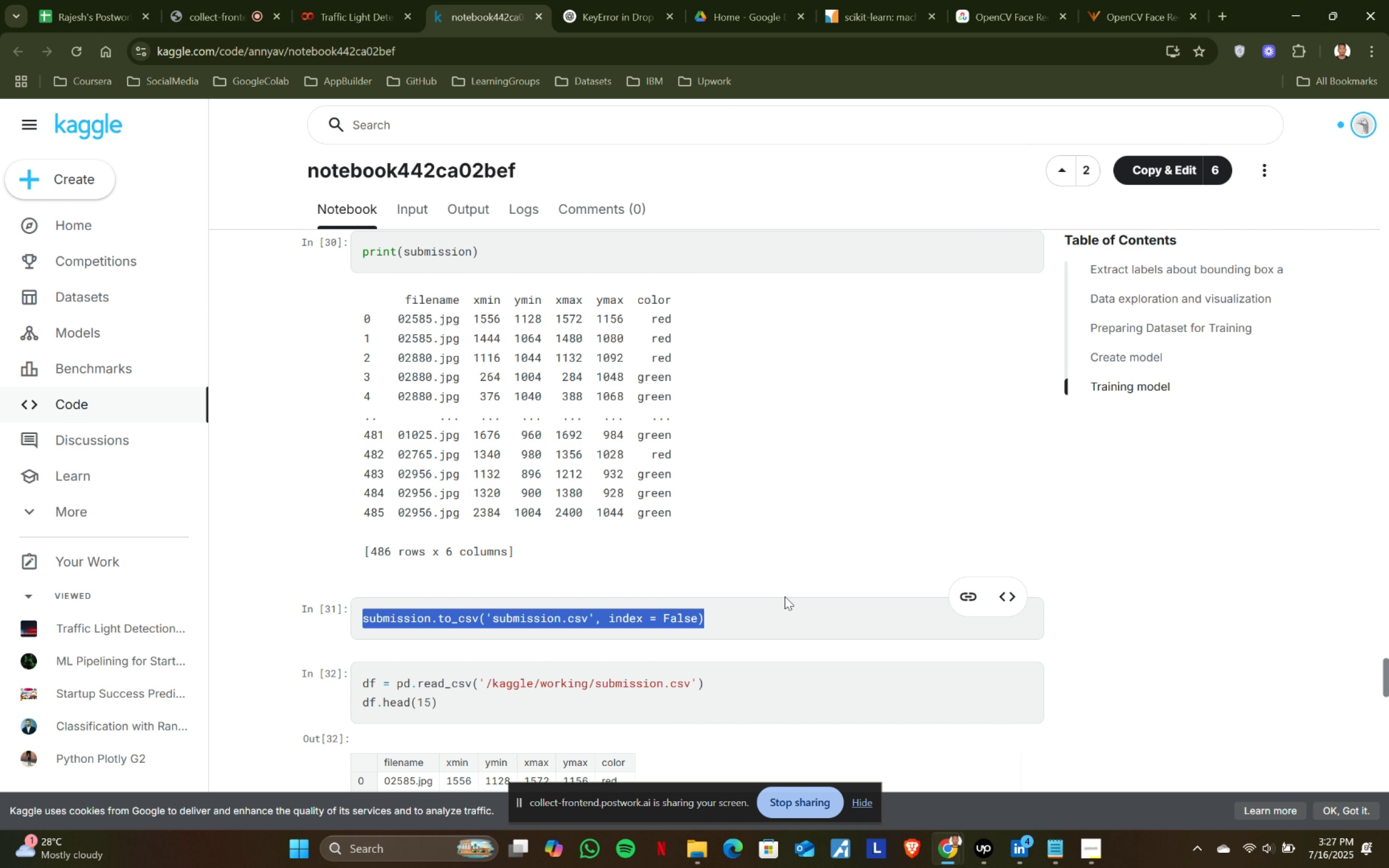 
key(Control+C)
 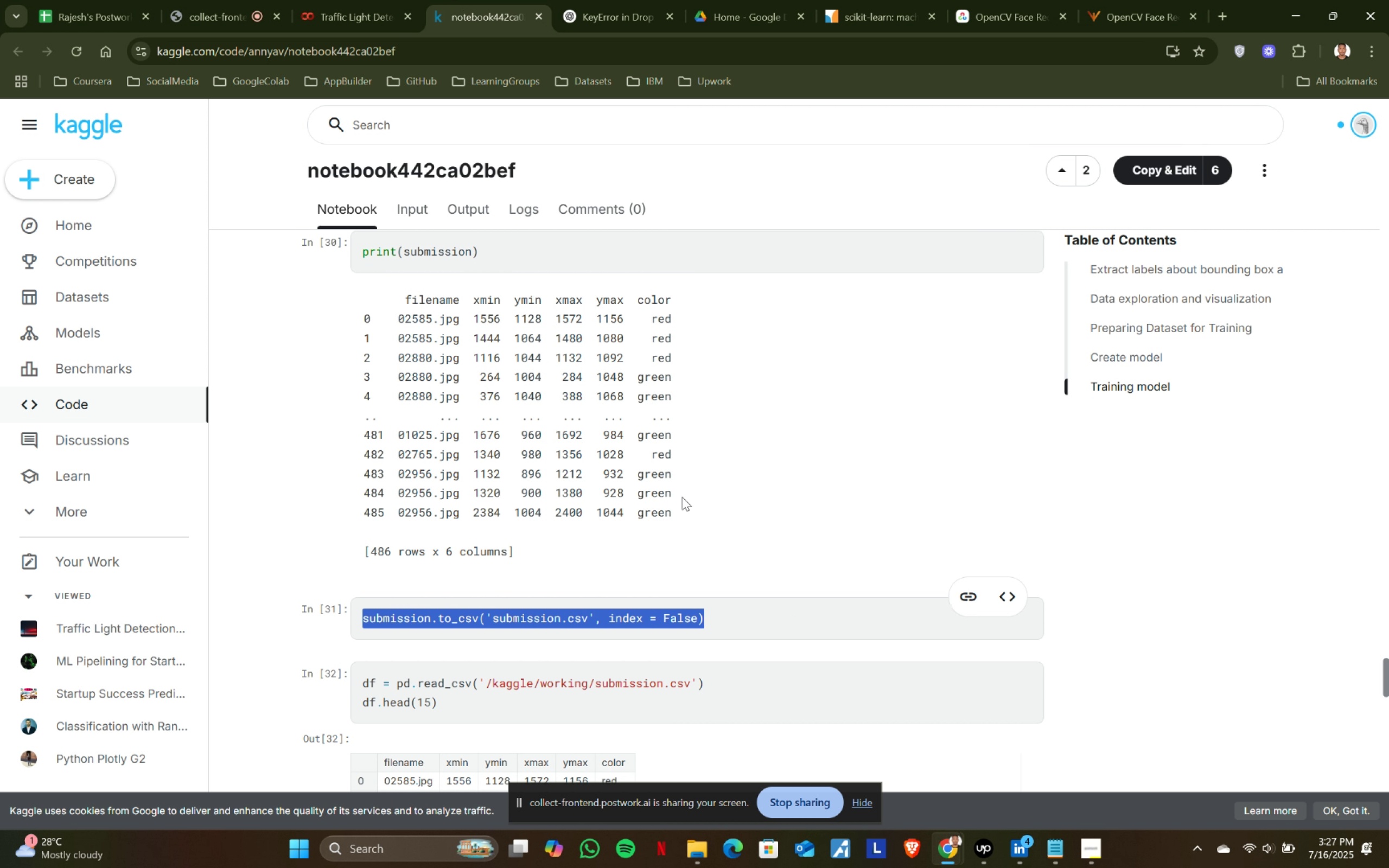 
key(Control+ControlLeft)
 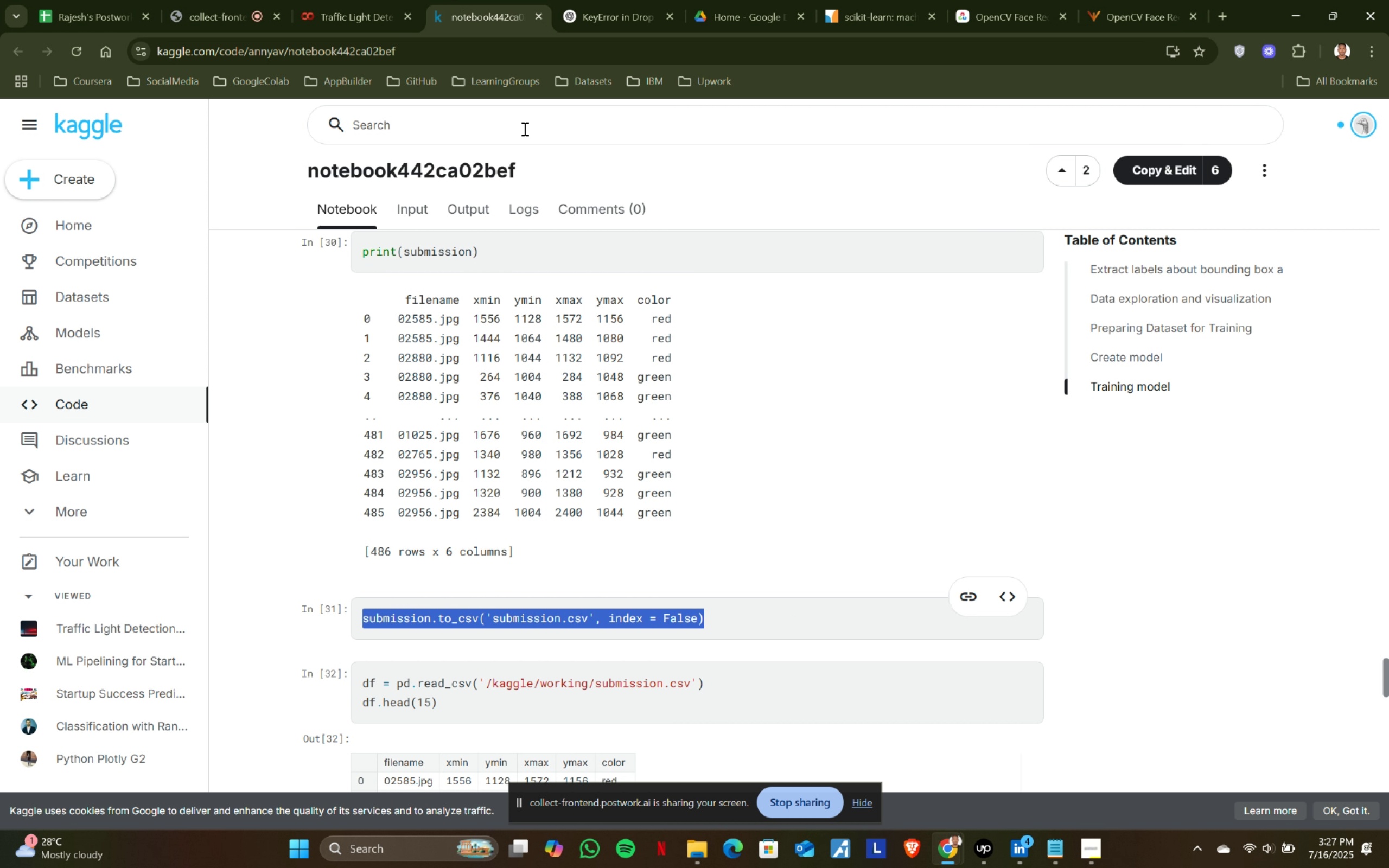 
key(Control+C)
 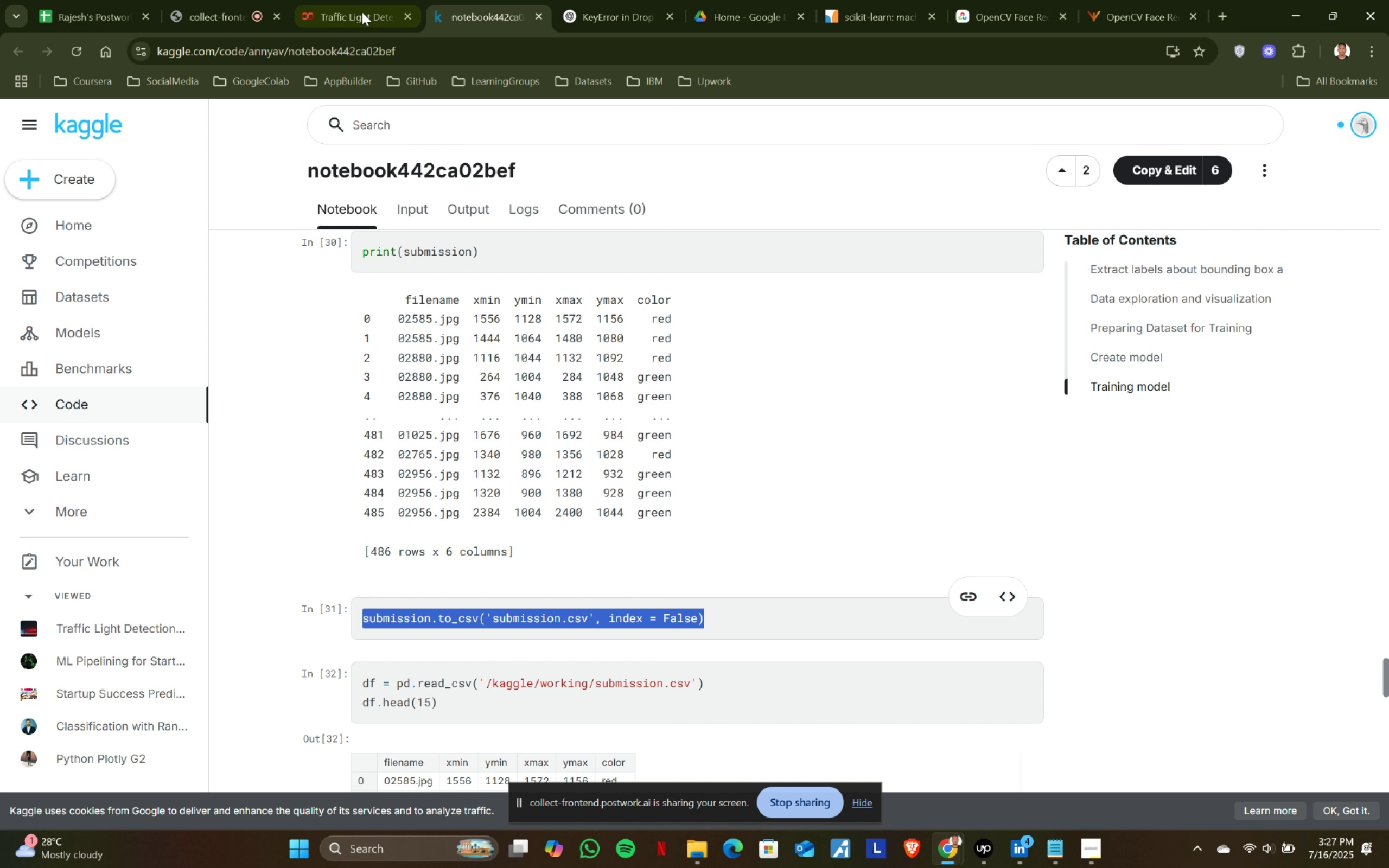 
left_click([361, 7])
 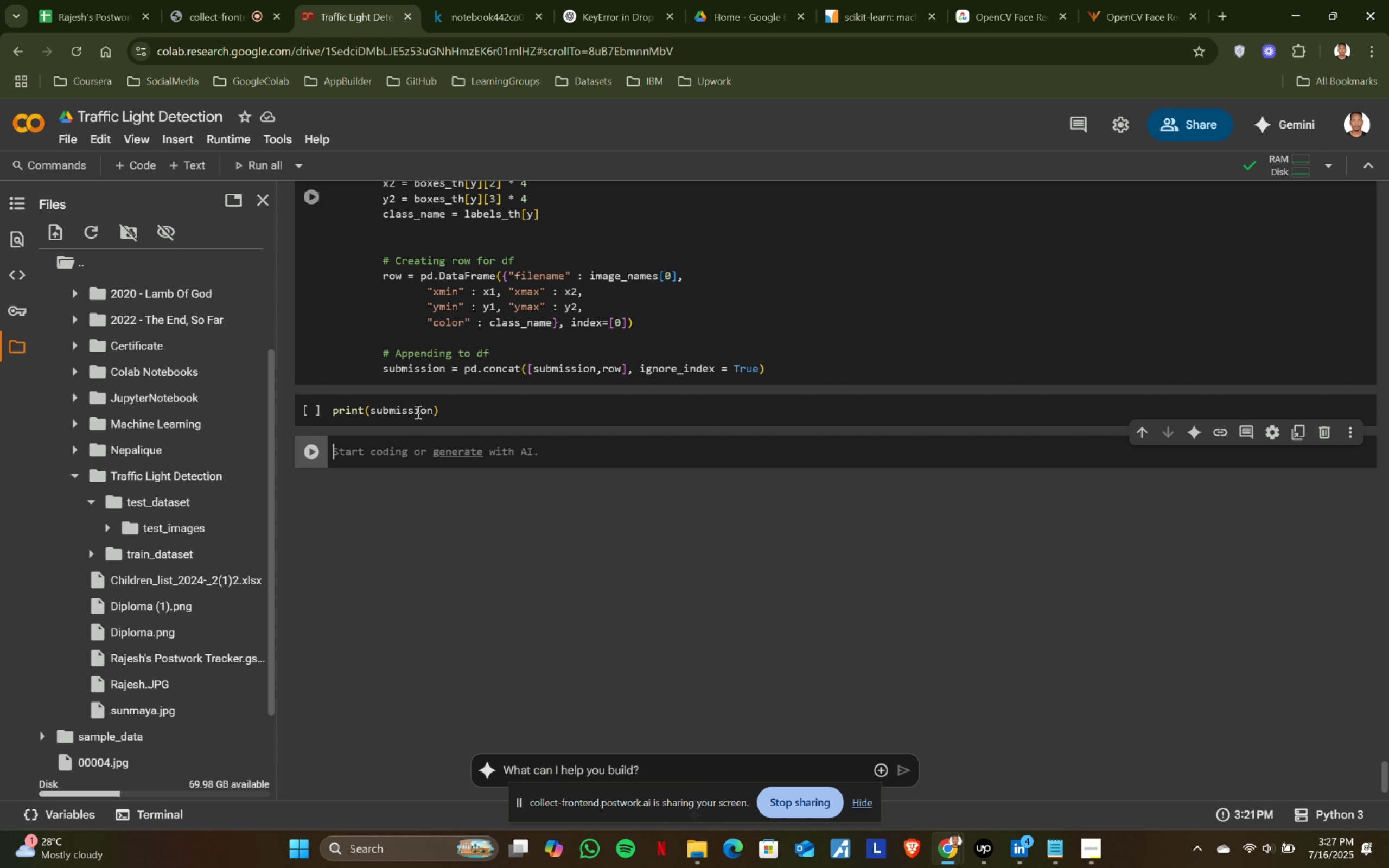 
key(Control+ControlLeft)
 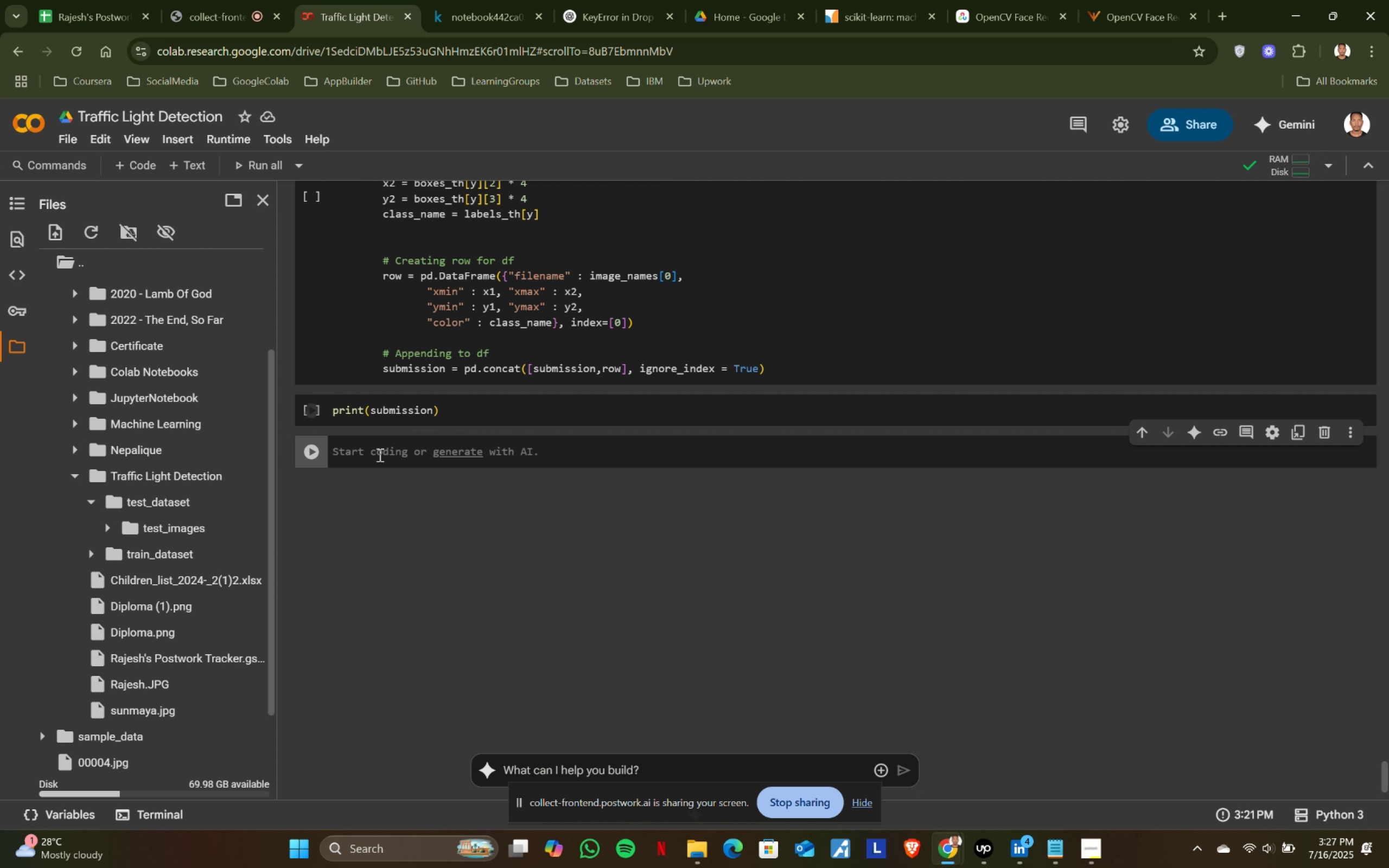 
key(Control+V)
 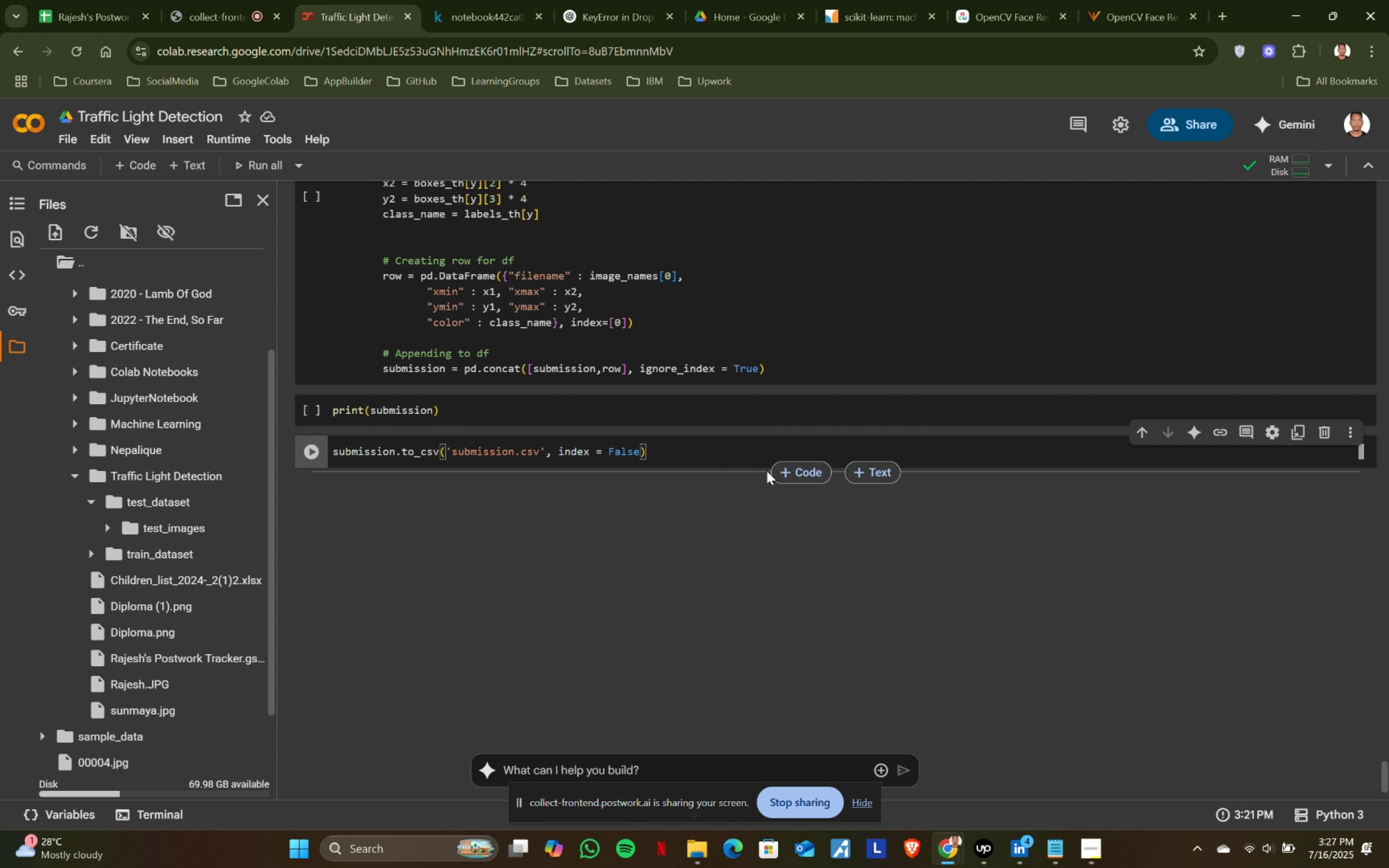 
left_click([793, 474])
 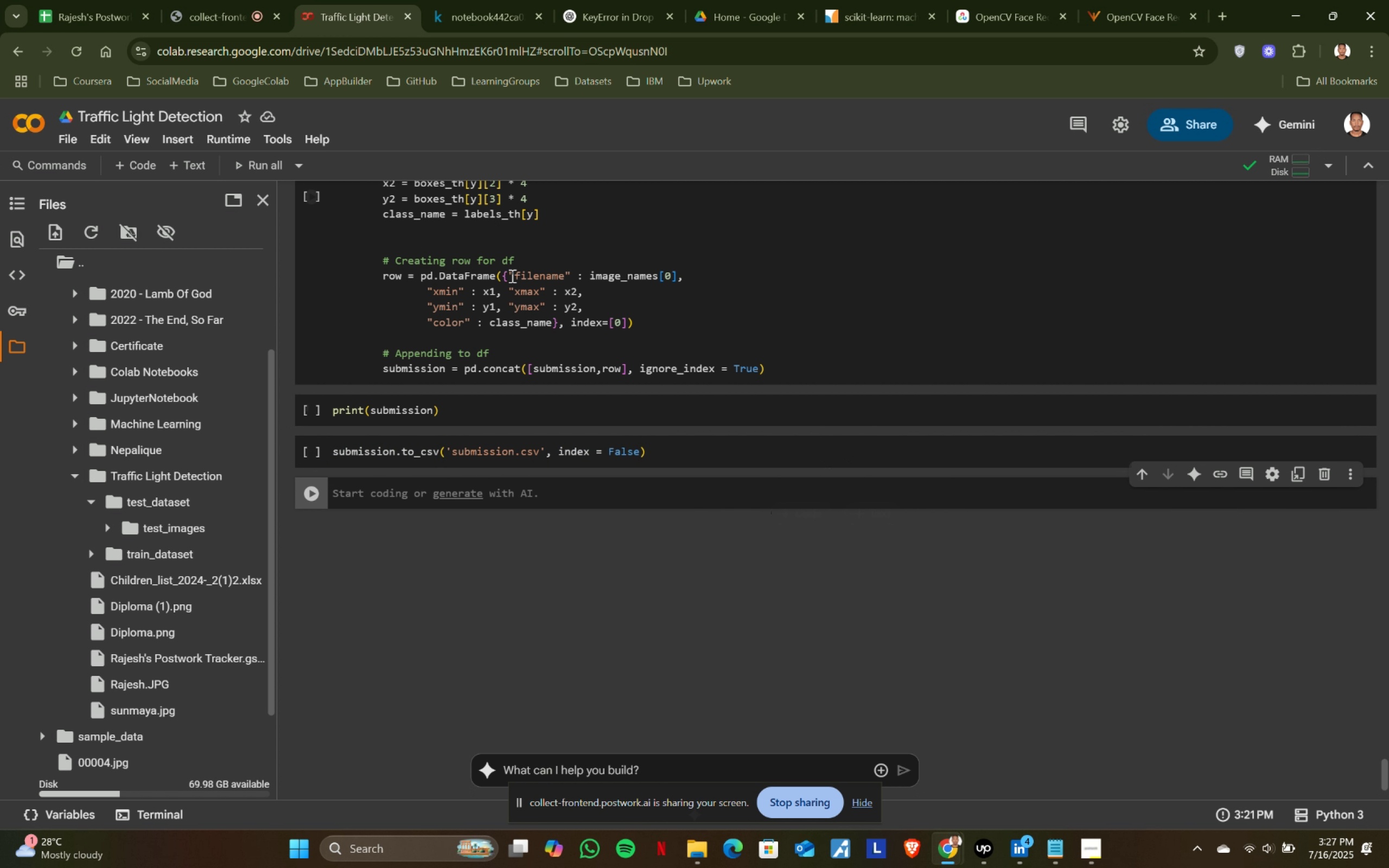 
left_click([491, 0])
 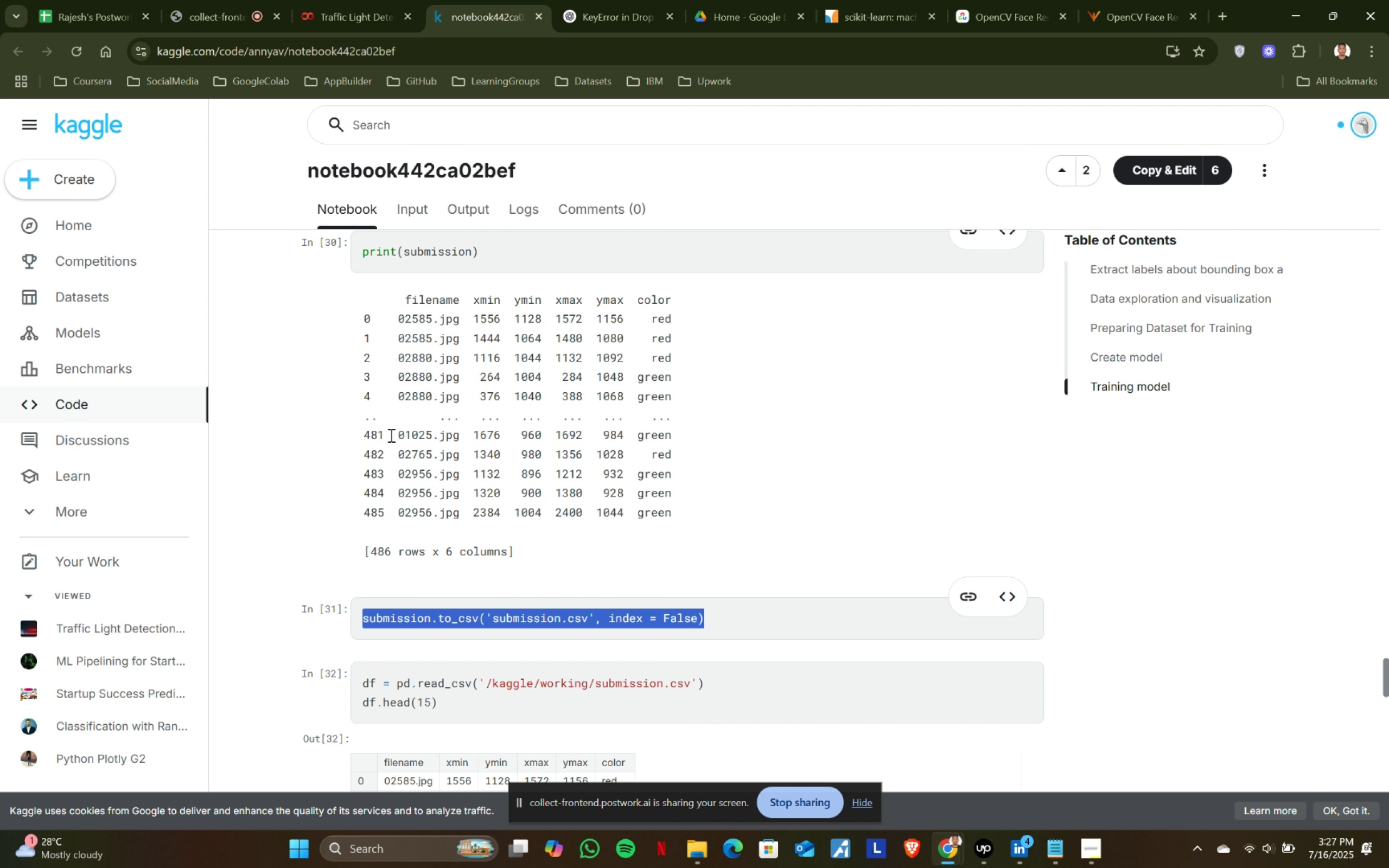 
scroll: coordinate [390, 435], scroll_direction: down, amount: 2.0
 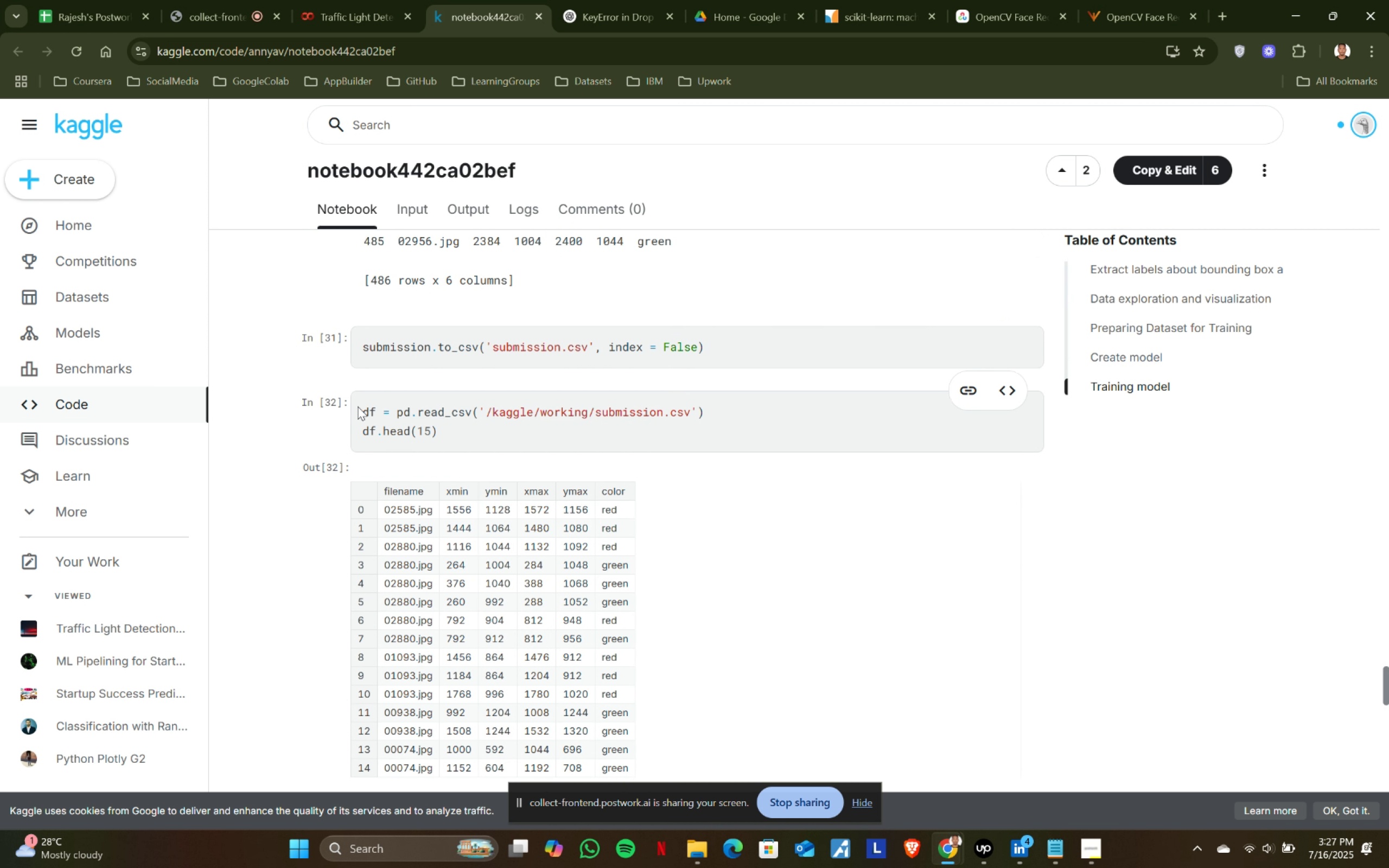 
key(Control+ControlLeft)
 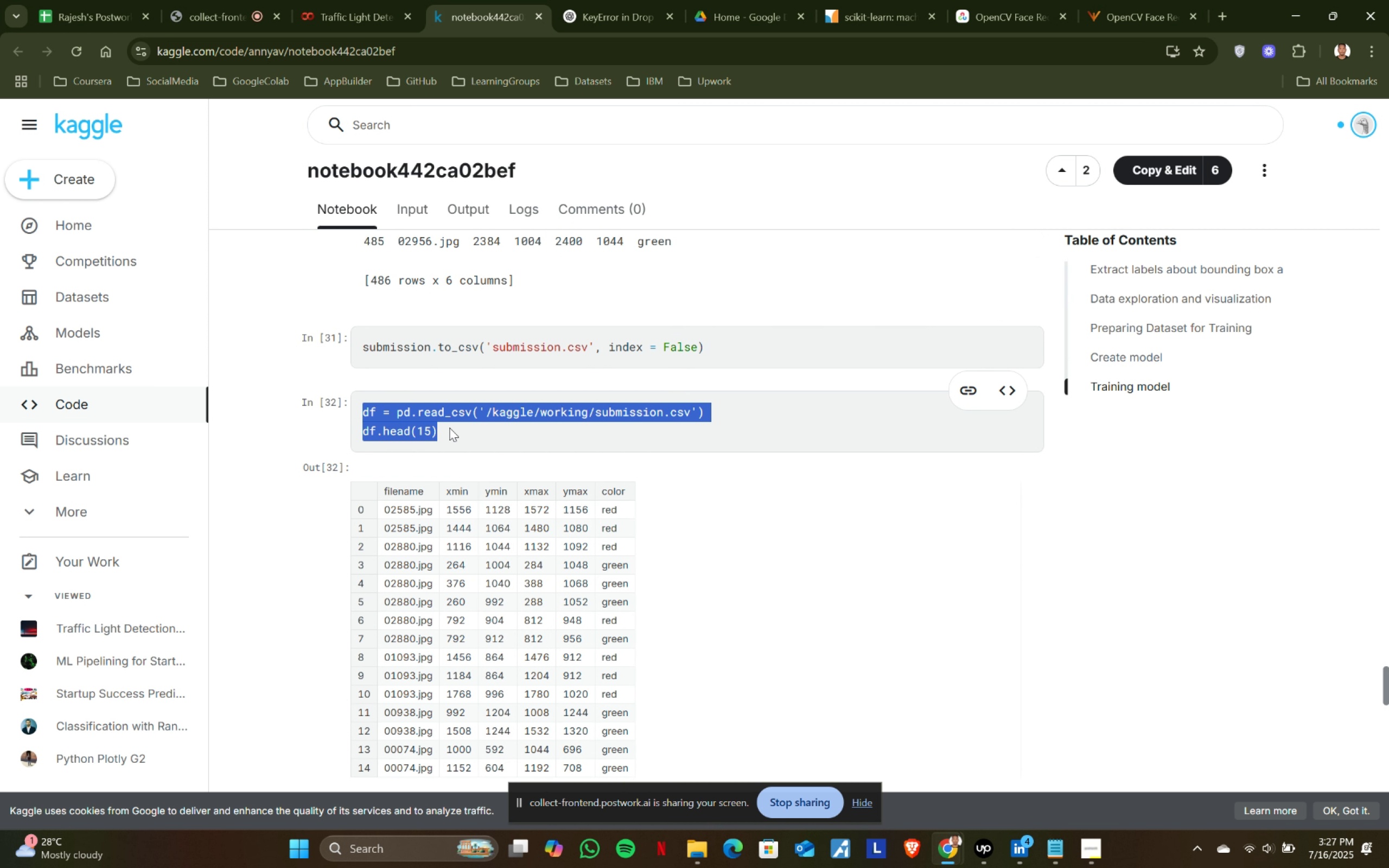 
key(Control+C)
 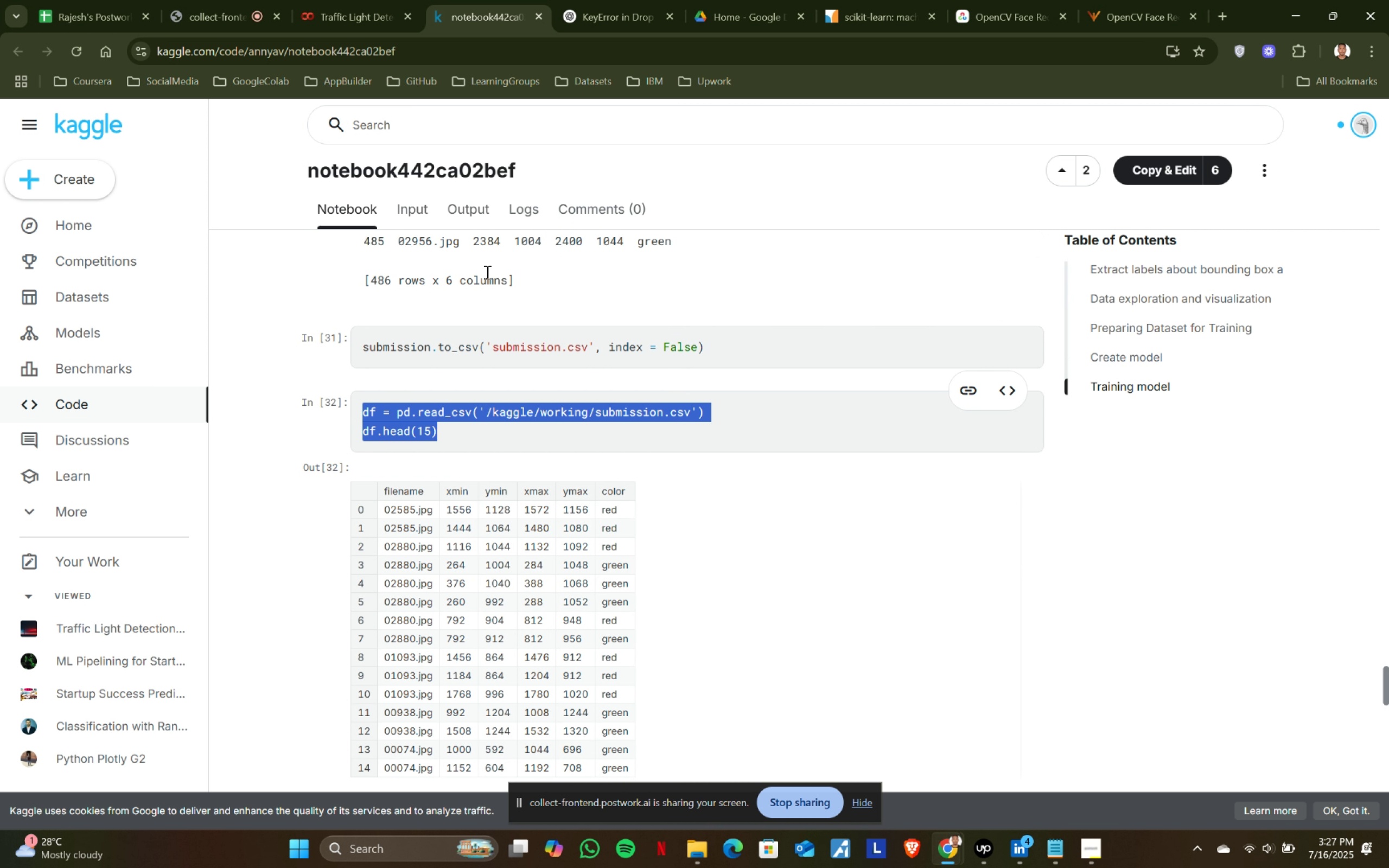 
key(Control+ControlLeft)
 